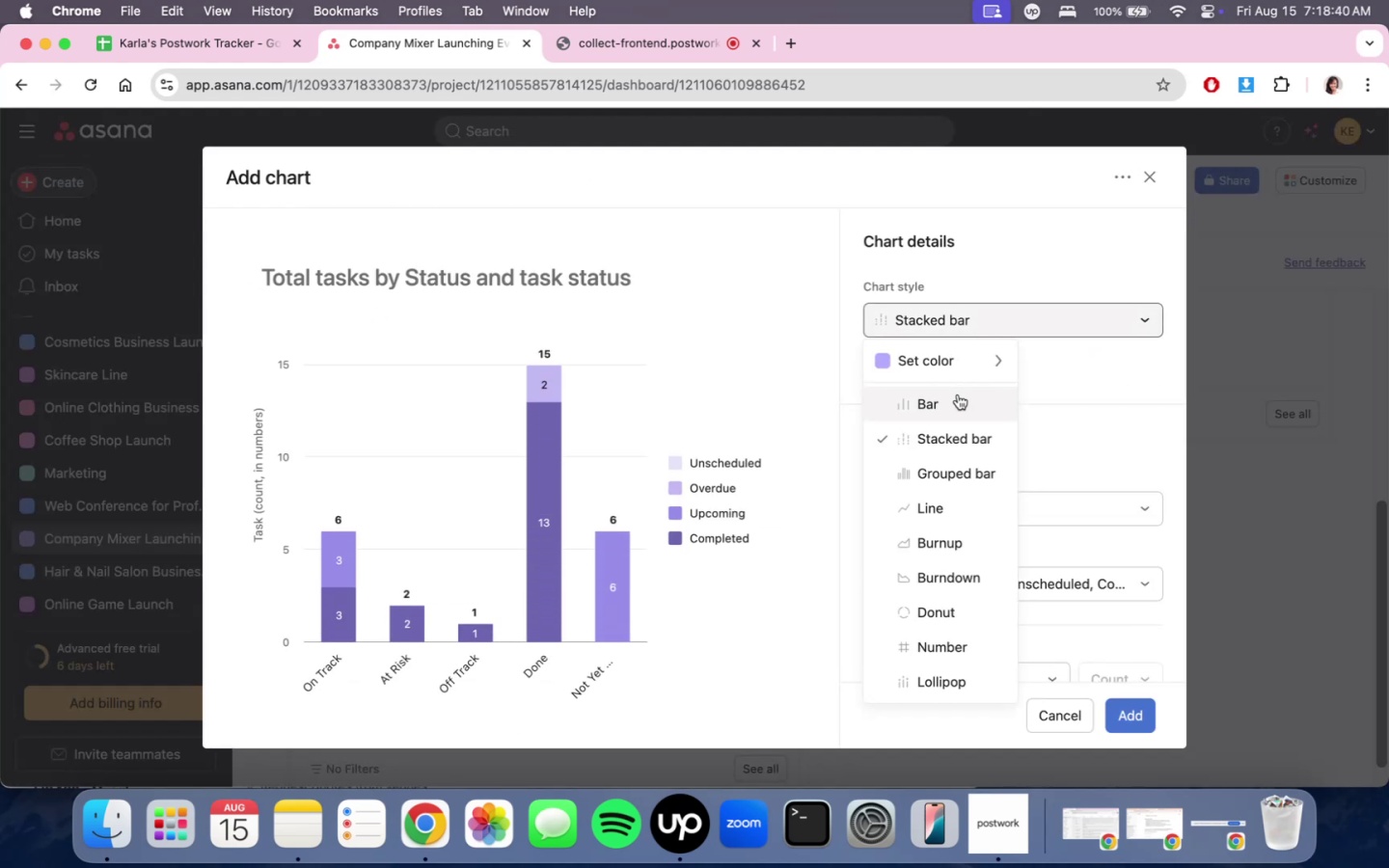 
left_click([958, 395])
 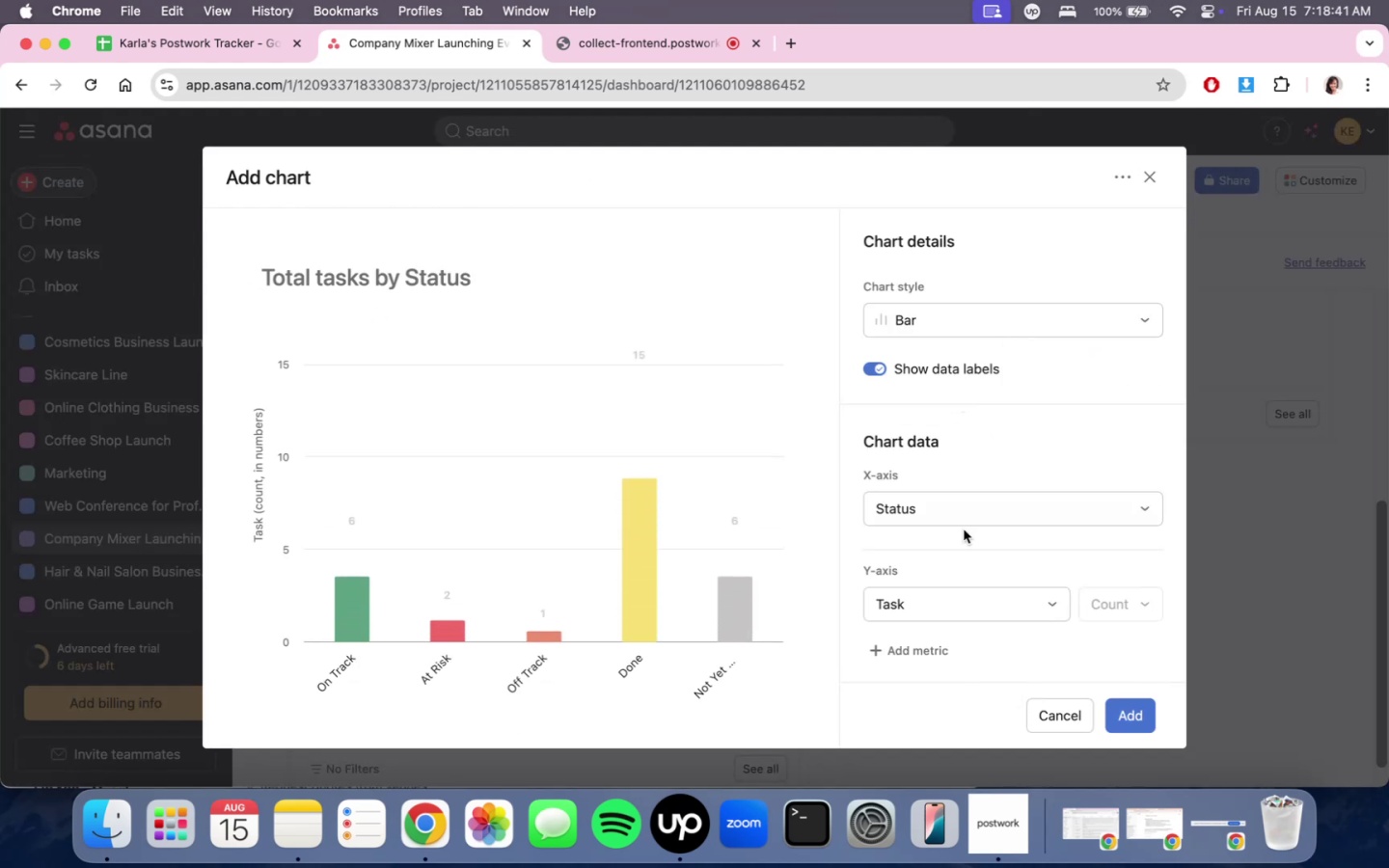 
left_click([972, 513])
 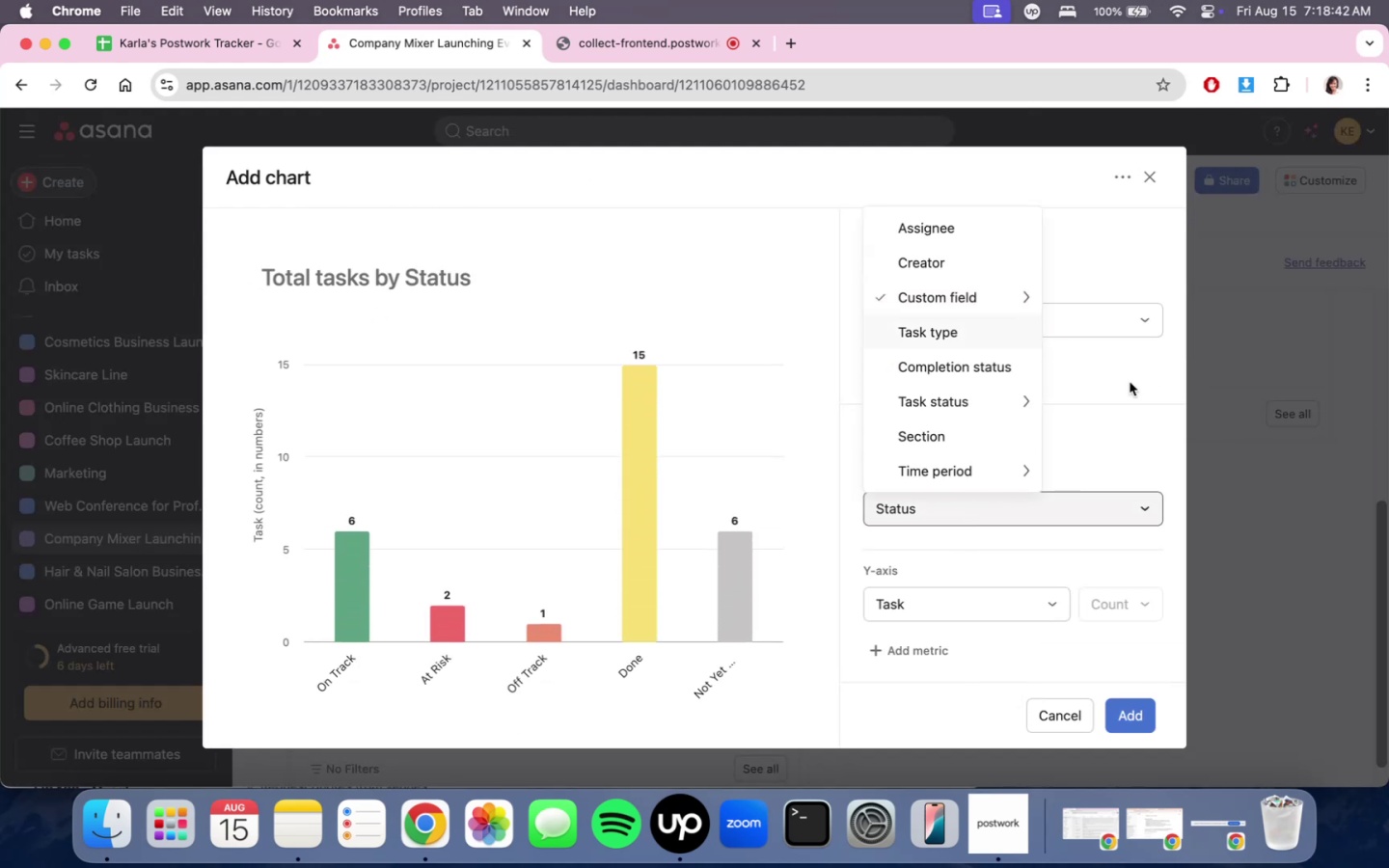 
left_click([1122, 400])
 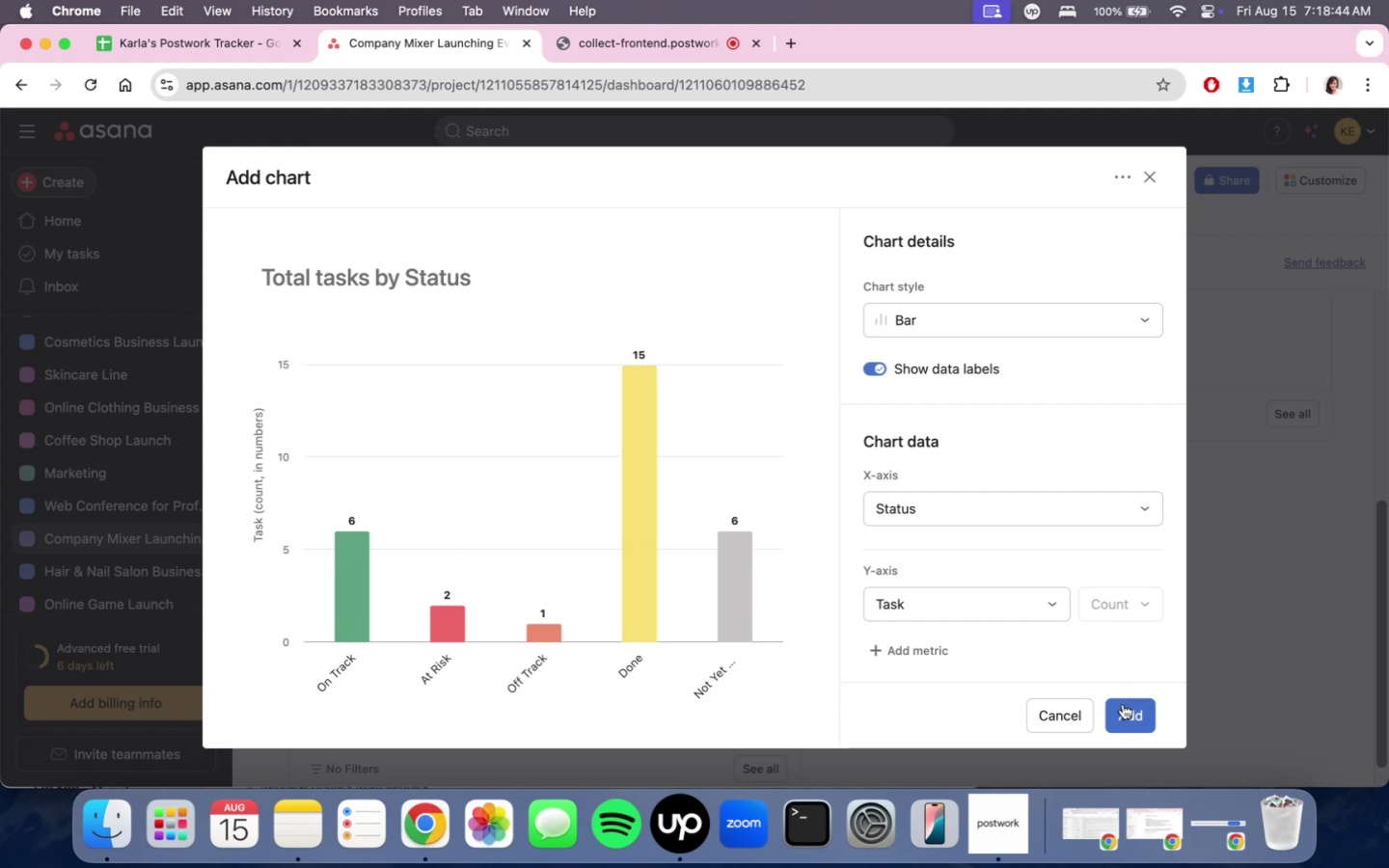 
left_click([1123, 704])
 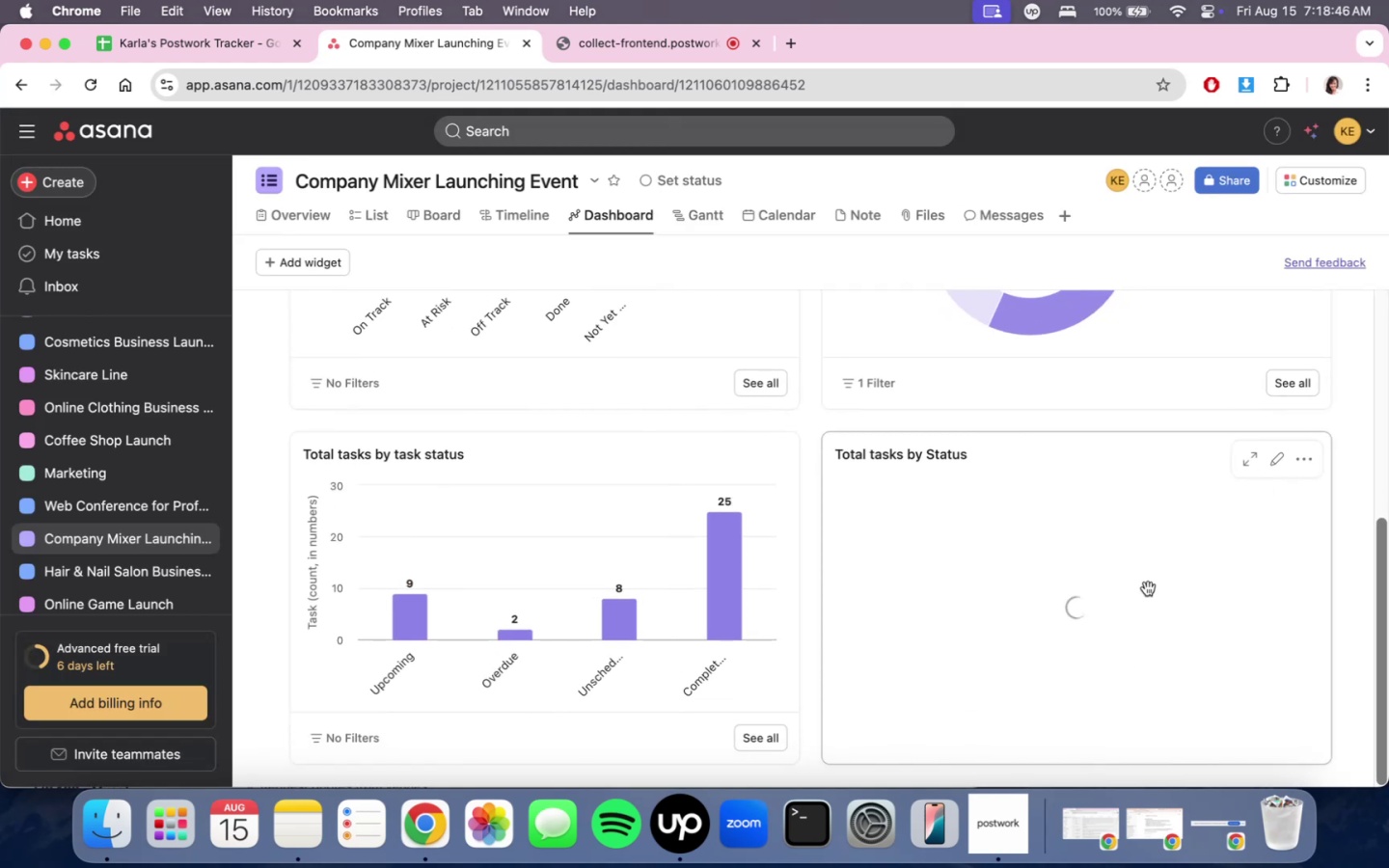 
scroll: coordinate [1131, 648], scroll_direction: up, amount: 7.0
 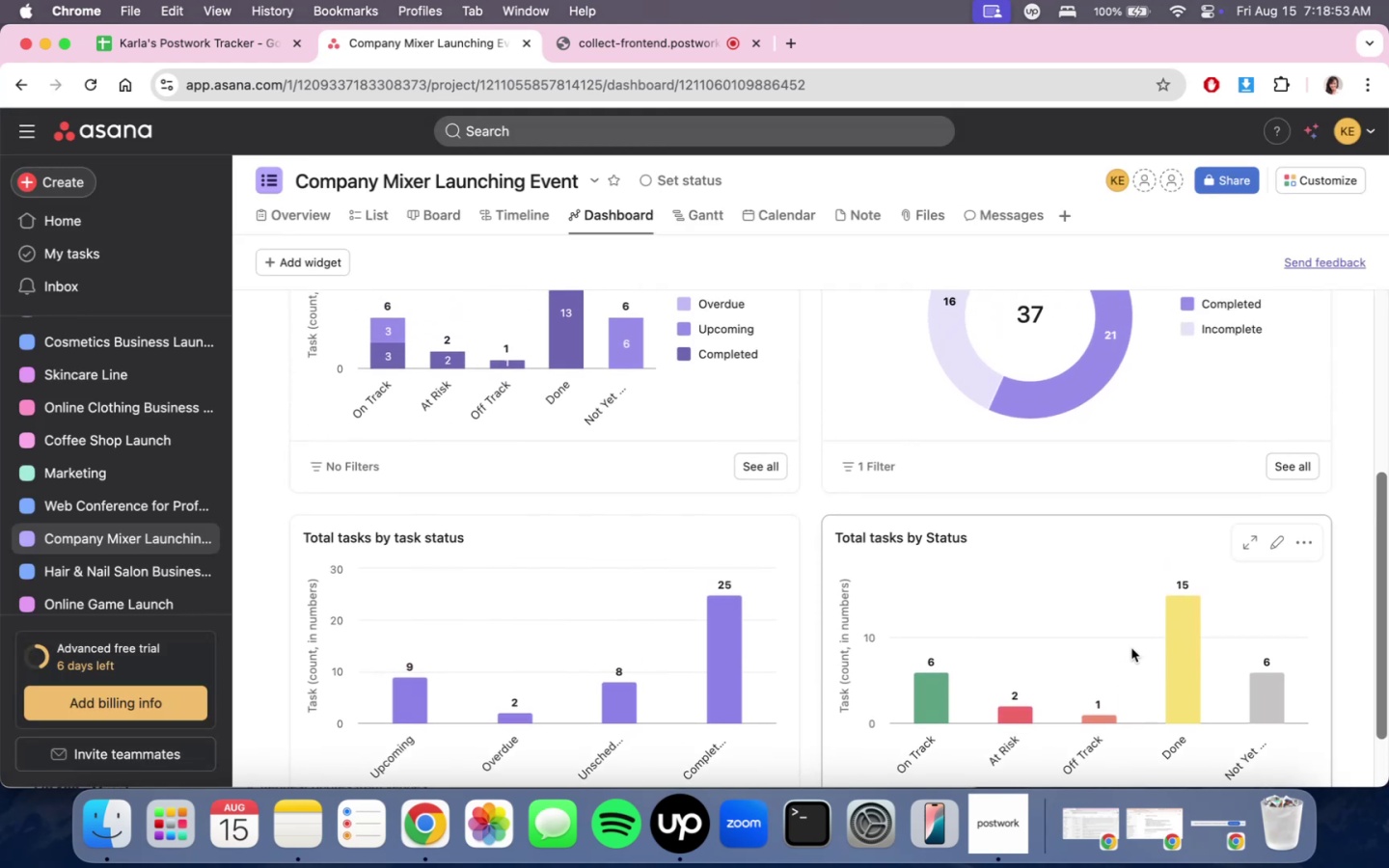 
scroll: coordinate [1131, 648], scroll_direction: down, amount: 5.0
 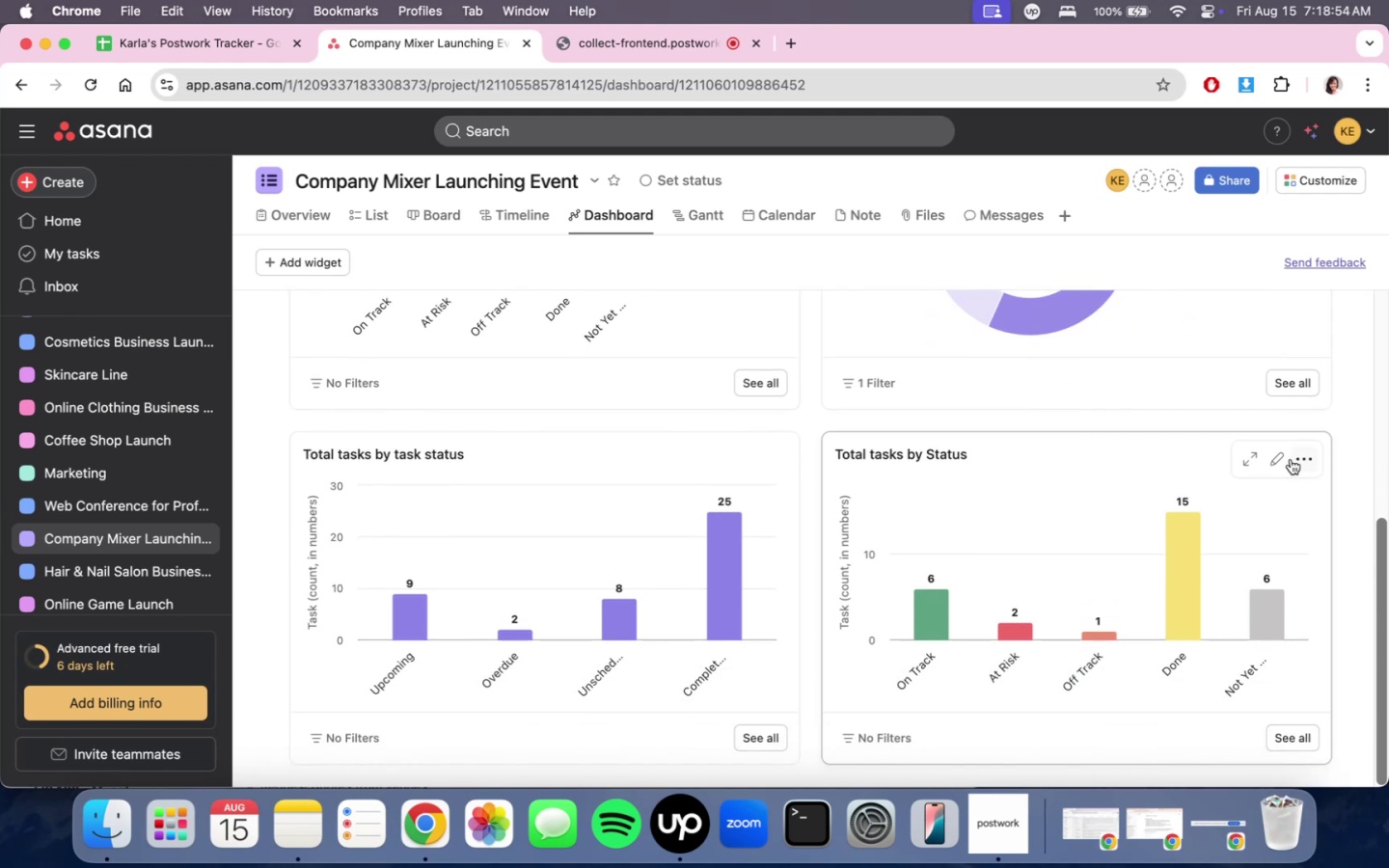 
left_click([1291, 458])
 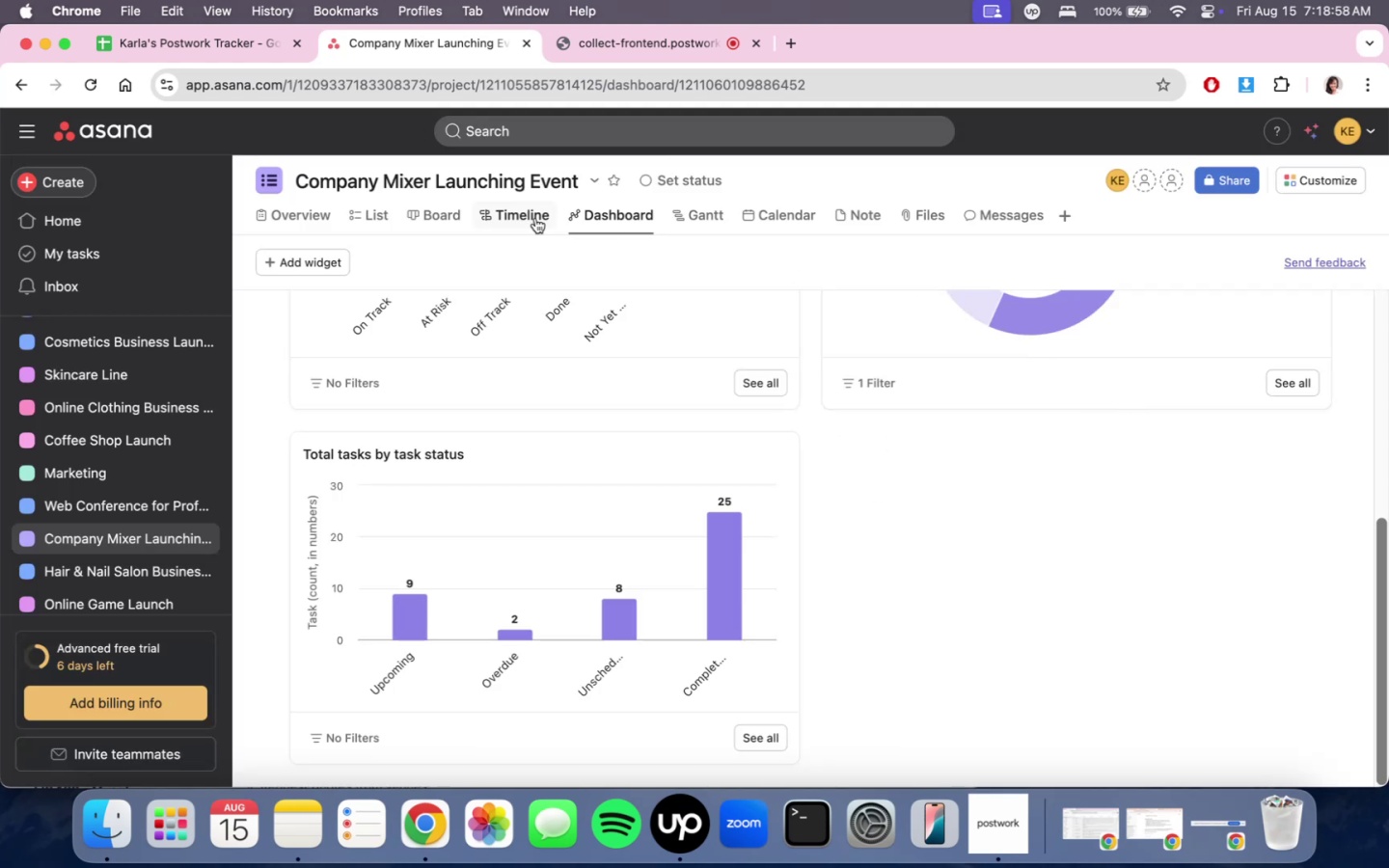 
left_click([281, 254])
 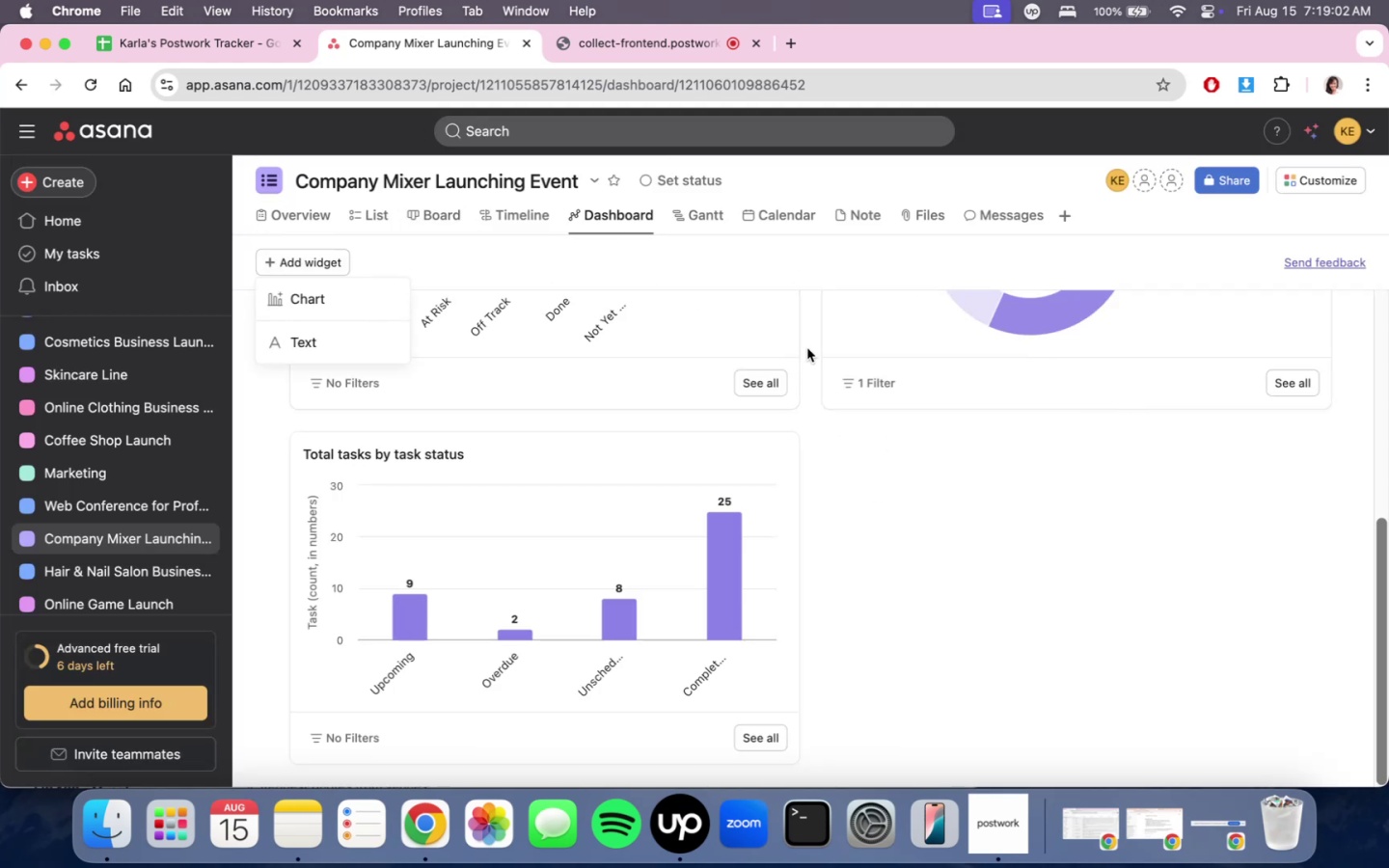 
wait(8.08)
 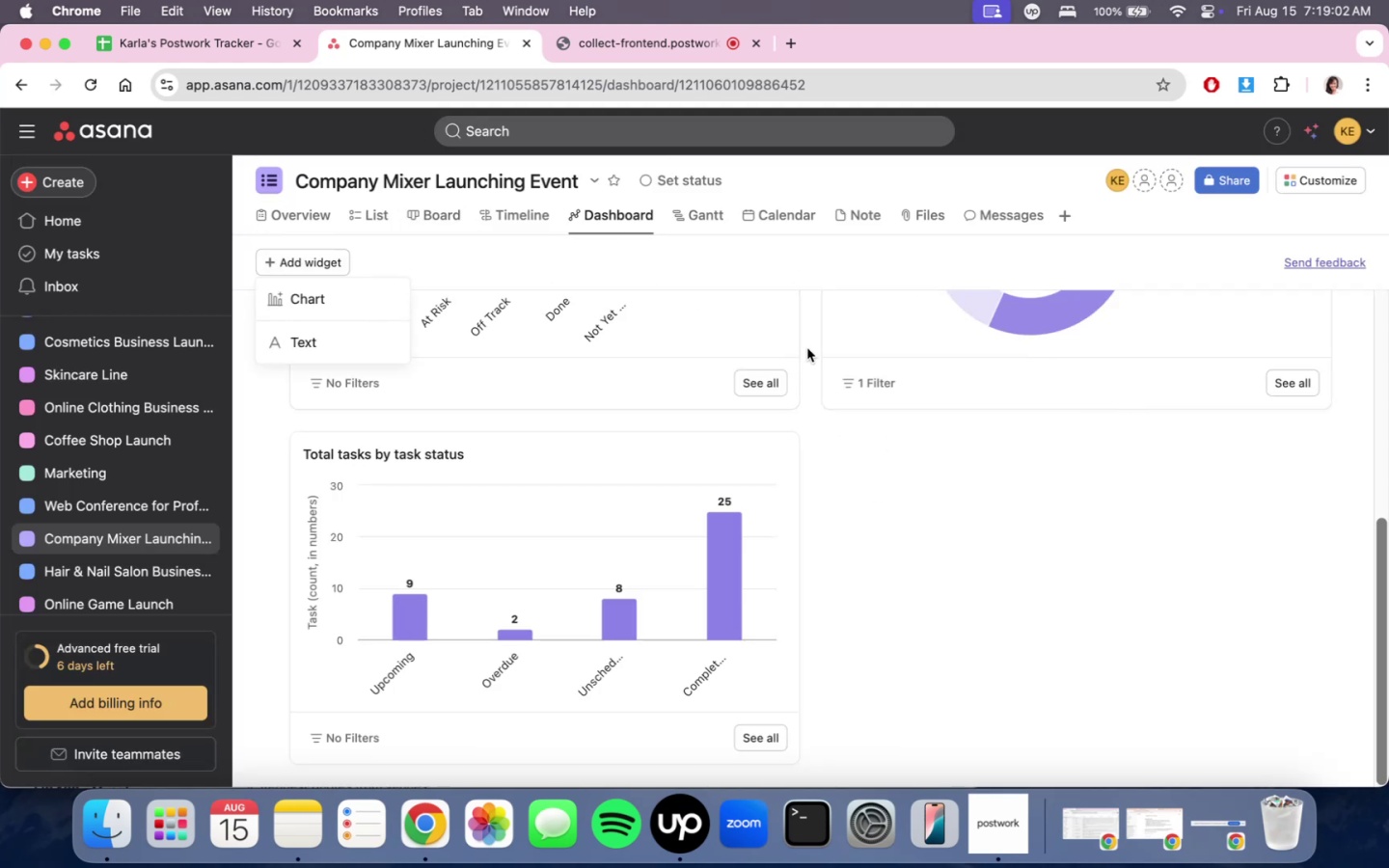 
left_click([974, 319])
 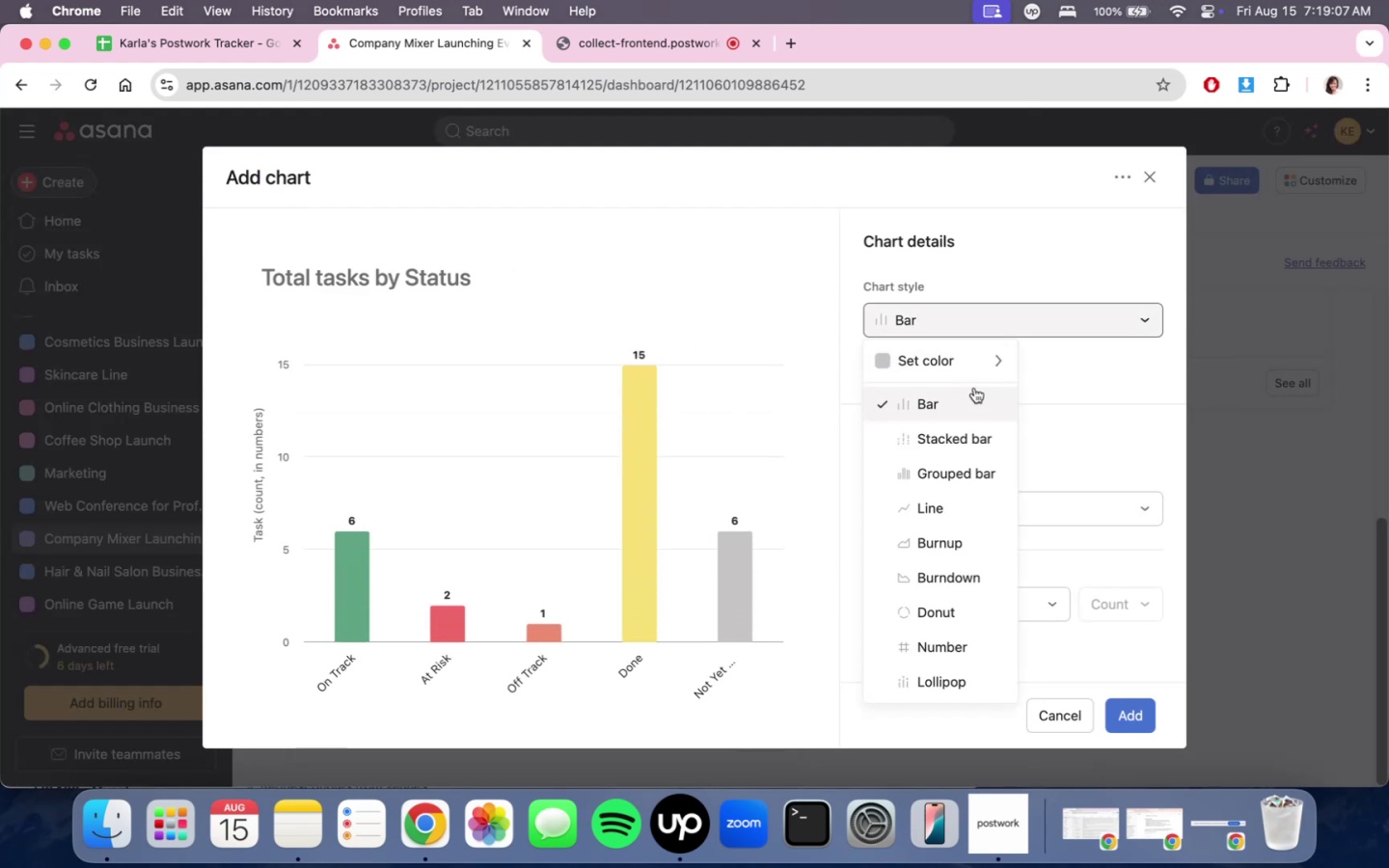 
left_click([1138, 382])
 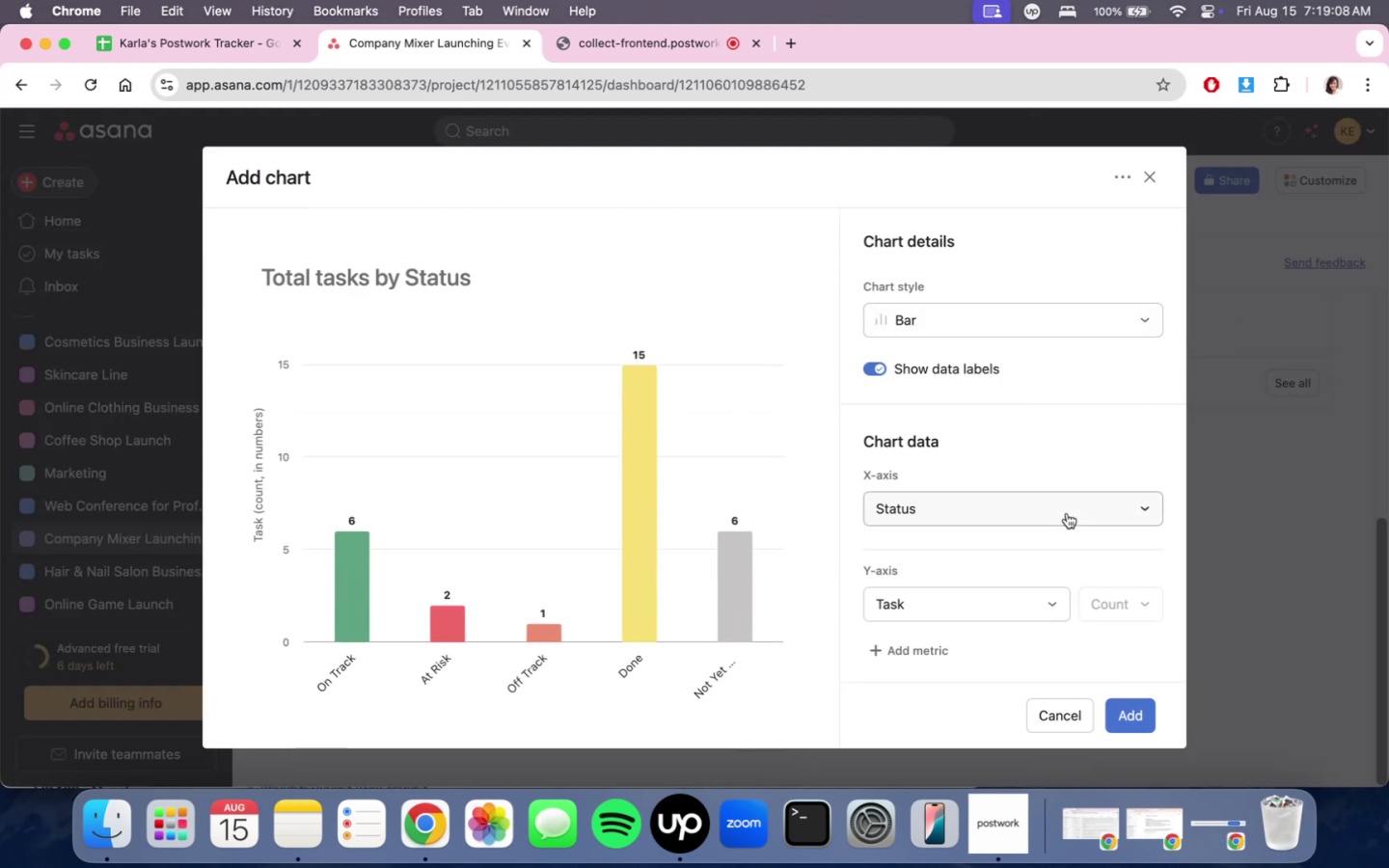 
double_click([1067, 513])
 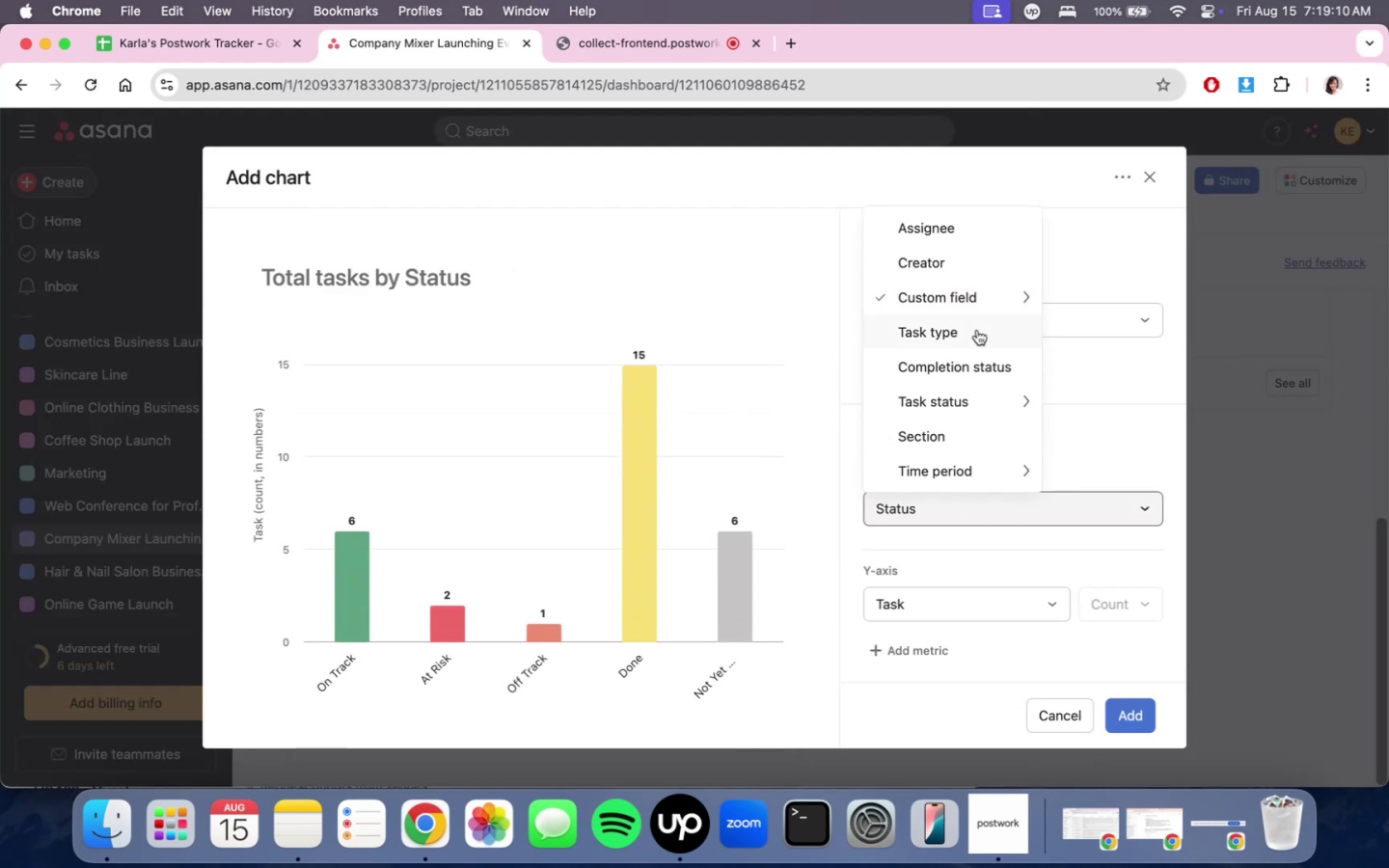 
left_click([977, 330])
 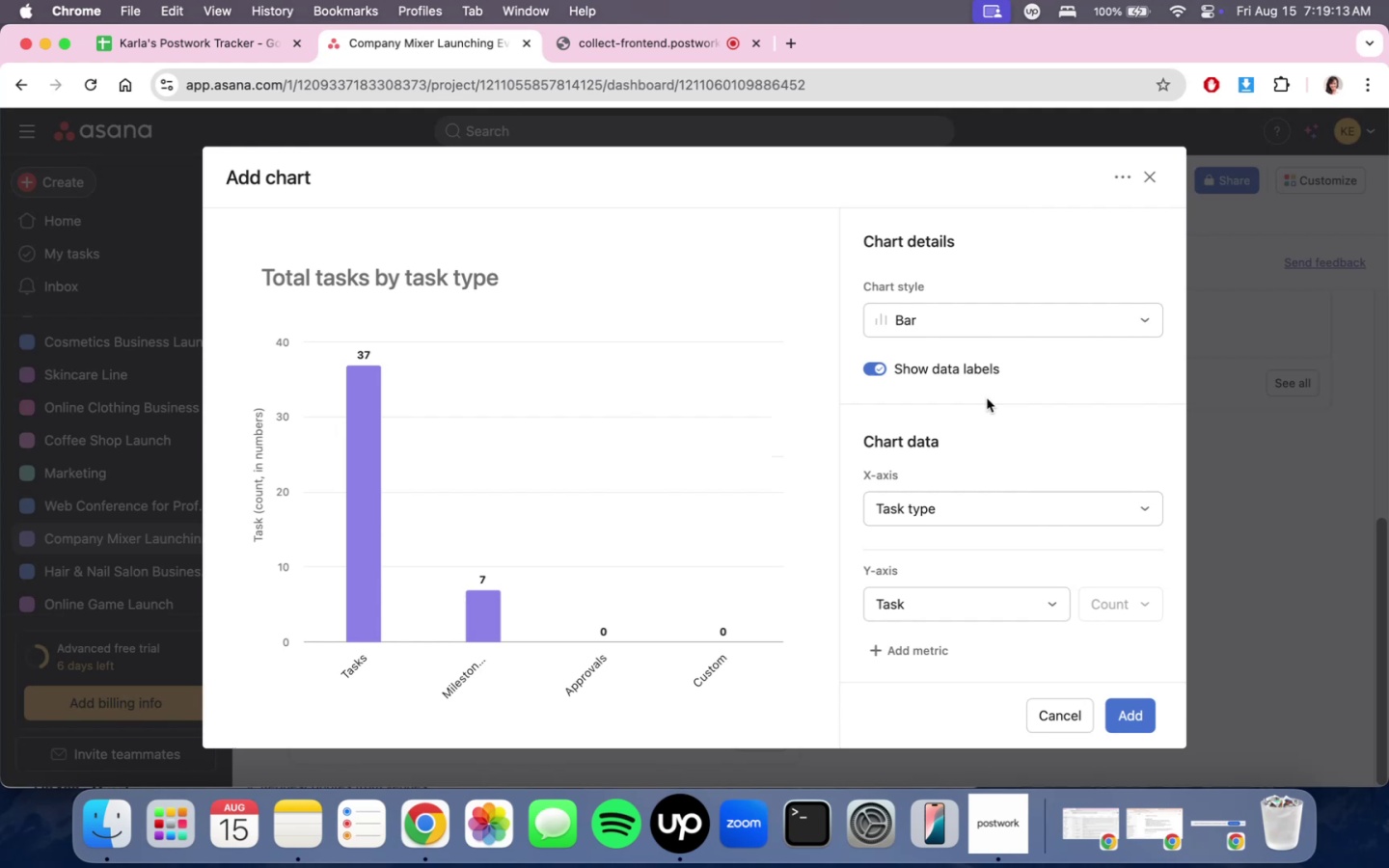 
left_click([1013, 512])
 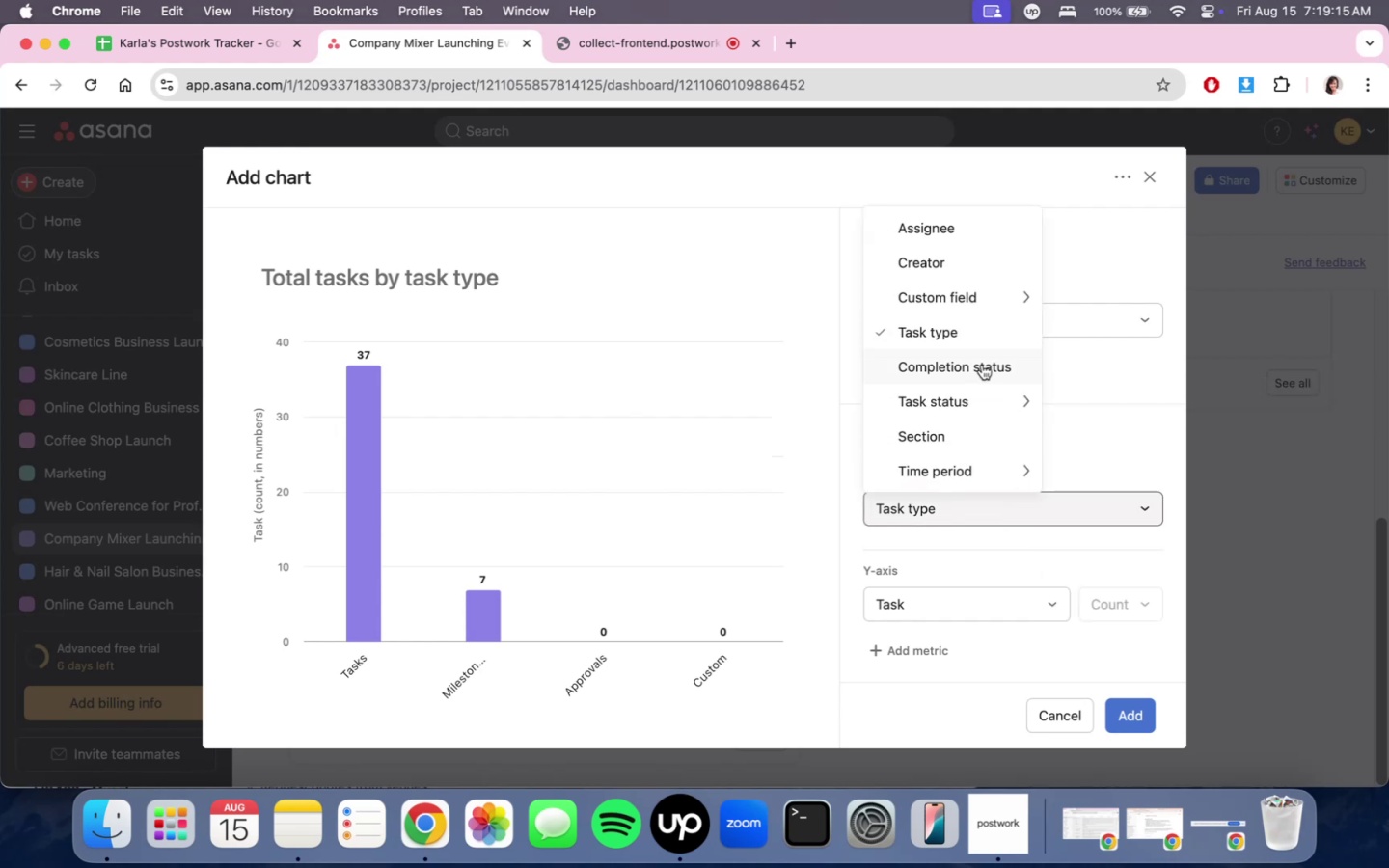 
left_click([982, 365])
 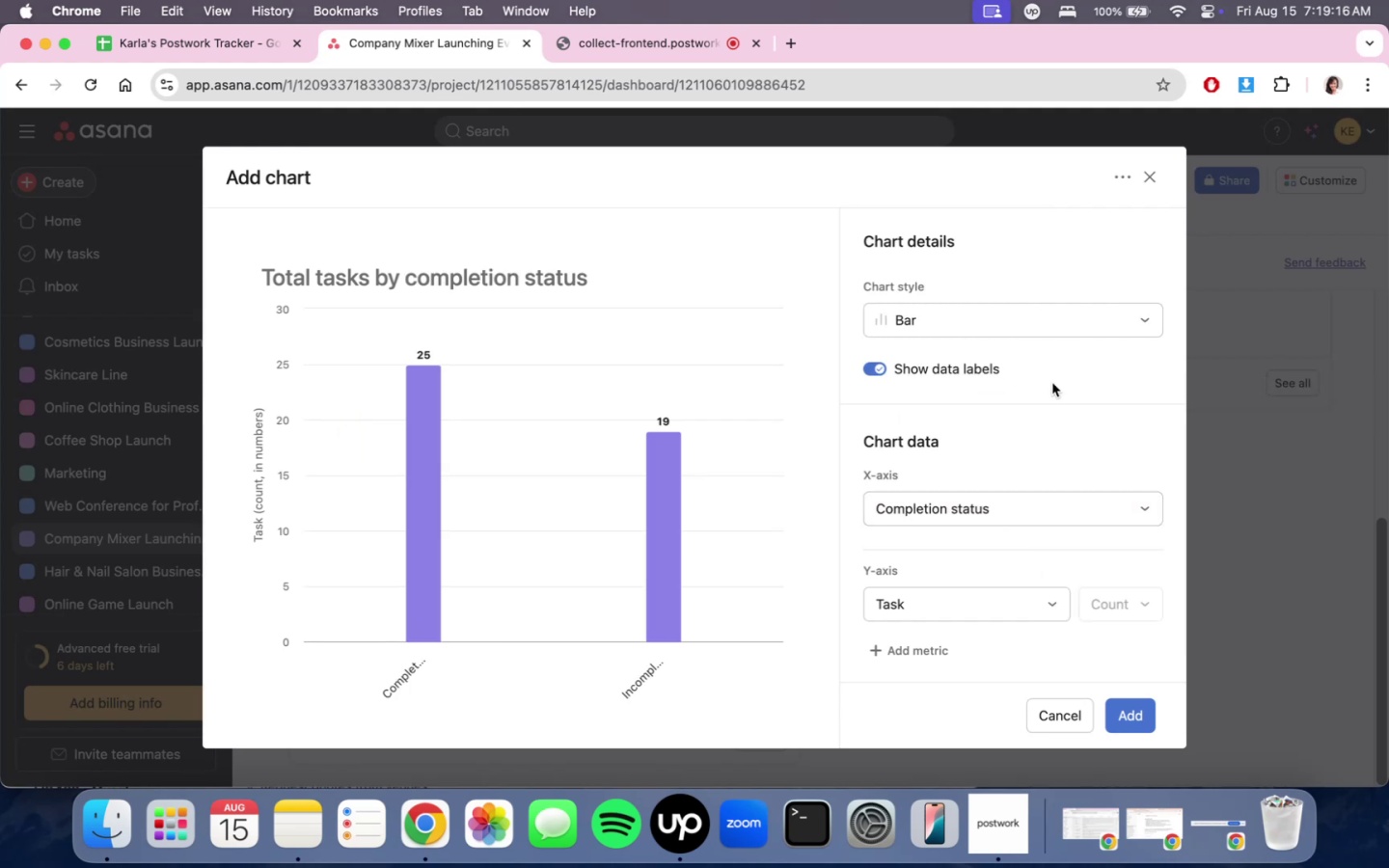 
scroll: coordinate [1052, 400], scroll_direction: down, amount: 1.0
 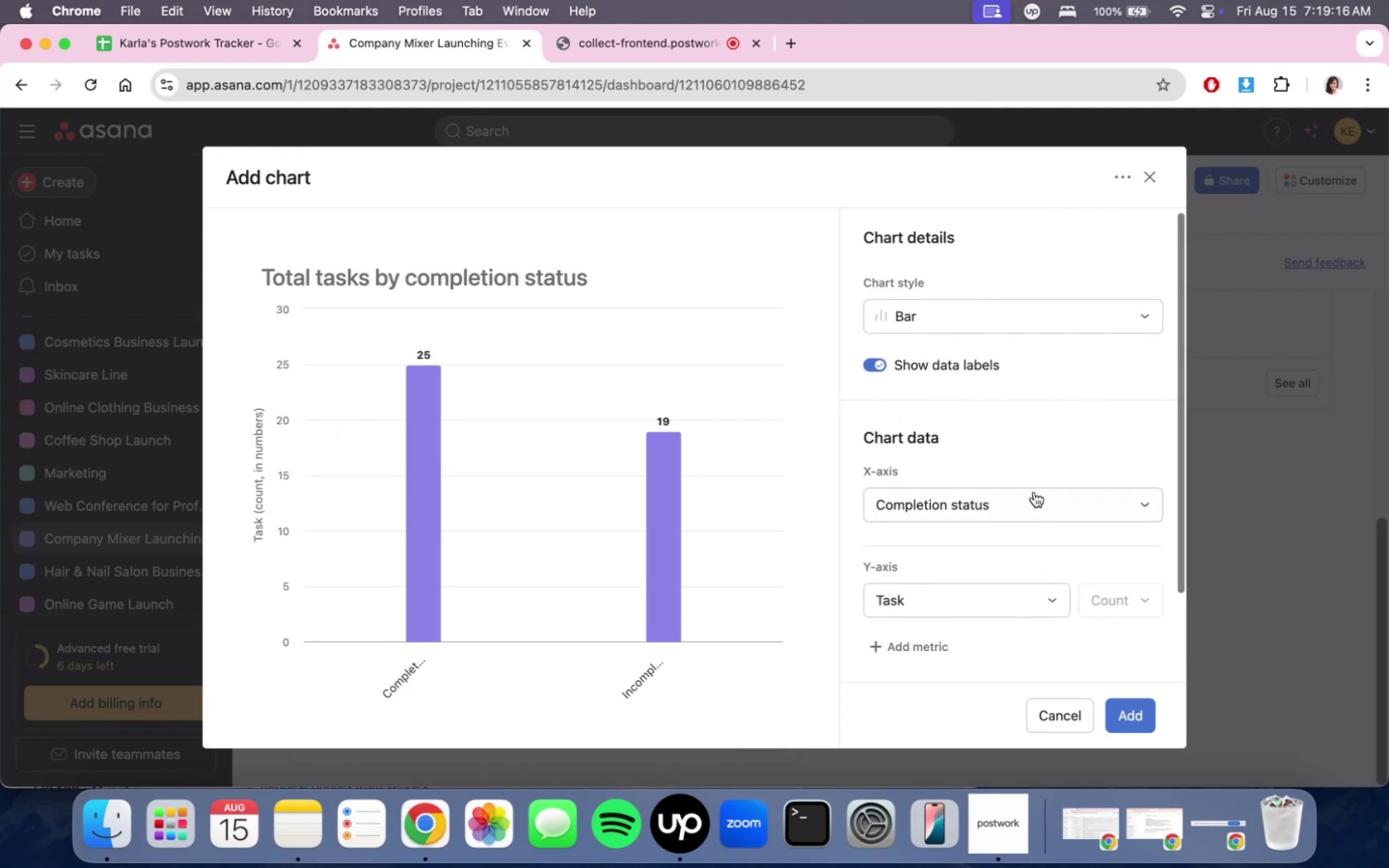 
left_click([1032, 497])
 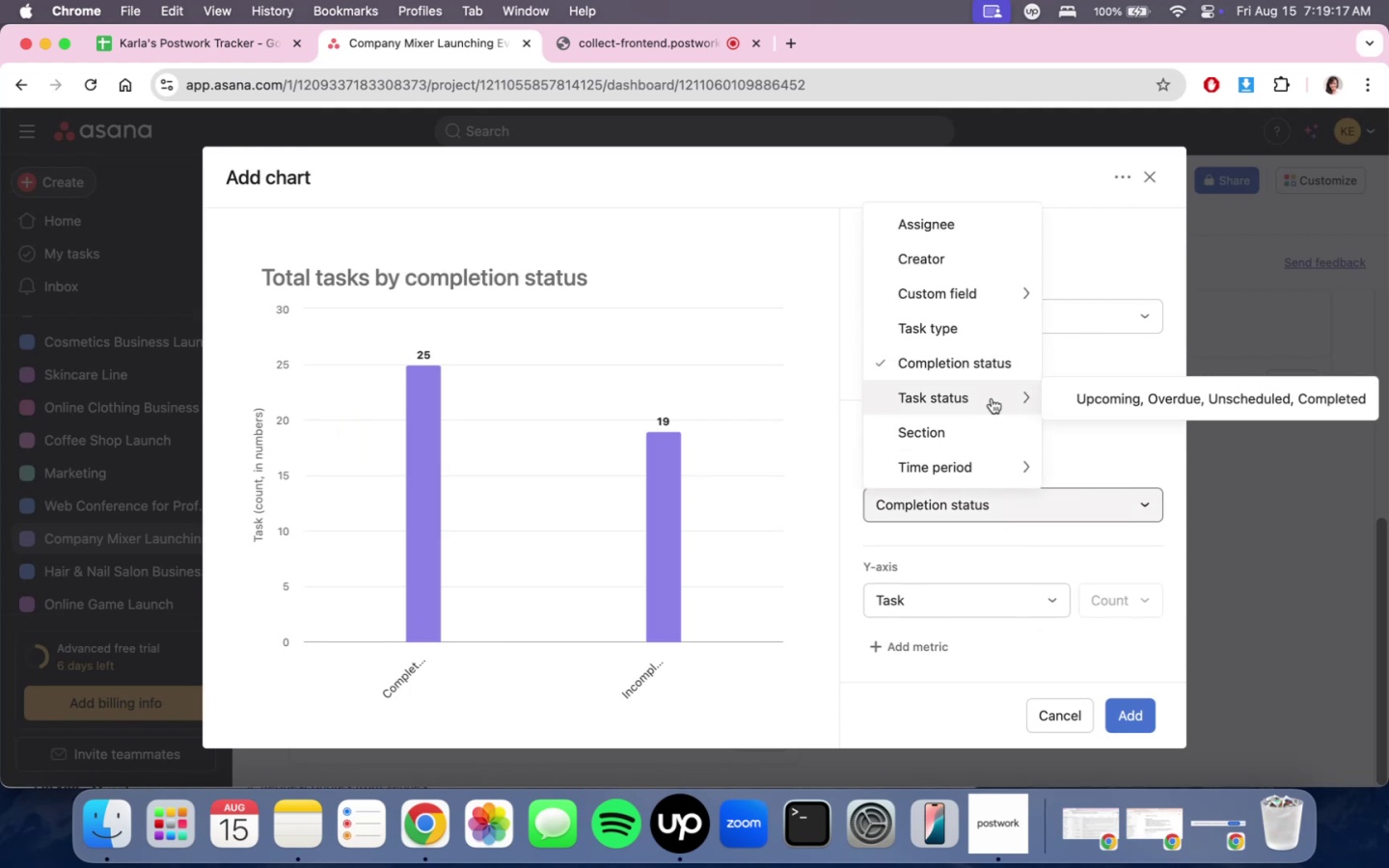 
left_click([992, 398])
 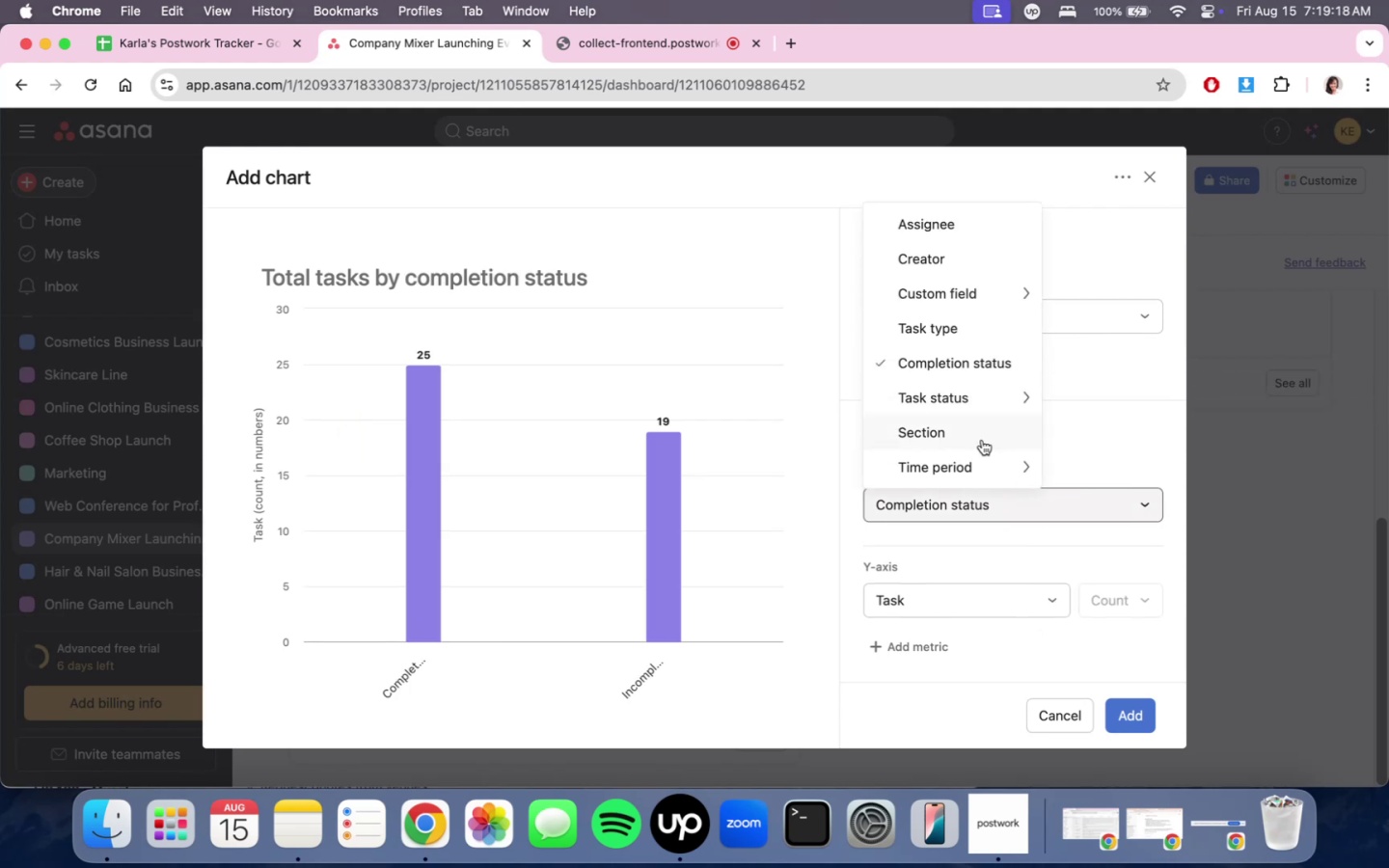 
left_click([982, 440])
 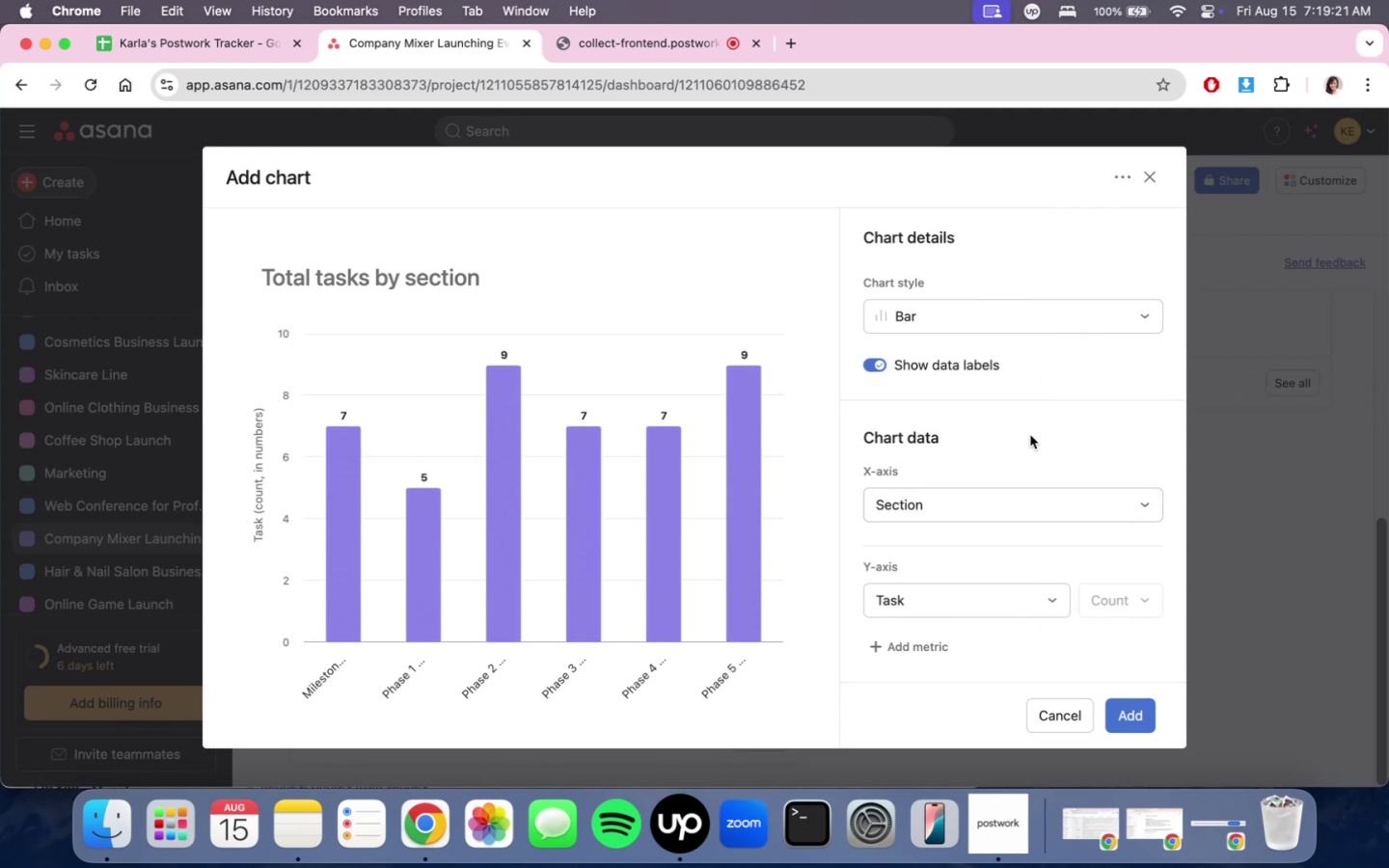 
left_click([1142, 715])
 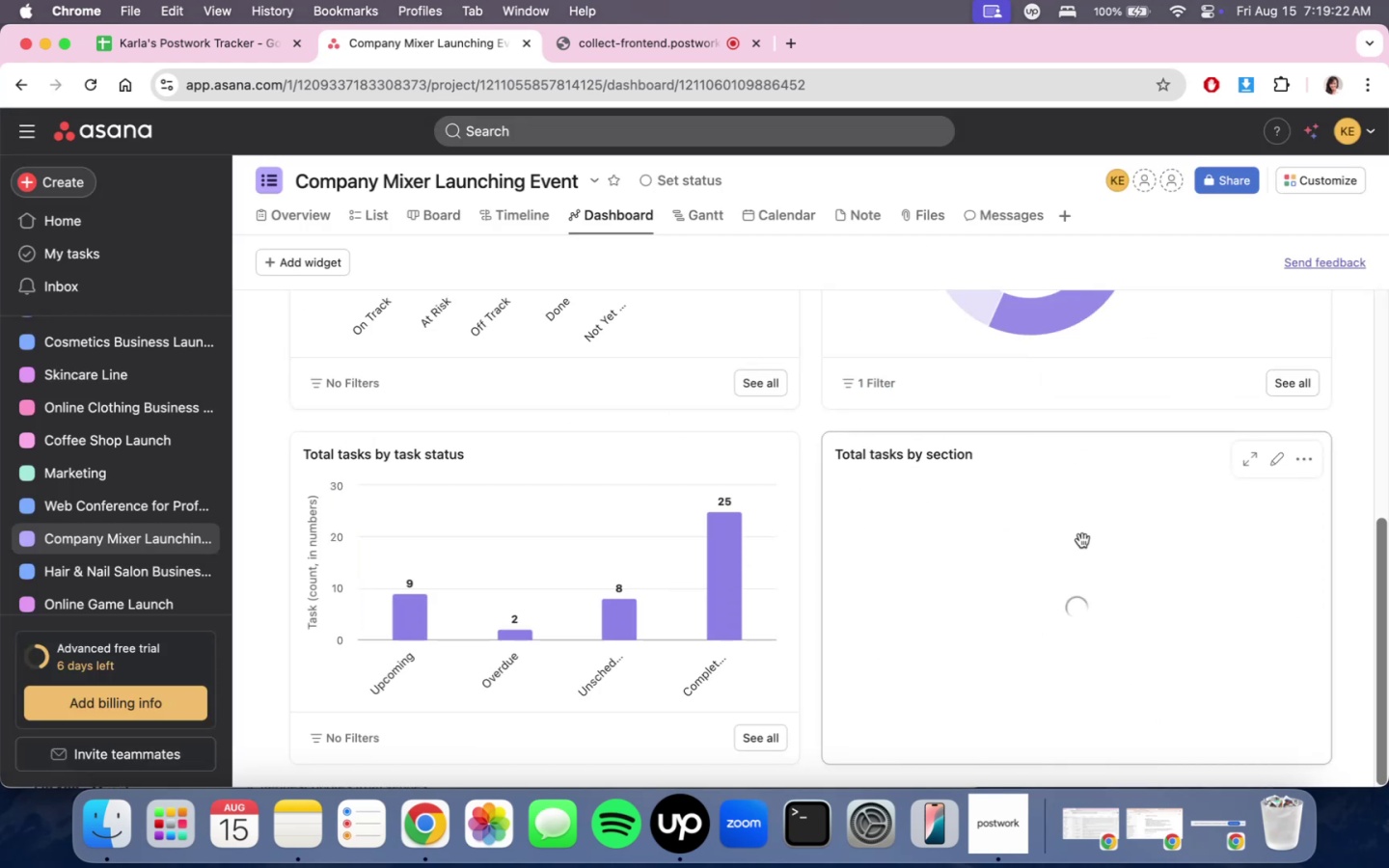 
scroll: coordinate [735, 544], scroll_direction: up, amount: 6.0
 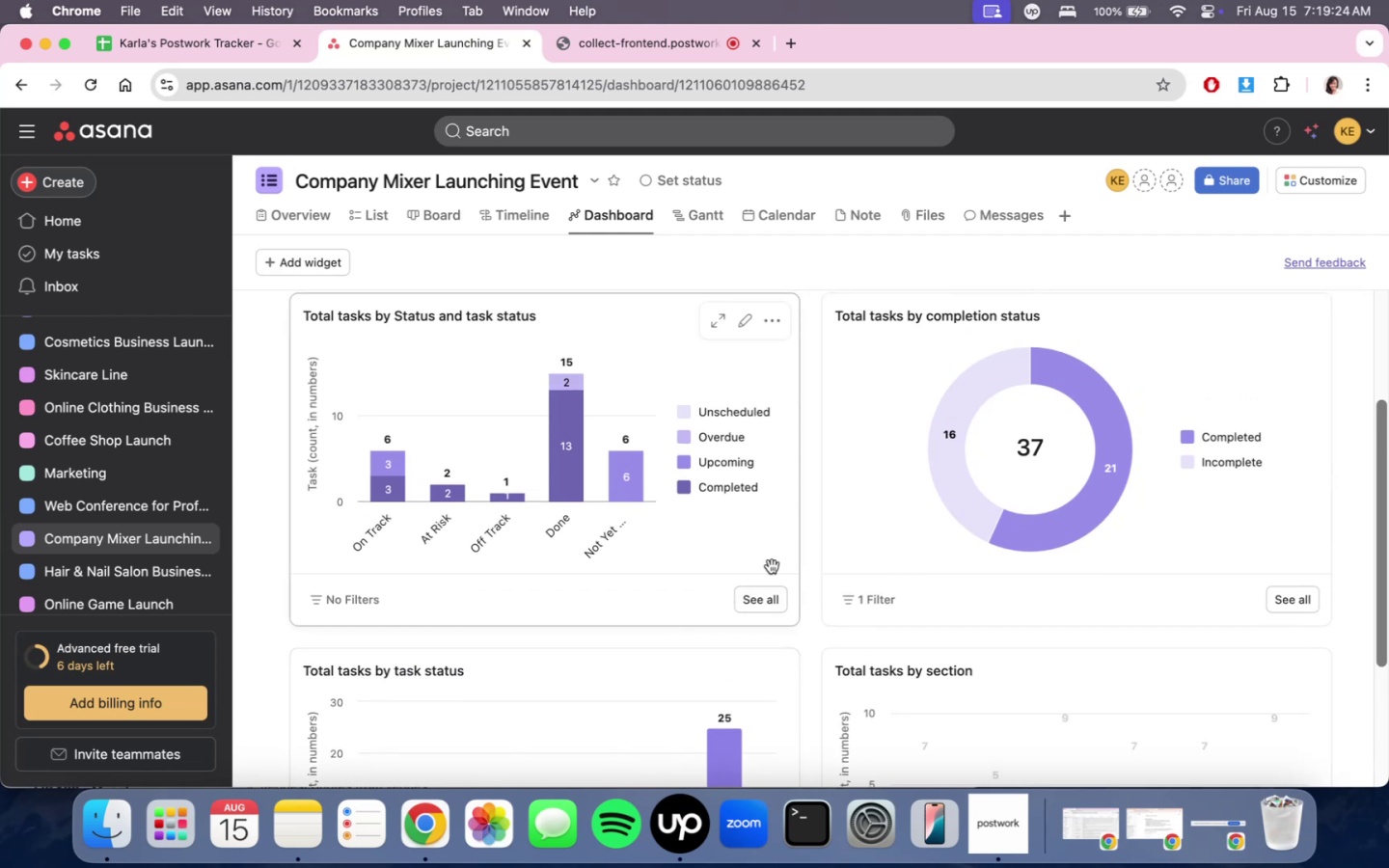 
scroll: coordinate [1016, 612], scroll_direction: down, amount: 10.0
 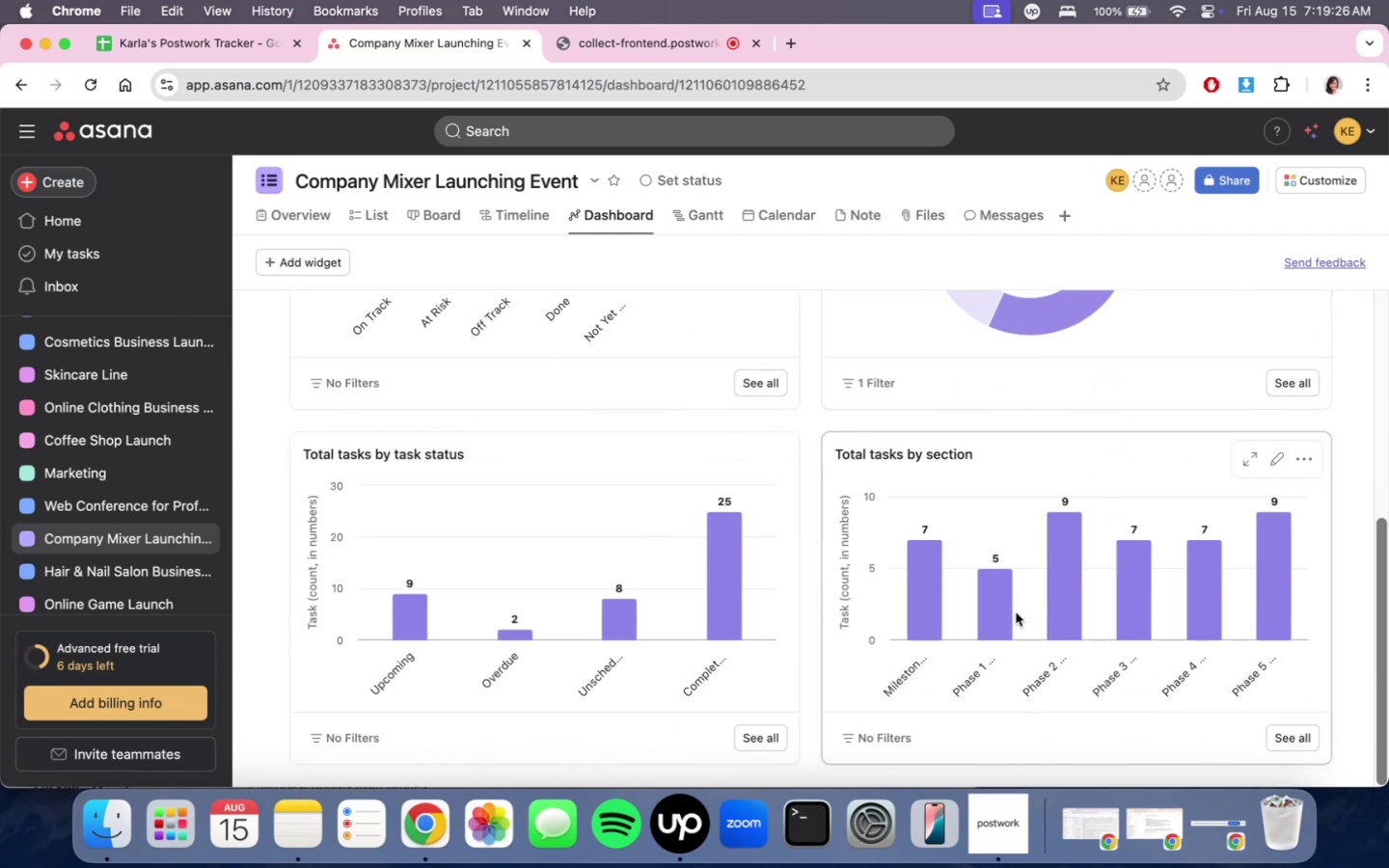 
scroll: coordinate [1016, 613], scroll_direction: up, amount: 11.0
 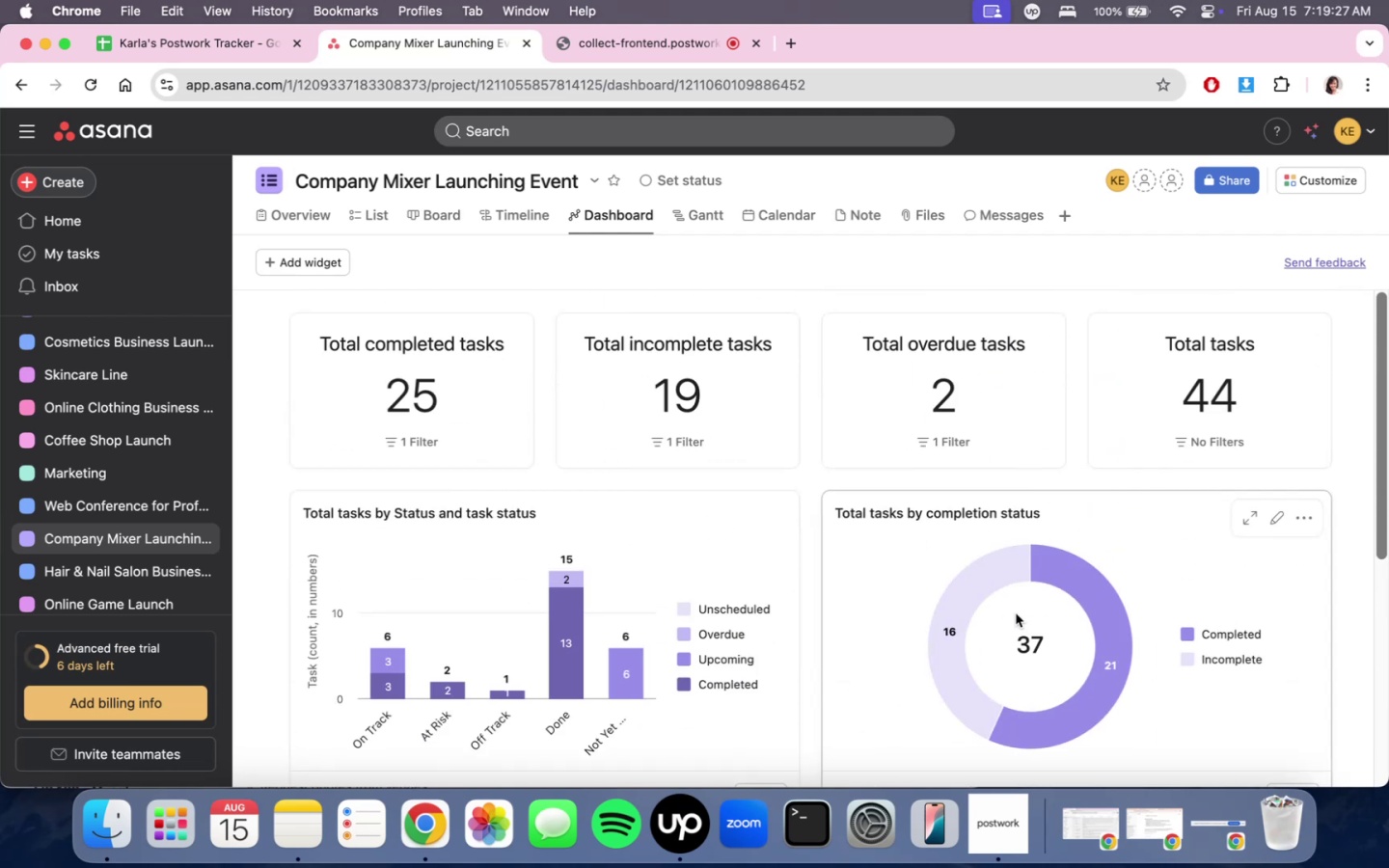 
scroll: coordinate [1017, 611], scroll_direction: down, amount: 11.0
 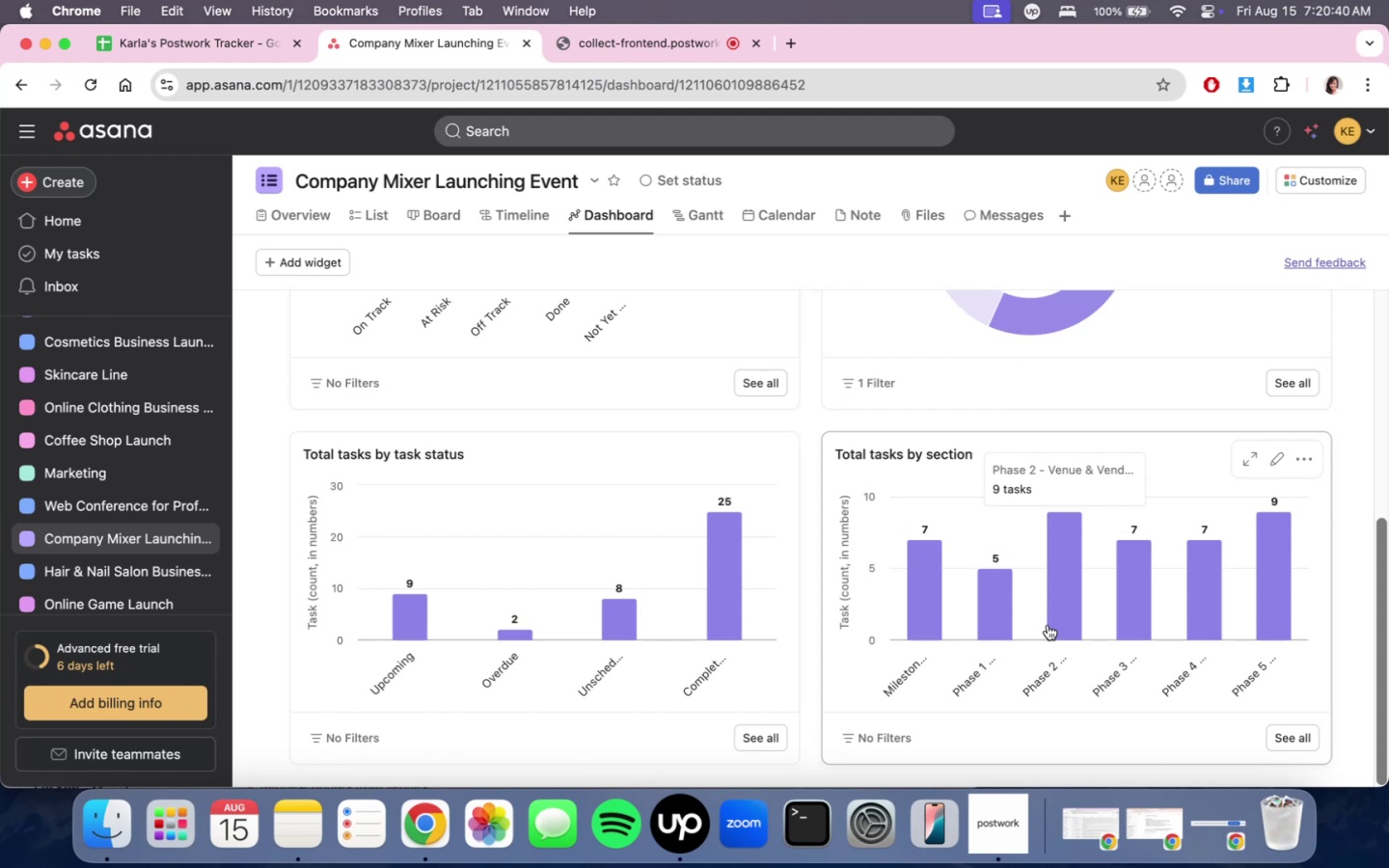 
wait(74.36)
 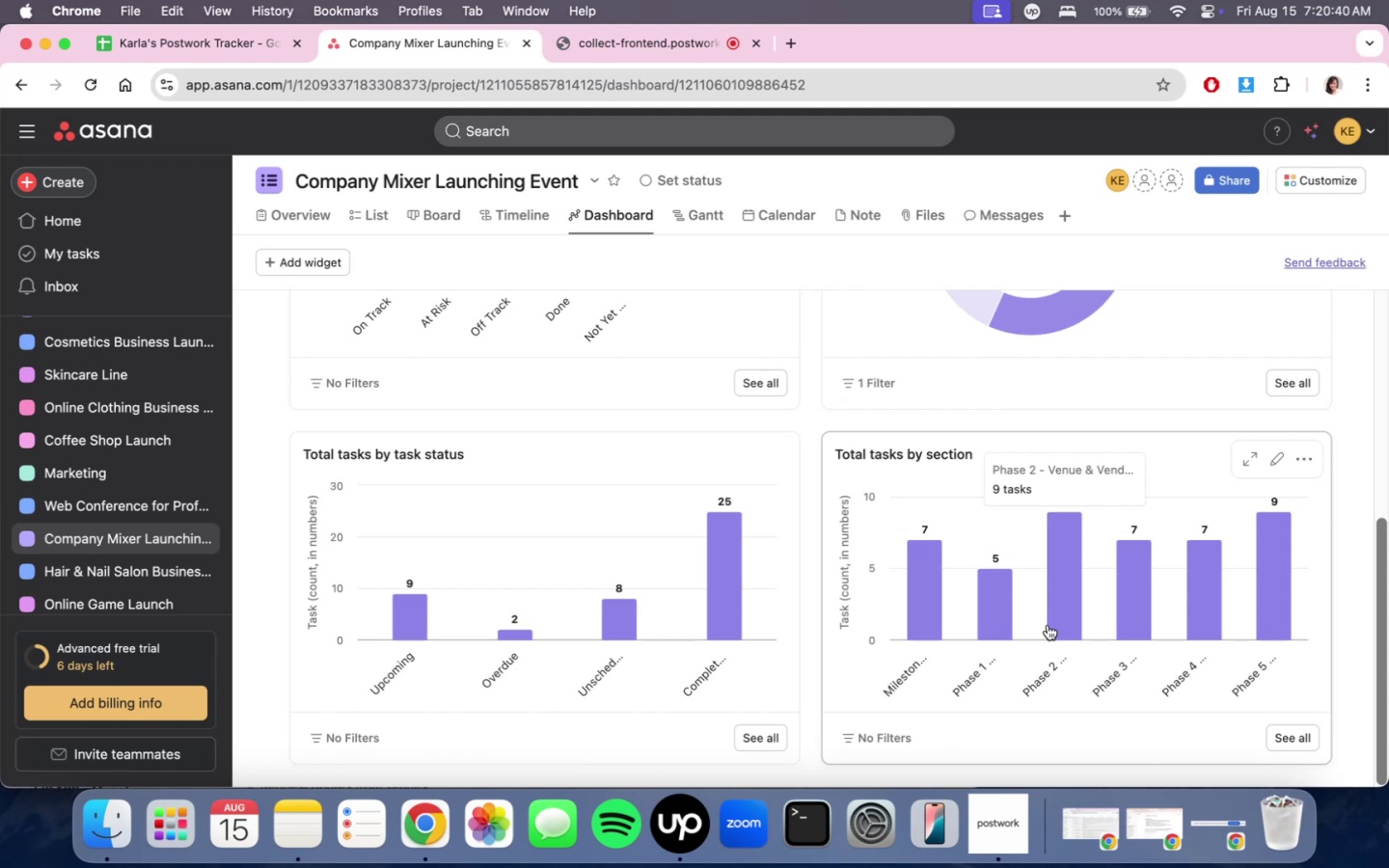 
scroll: coordinate [1003, 392], scroll_direction: none, amount: 0.0
 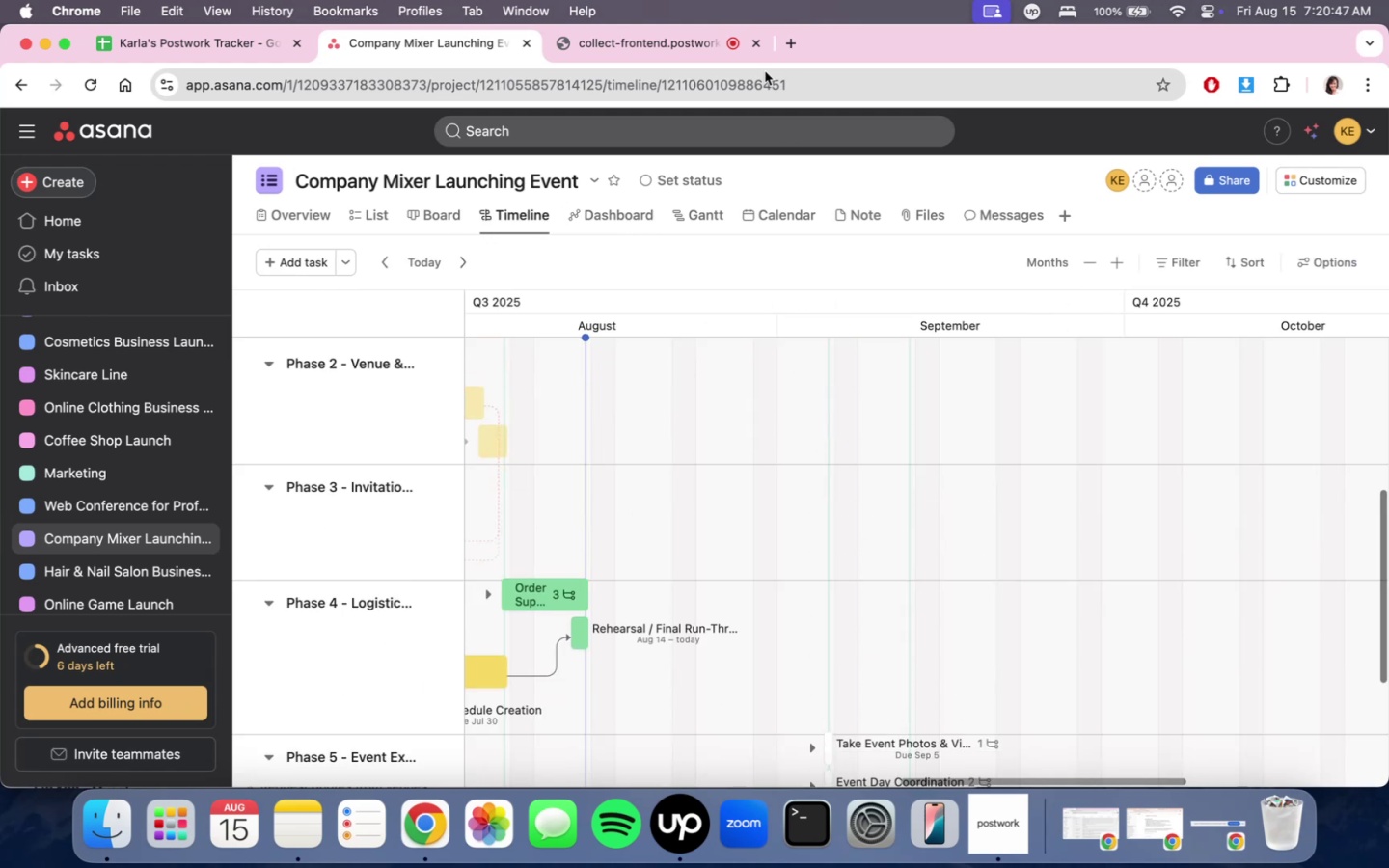 
left_click([619, 48])
 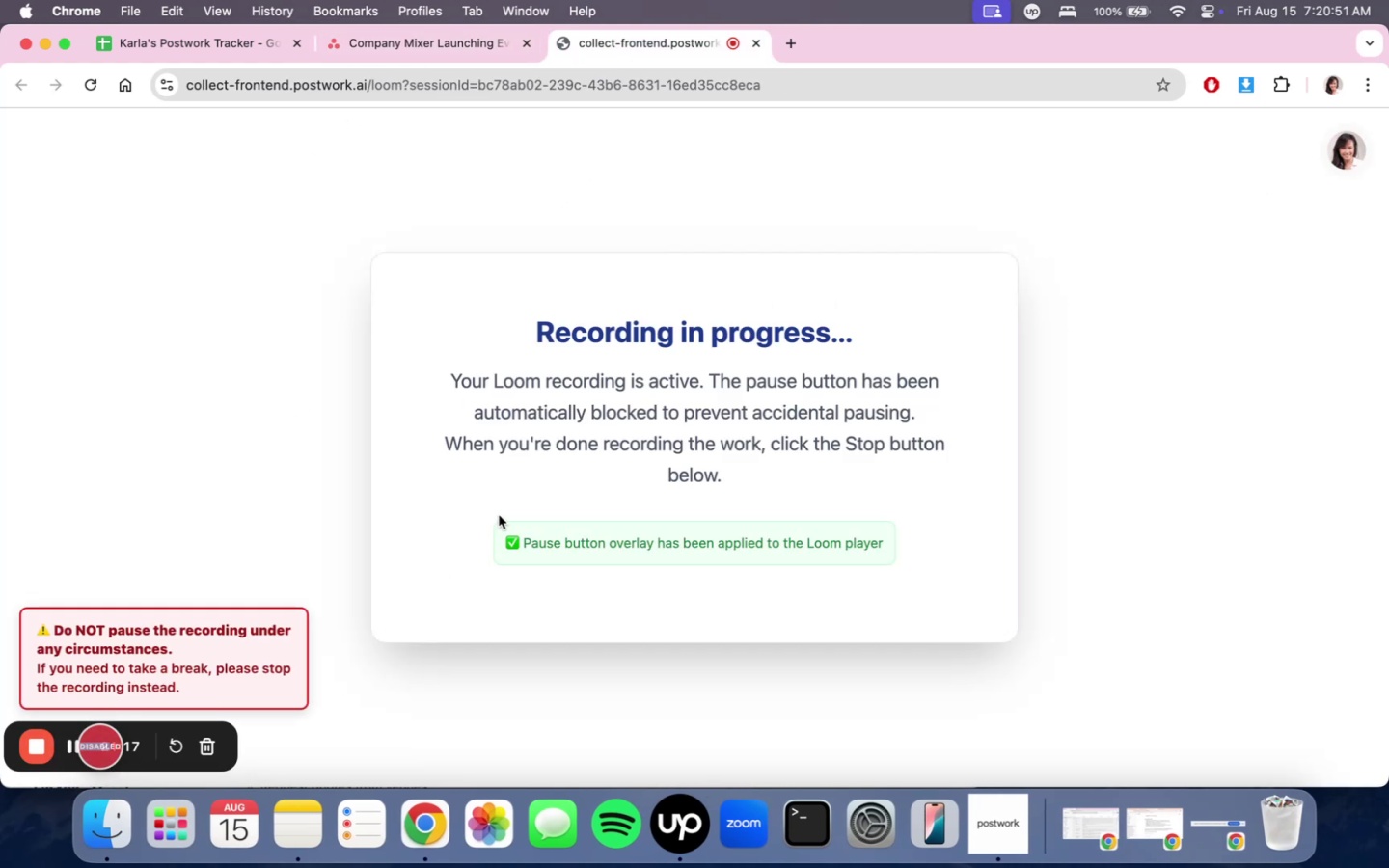 
left_click([400, 48])
 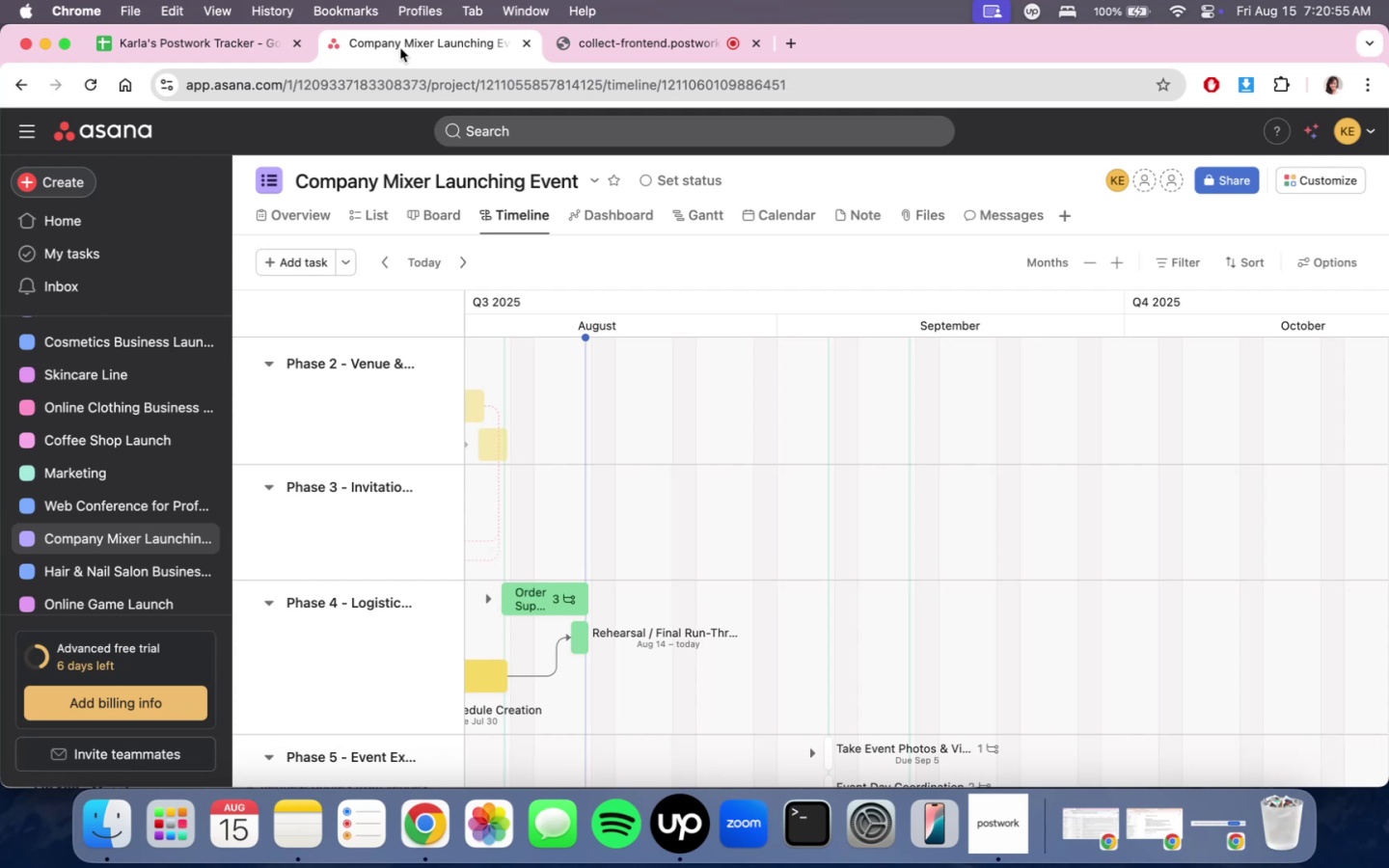 
scroll: coordinate [617, 319], scroll_direction: down, amount: 3.0
 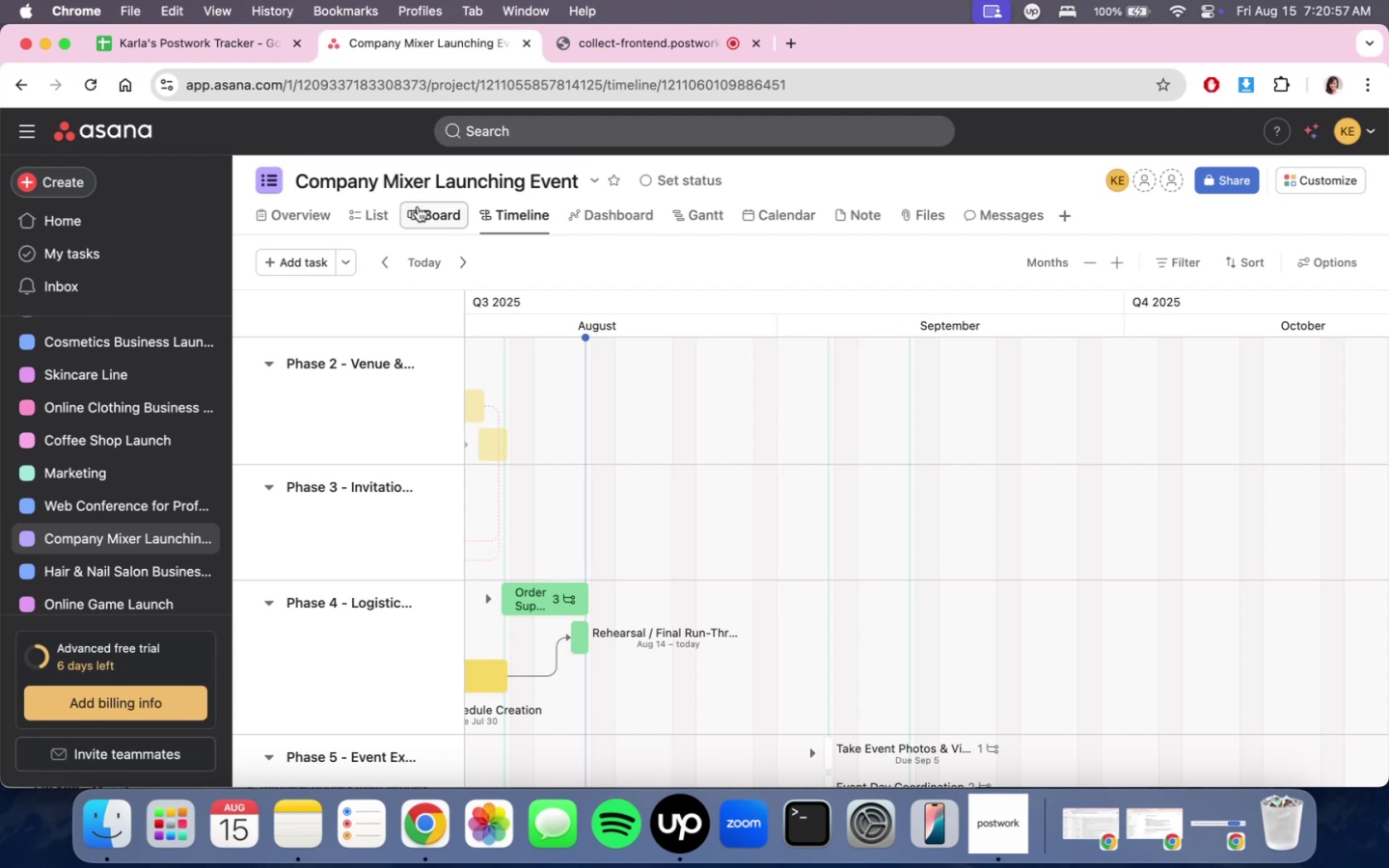 
double_click([350, 215])
 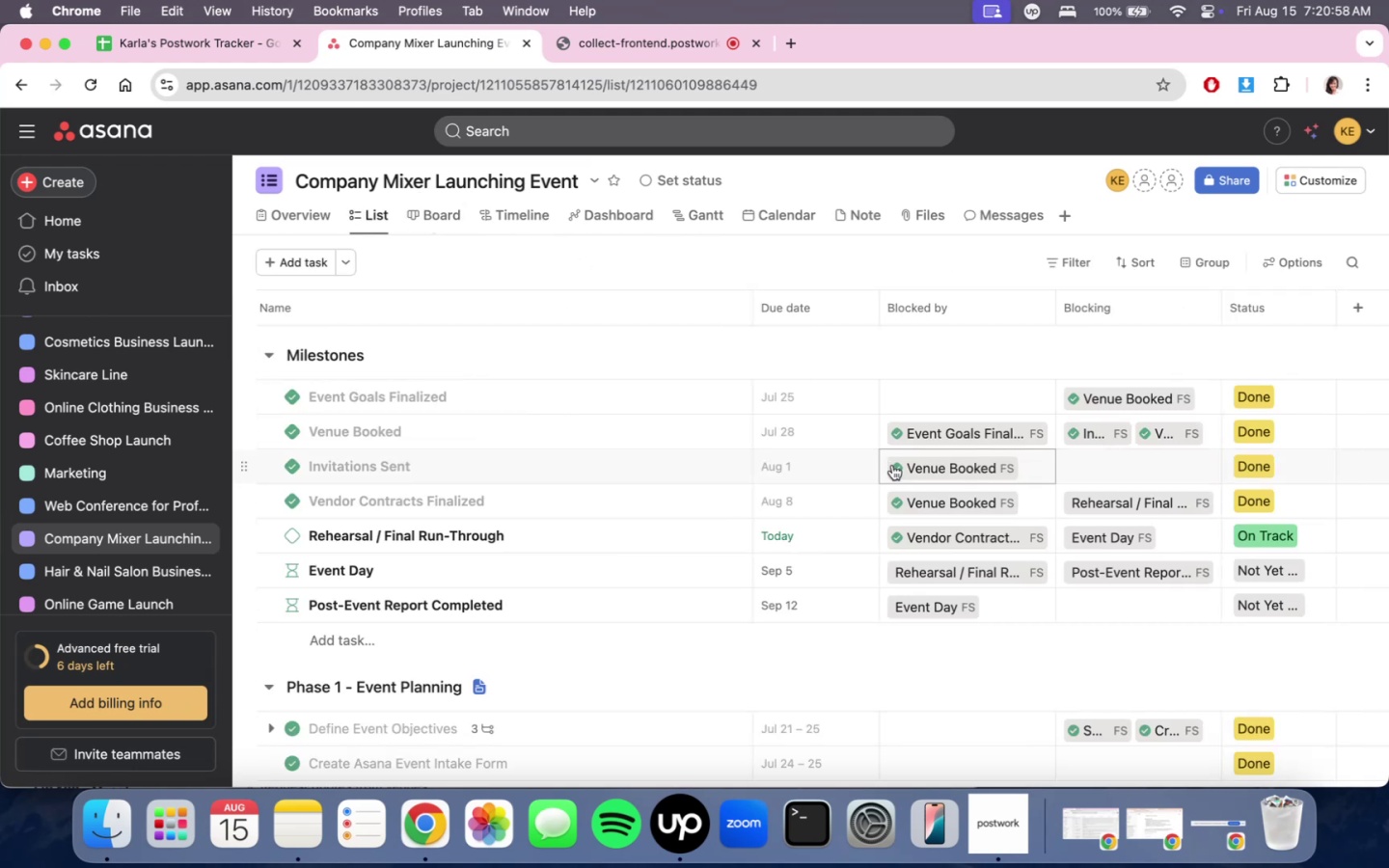 
scroll: coordinate [931, 510], scroll_direction: down, amount: 23.0
 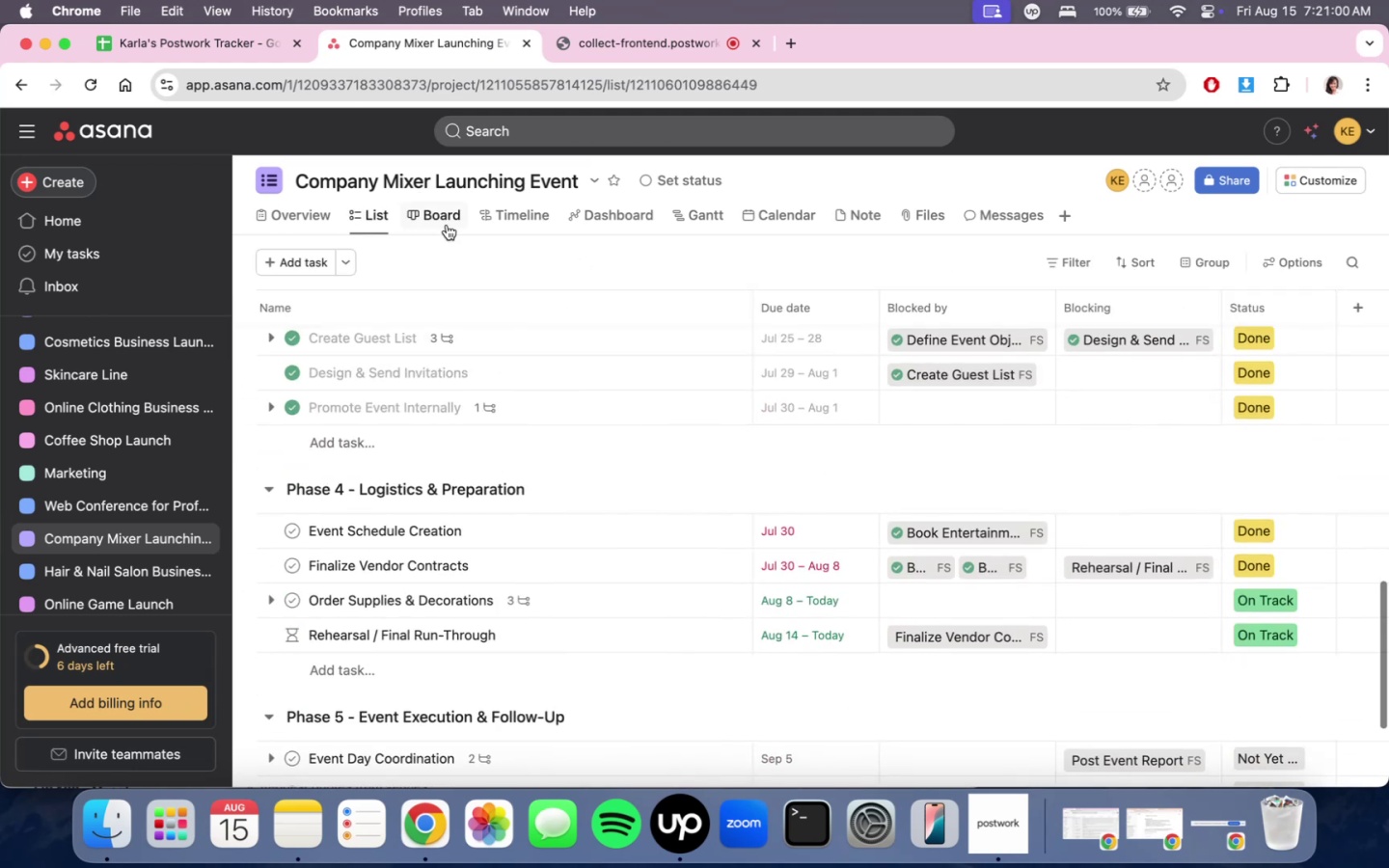 
left_click([447, 225])
 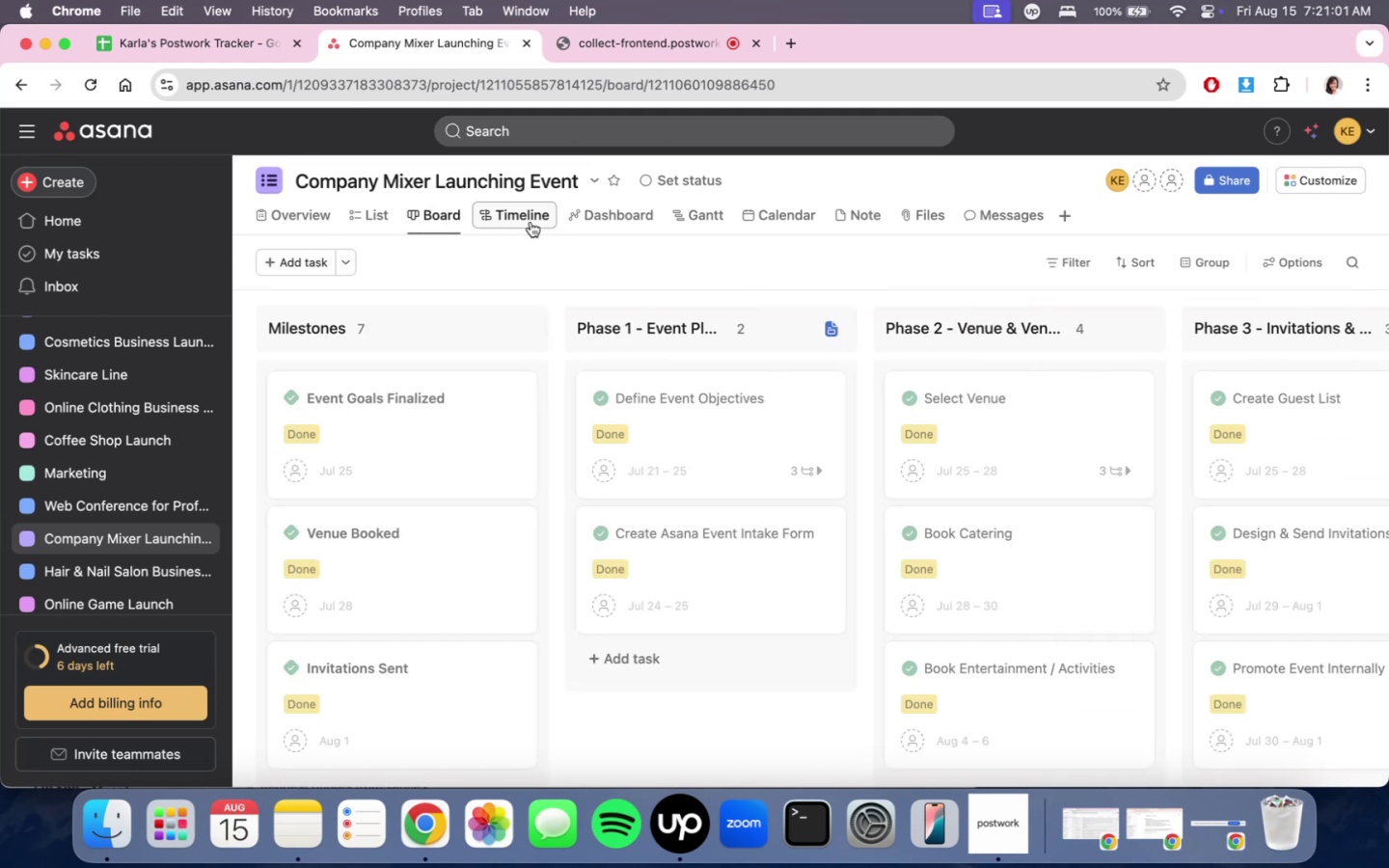 
left_click([531, 222])
 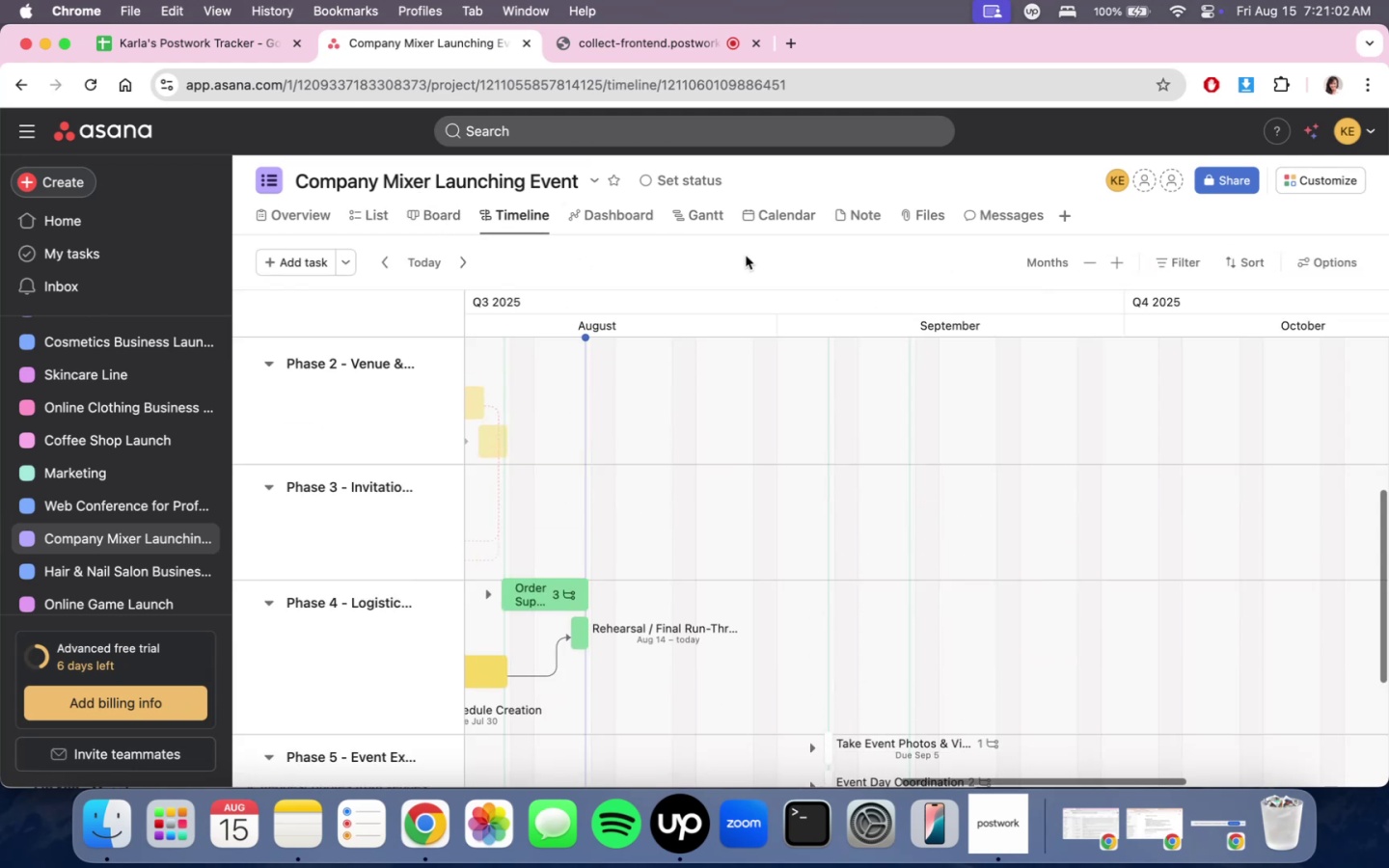 
scroll: coordinate [895, 469], scroll_direction: down, amount: 4.0
 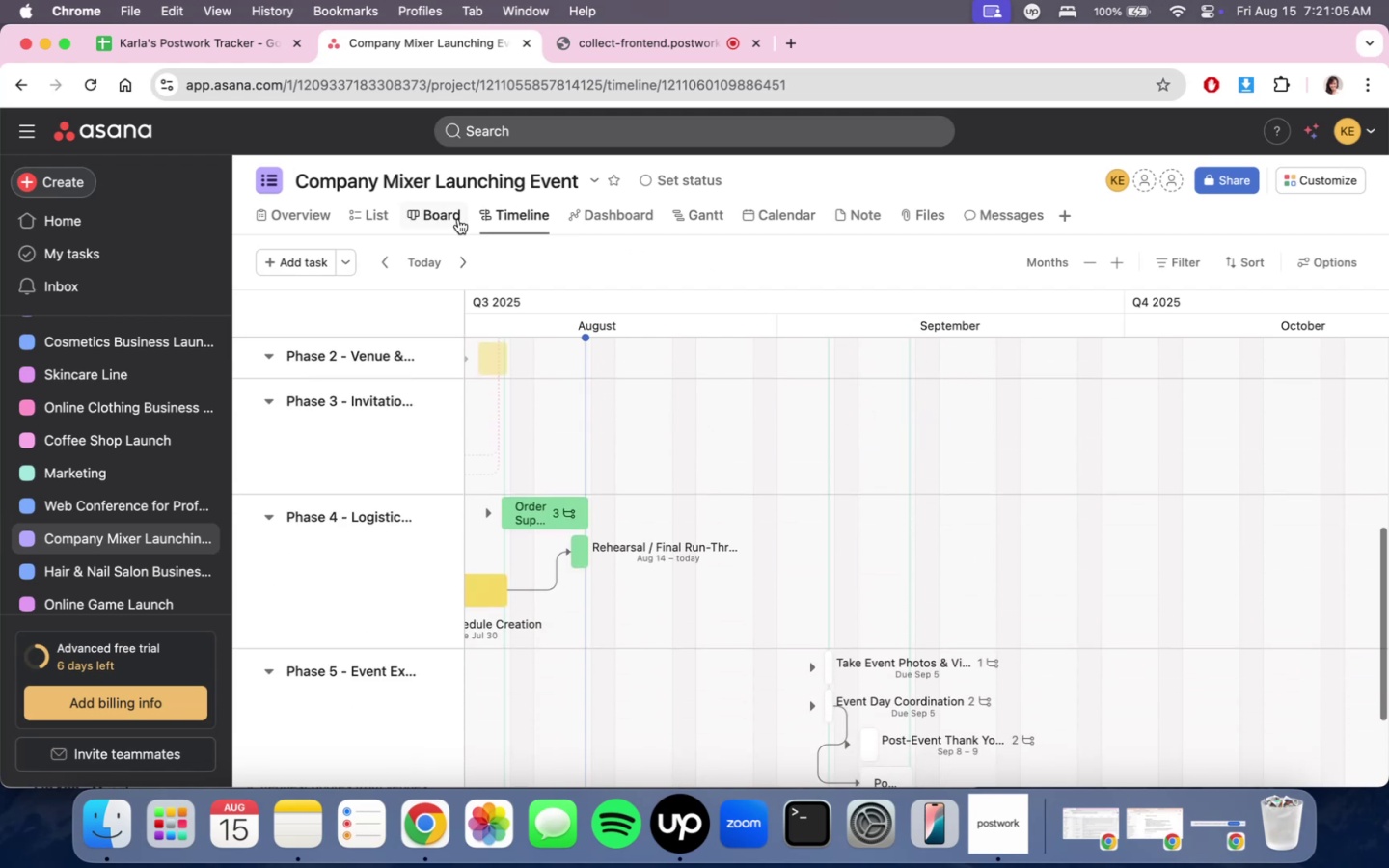 
left_click([449, 219])
 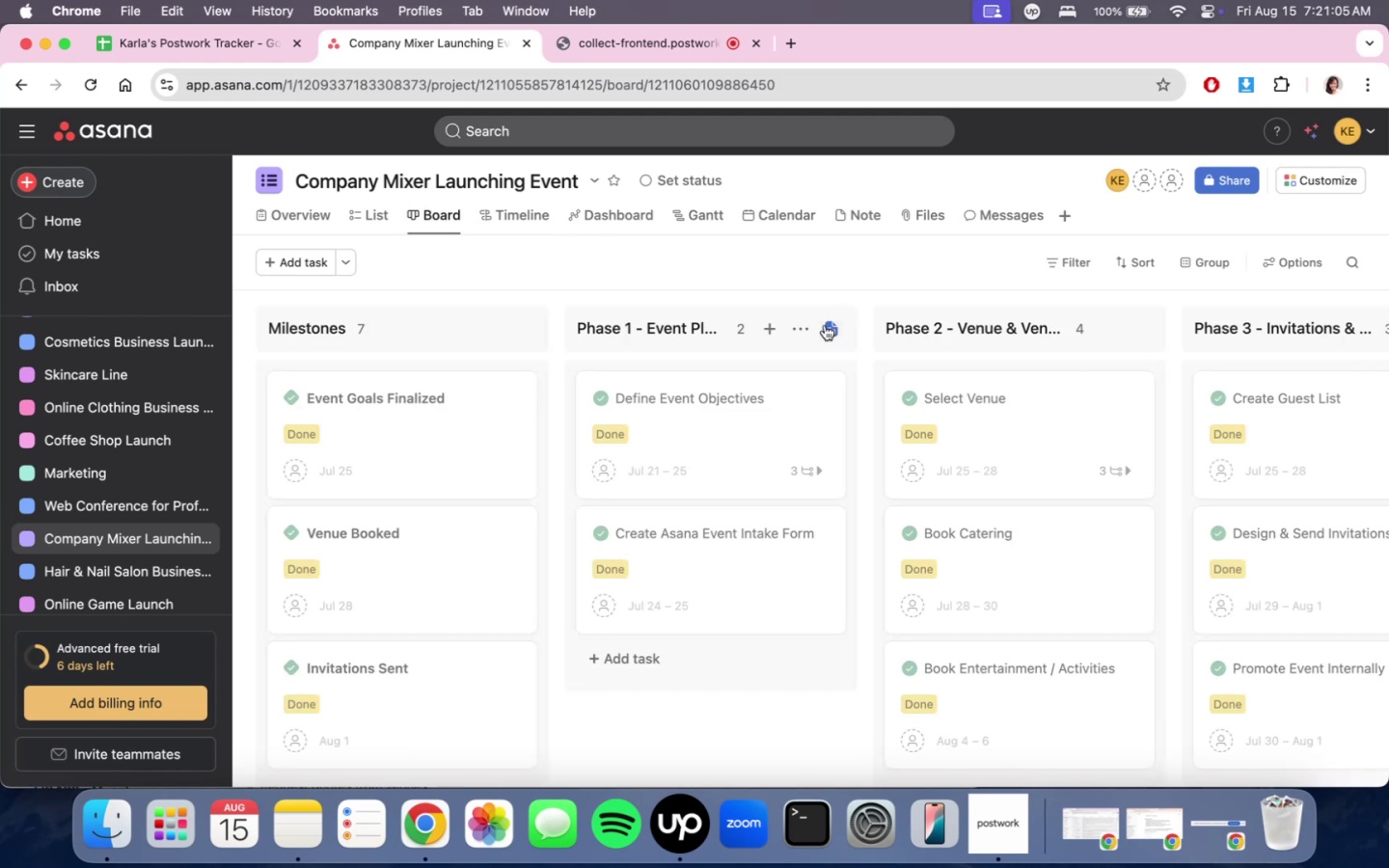 
left_click([823, 326])
 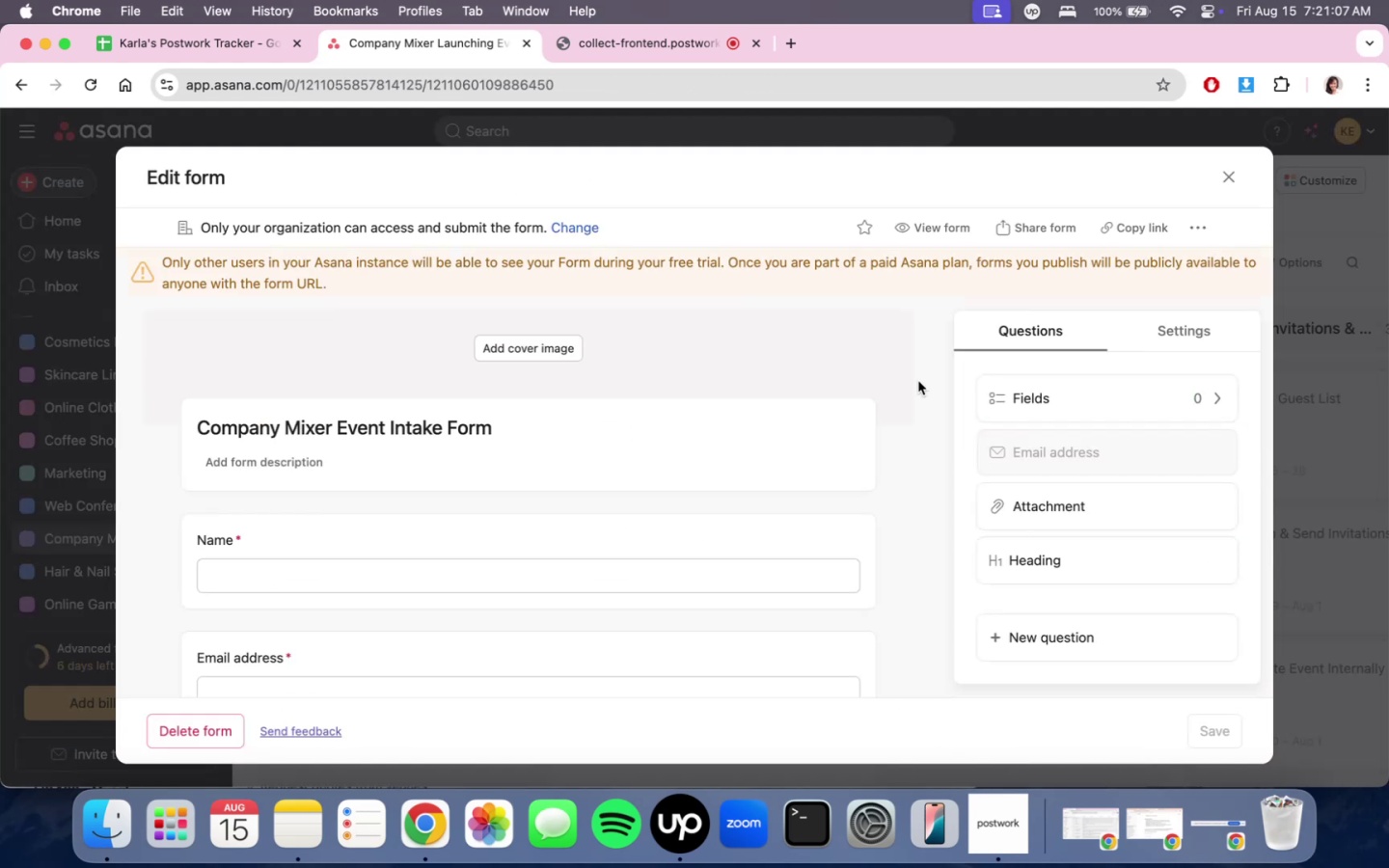 
scroll: coordinate [677, 429], scroll_direction: down, amount: 7.0
 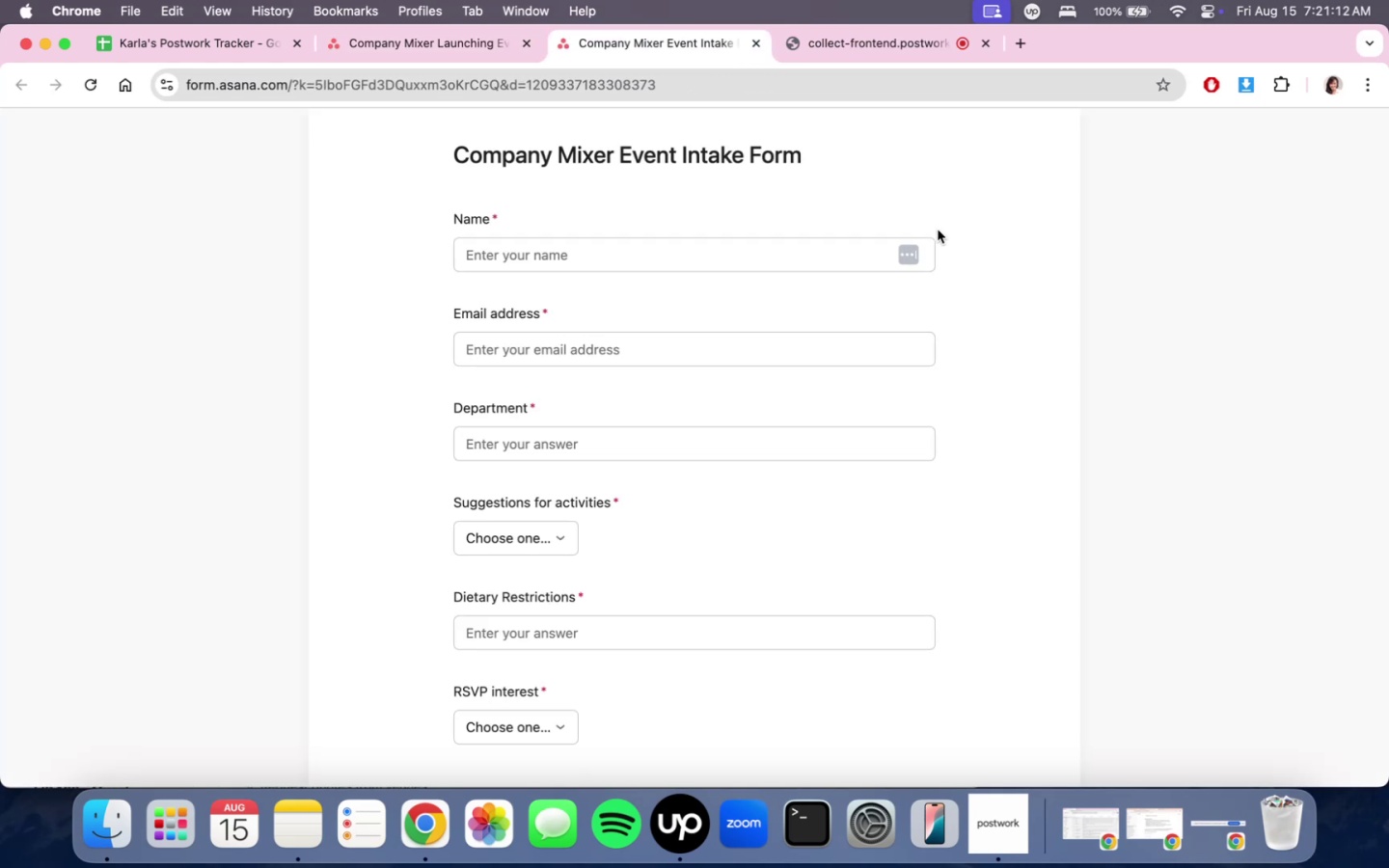 
wait(5.65)
 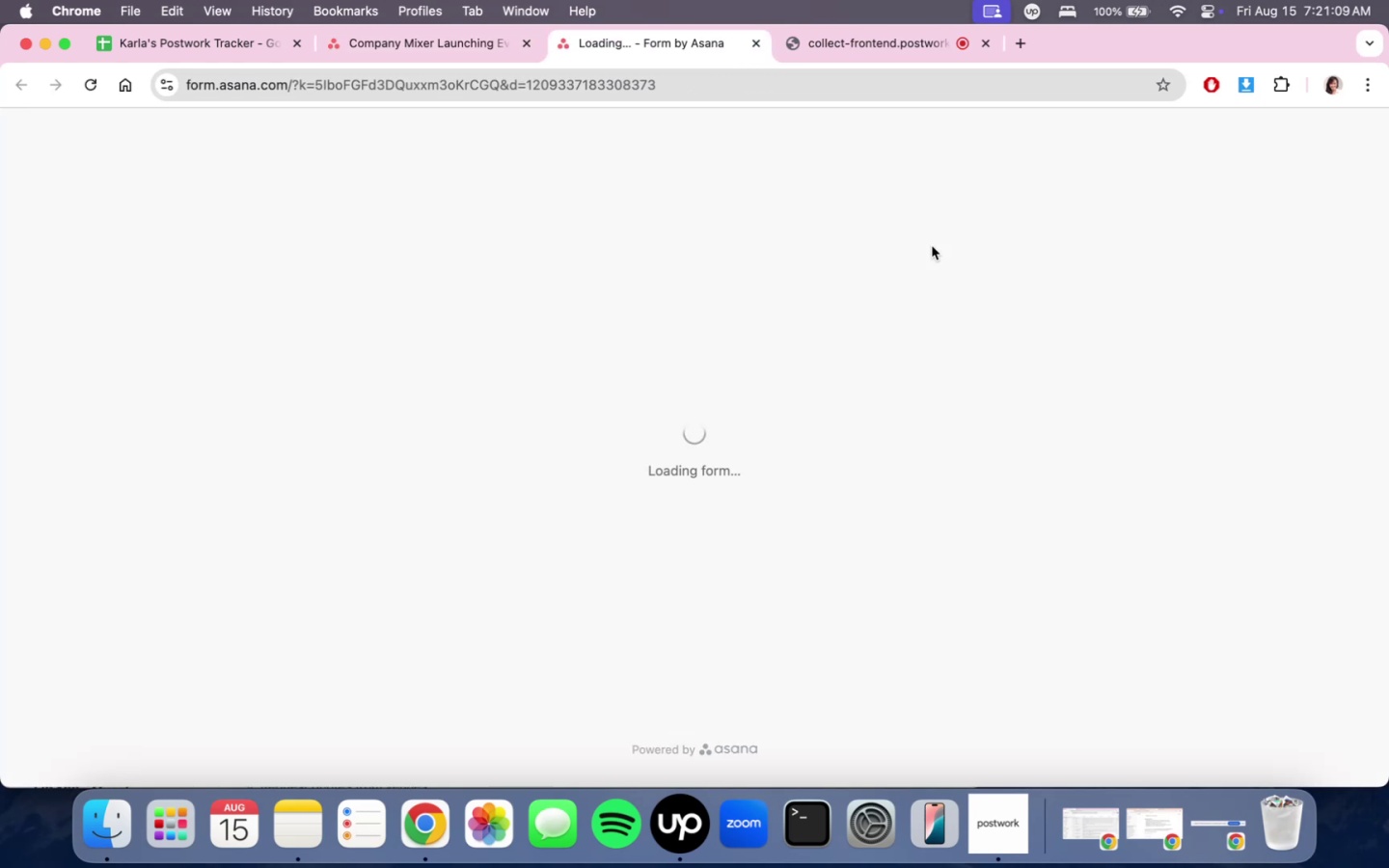 
scroll: coordinate [973, 364], scroll_direction: down, amount: 15.0
 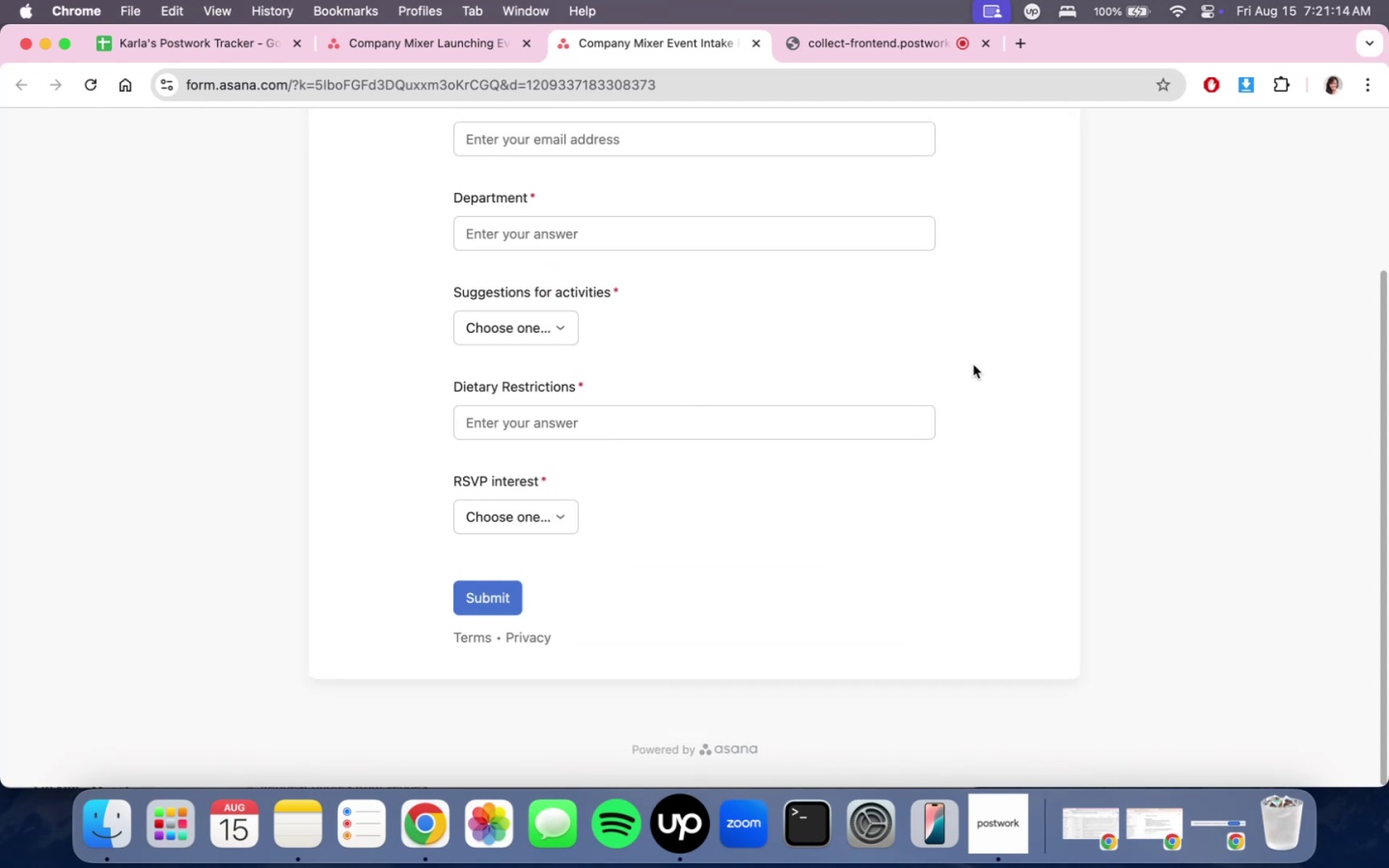 
scroll: coordinate [973, 364], scroll_direction: up, amount: 20.0
 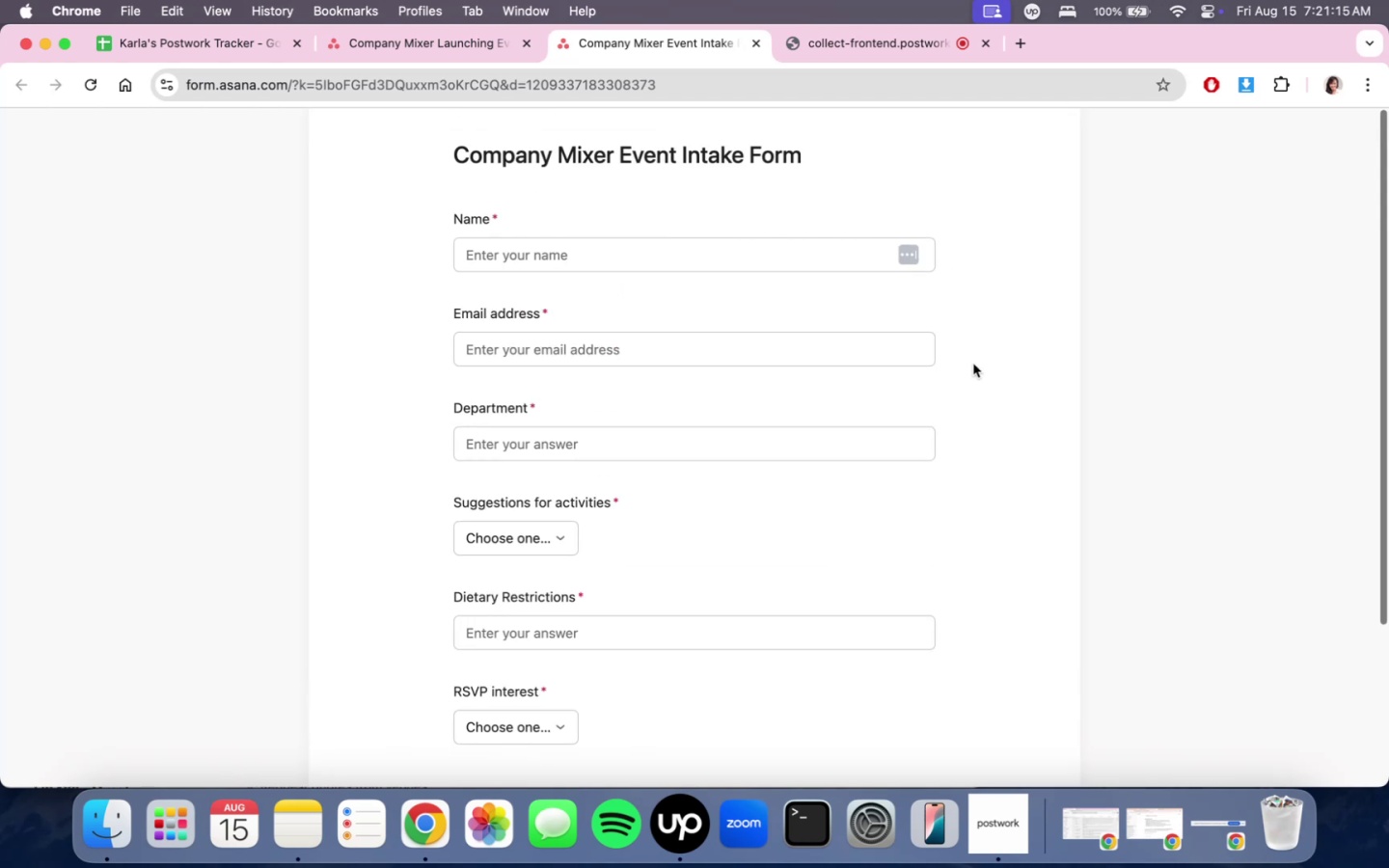 
scroll: coordinate [973, 364], scroll_direction: down, amount: 11.0
 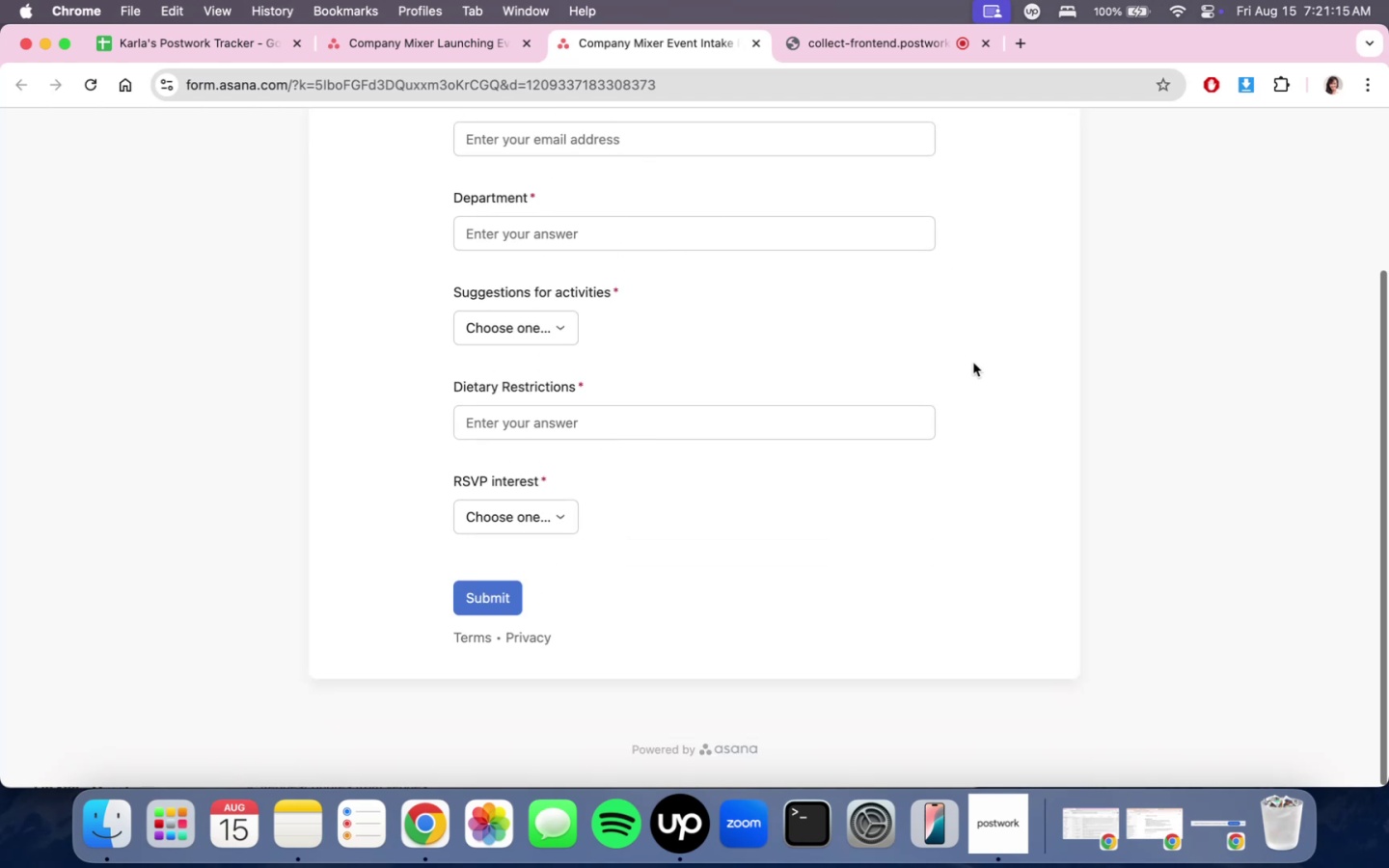 
scroll: coordinate [973, 363], scroll_direction: up, amount: 11.0
 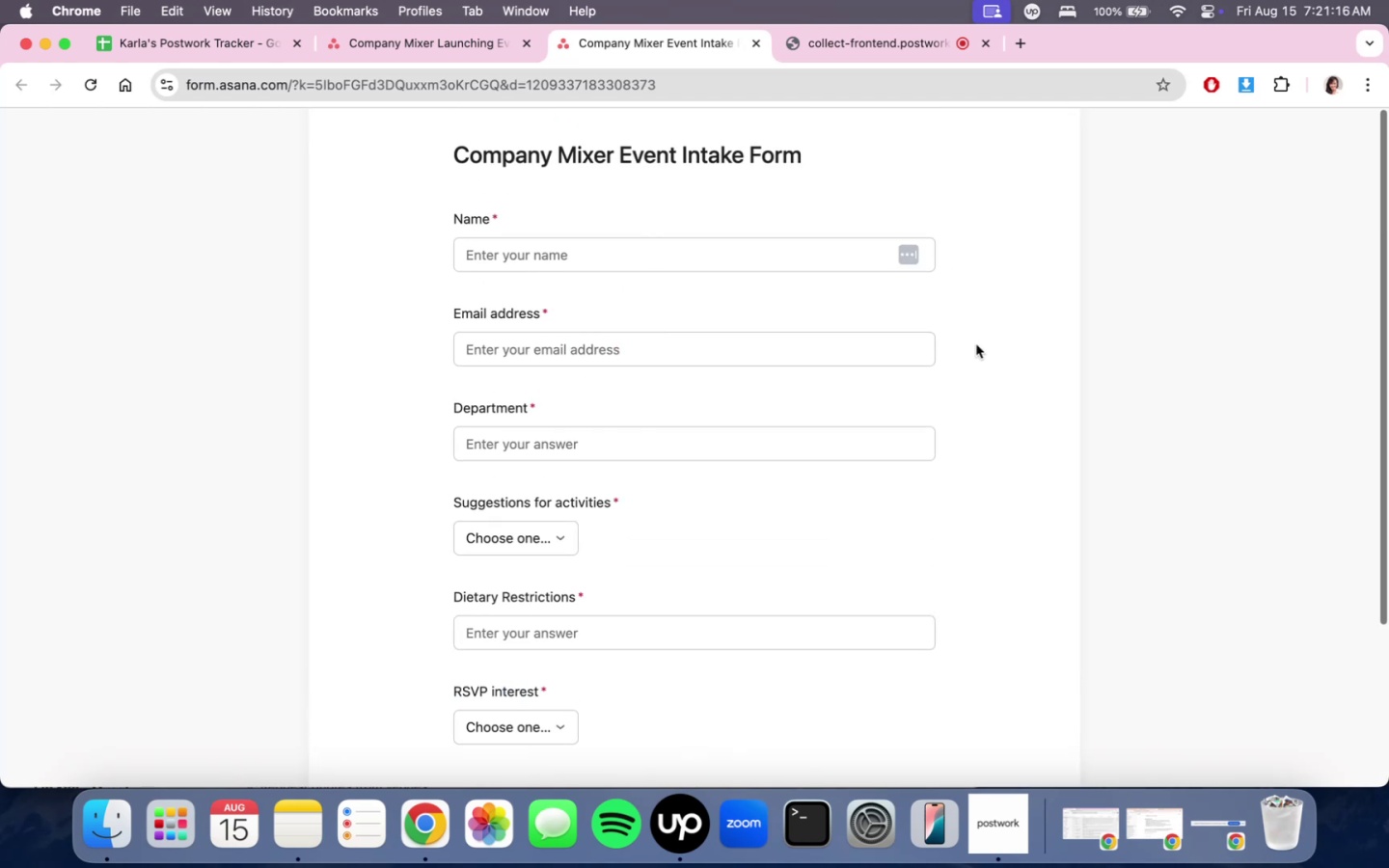 
scroll: coordinate [979, 359], scroll_direction: none, amount: 0.0
 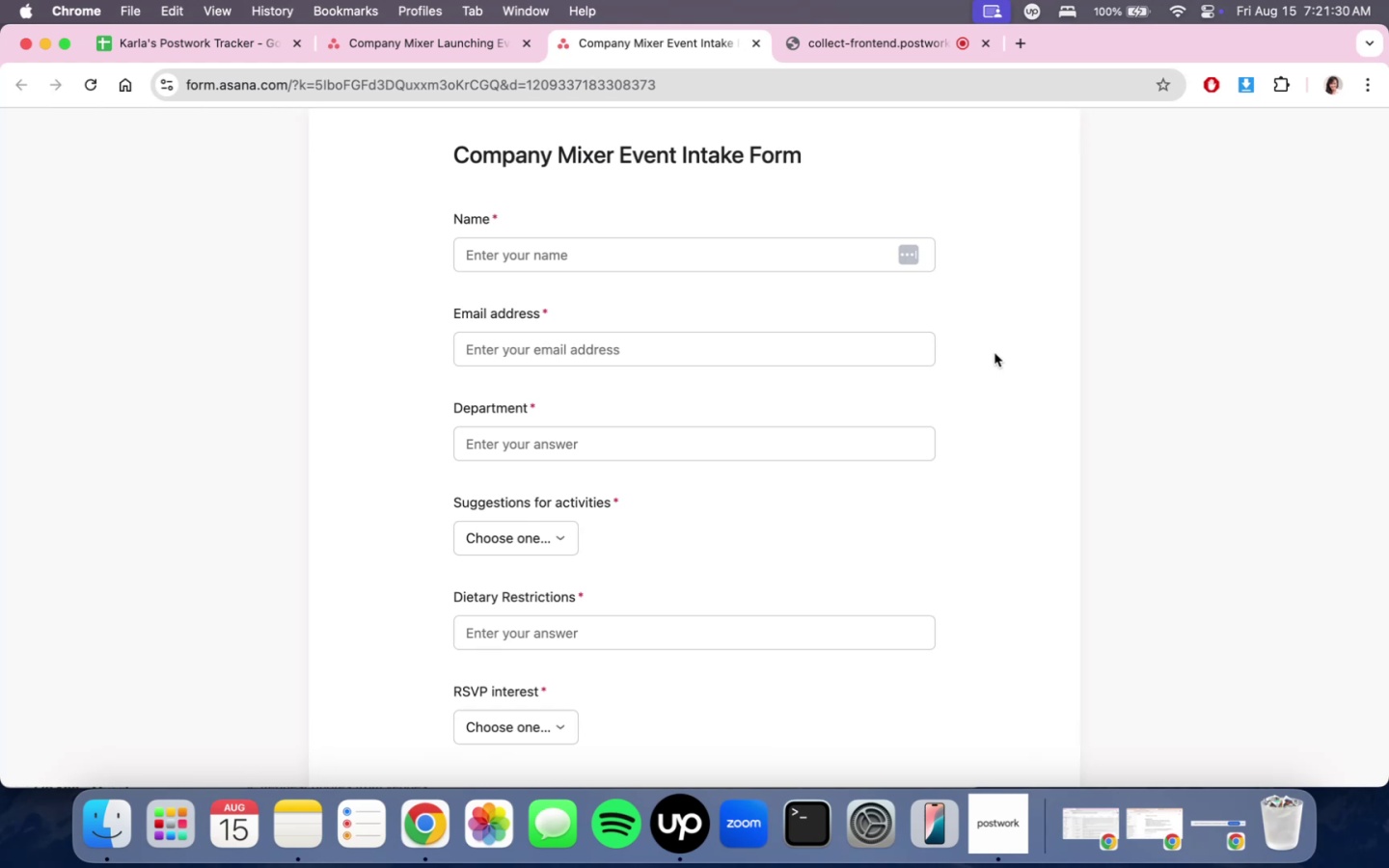 
wait(19.27)
 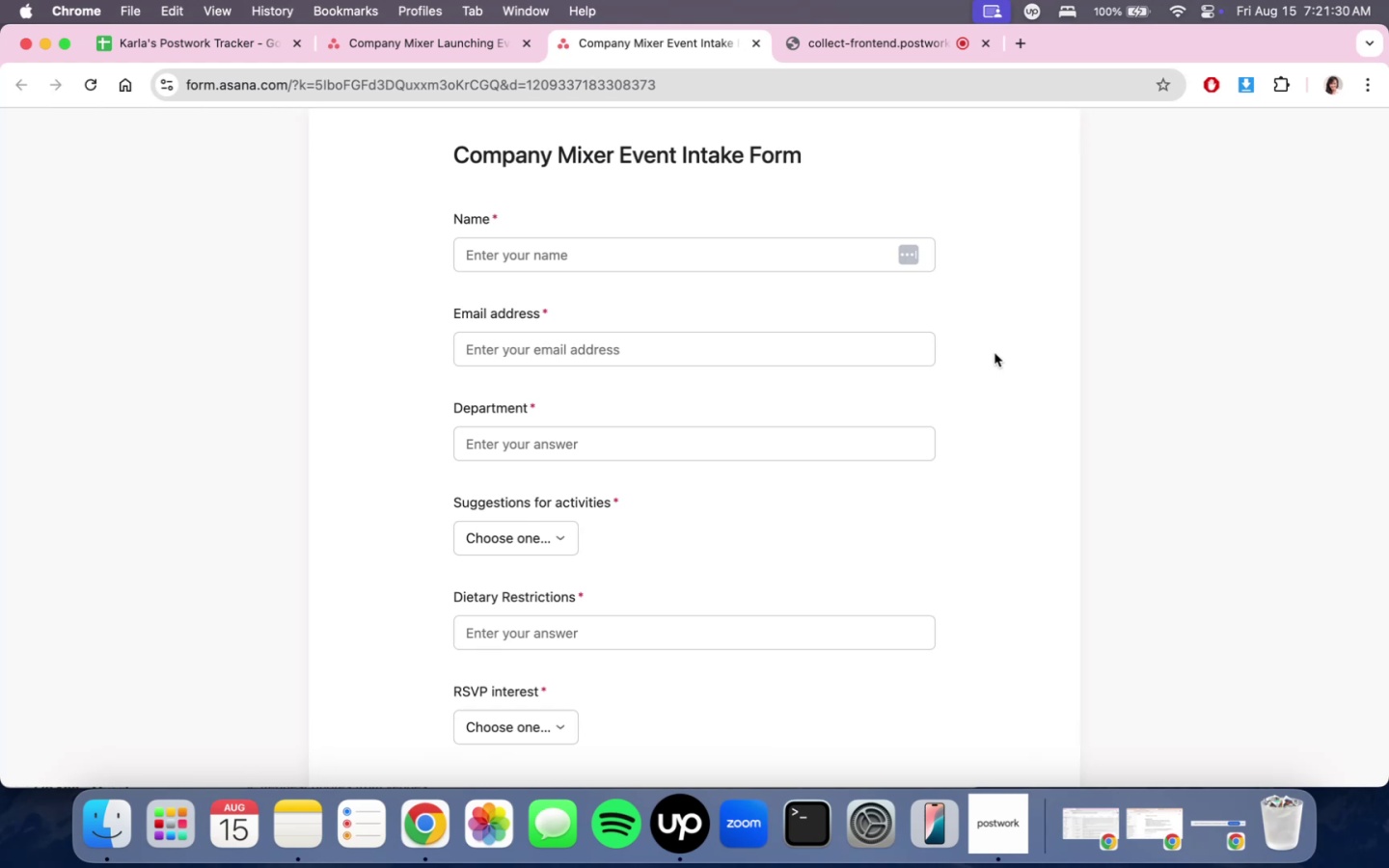 
scroll: coordinate [1006, 408], scroll_direction: down, amount: 5.0
 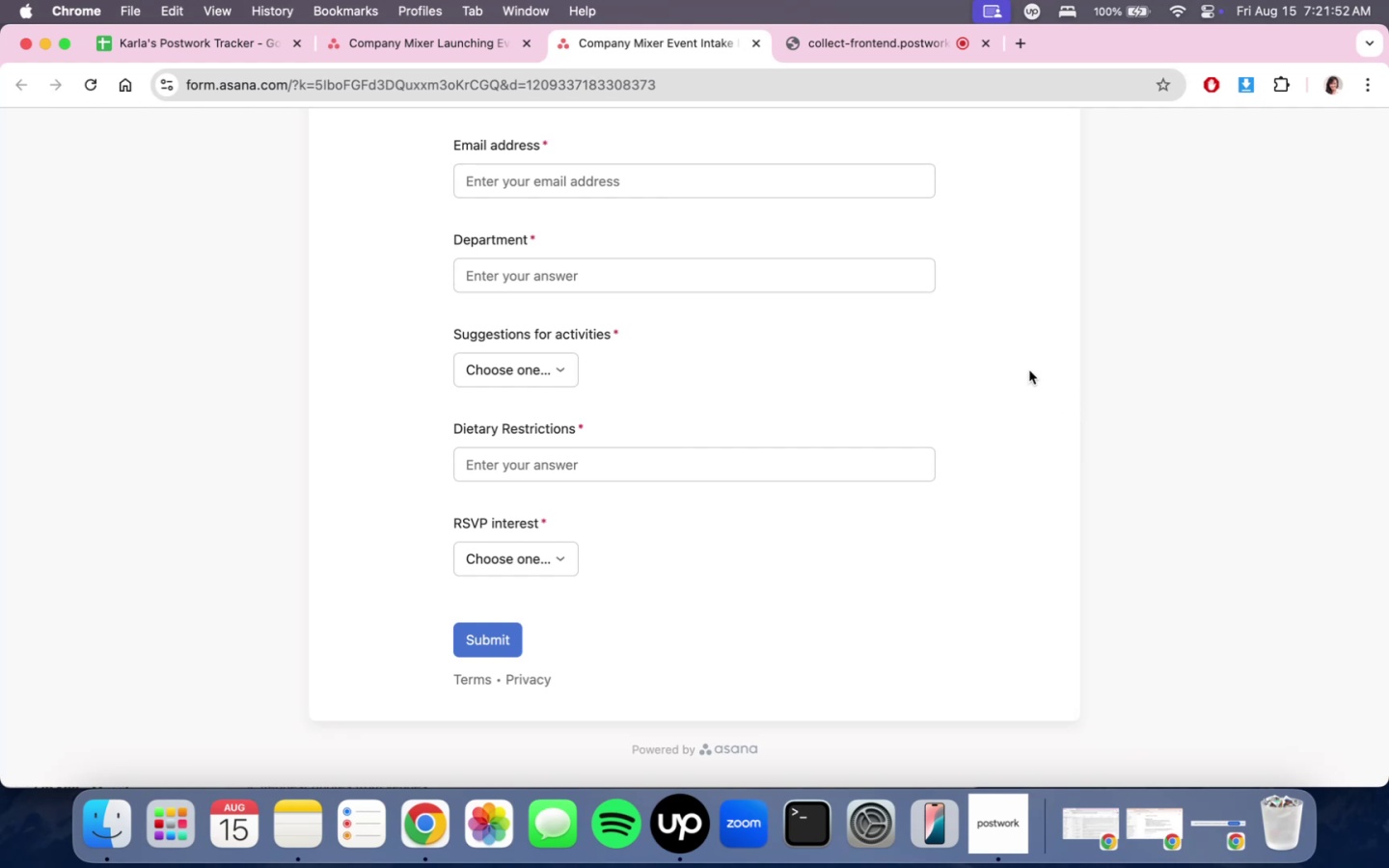 
wait(21.0)
 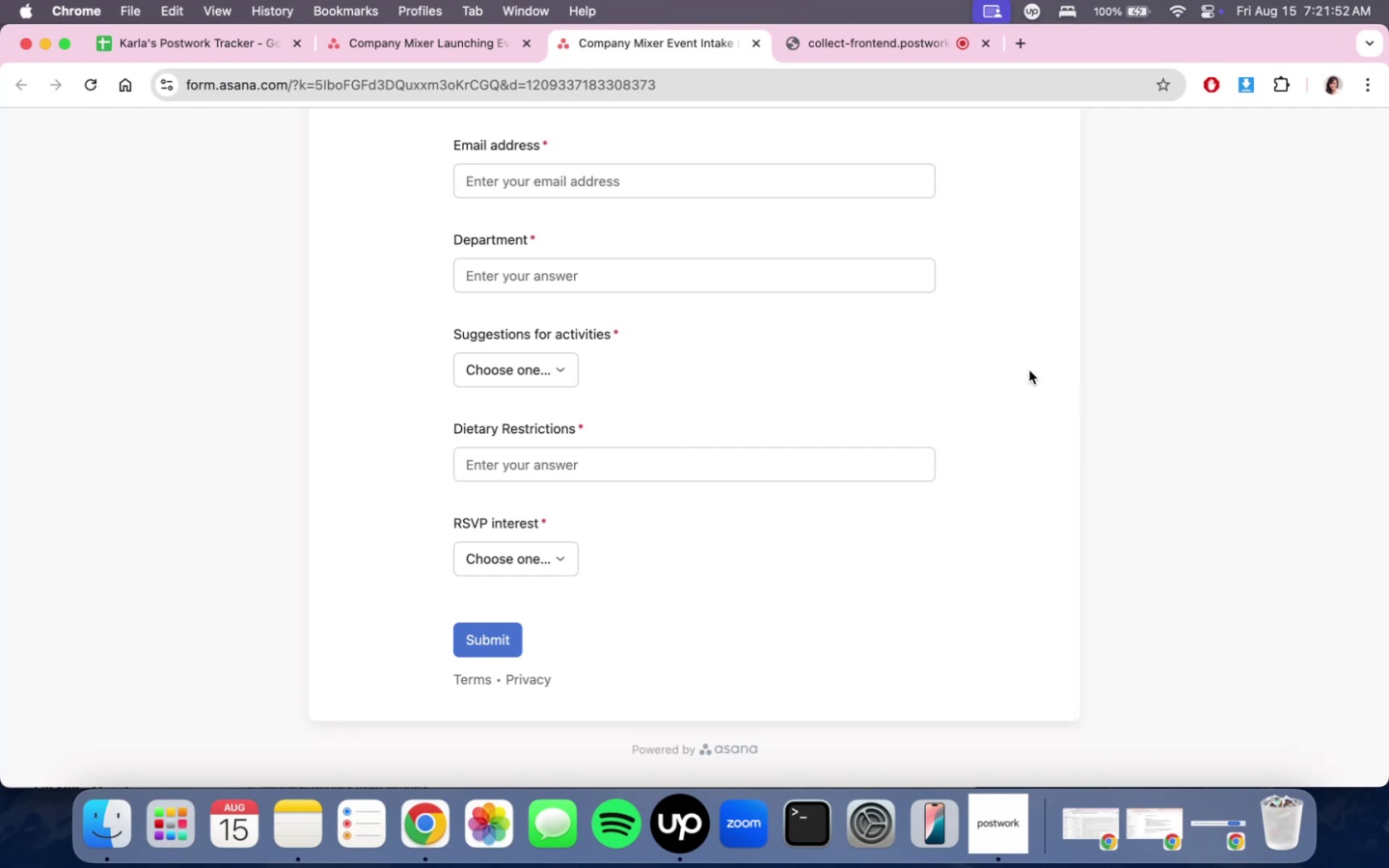 
scroll: coordinate [758, 261], scroll_direction: up, amount: 16.0
 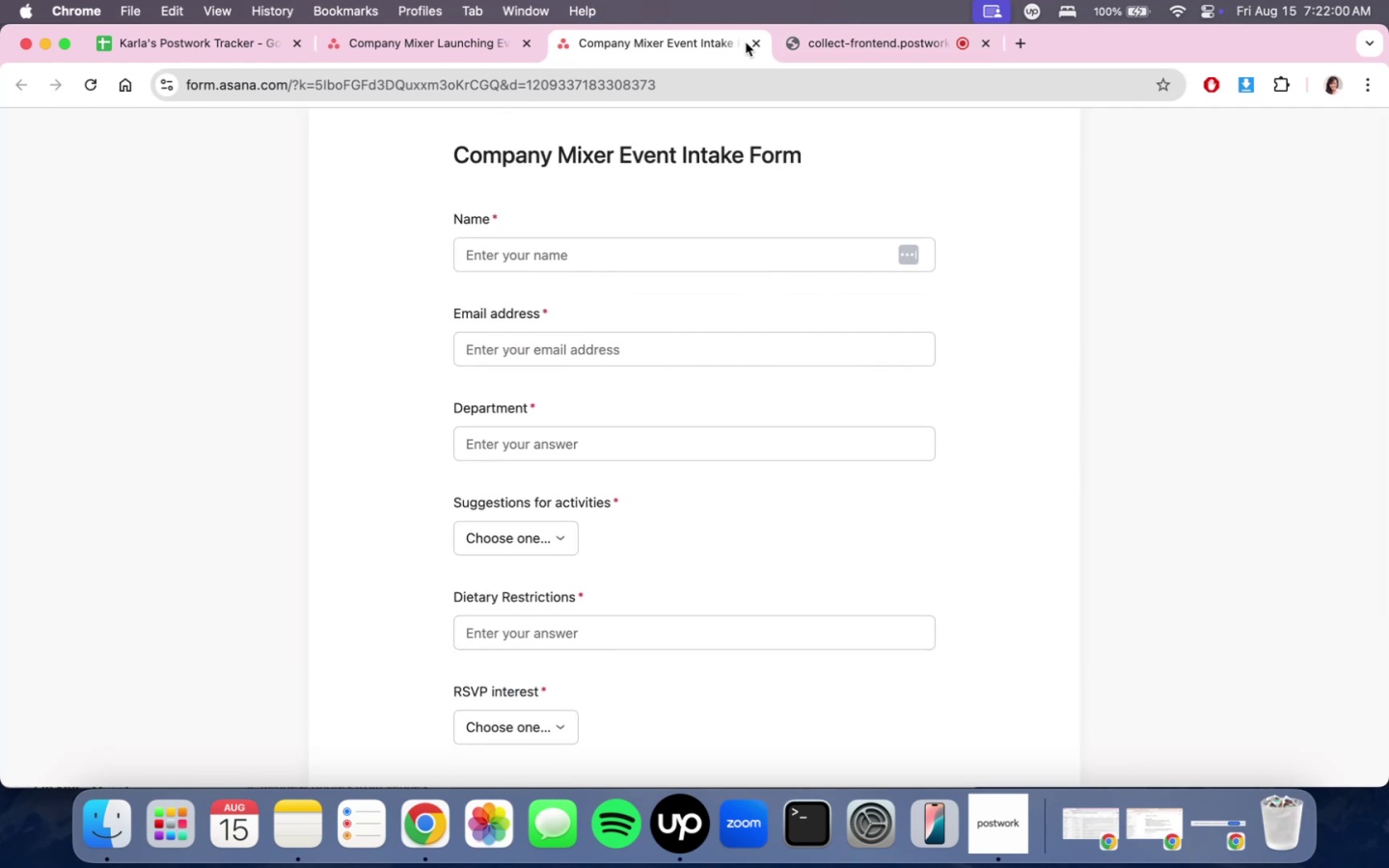 
left_click([753, 42])
 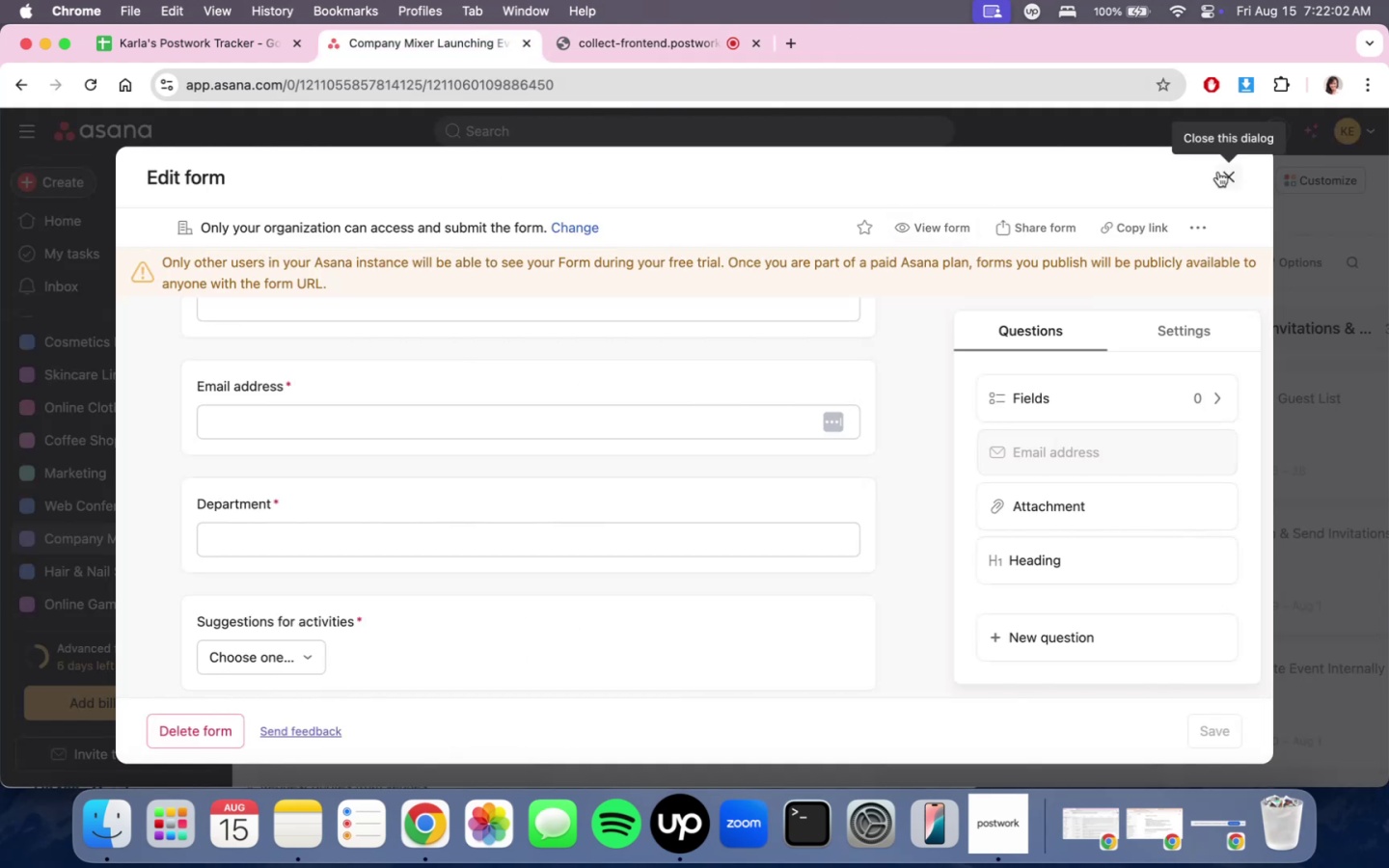 
left_click([1217, 173])
 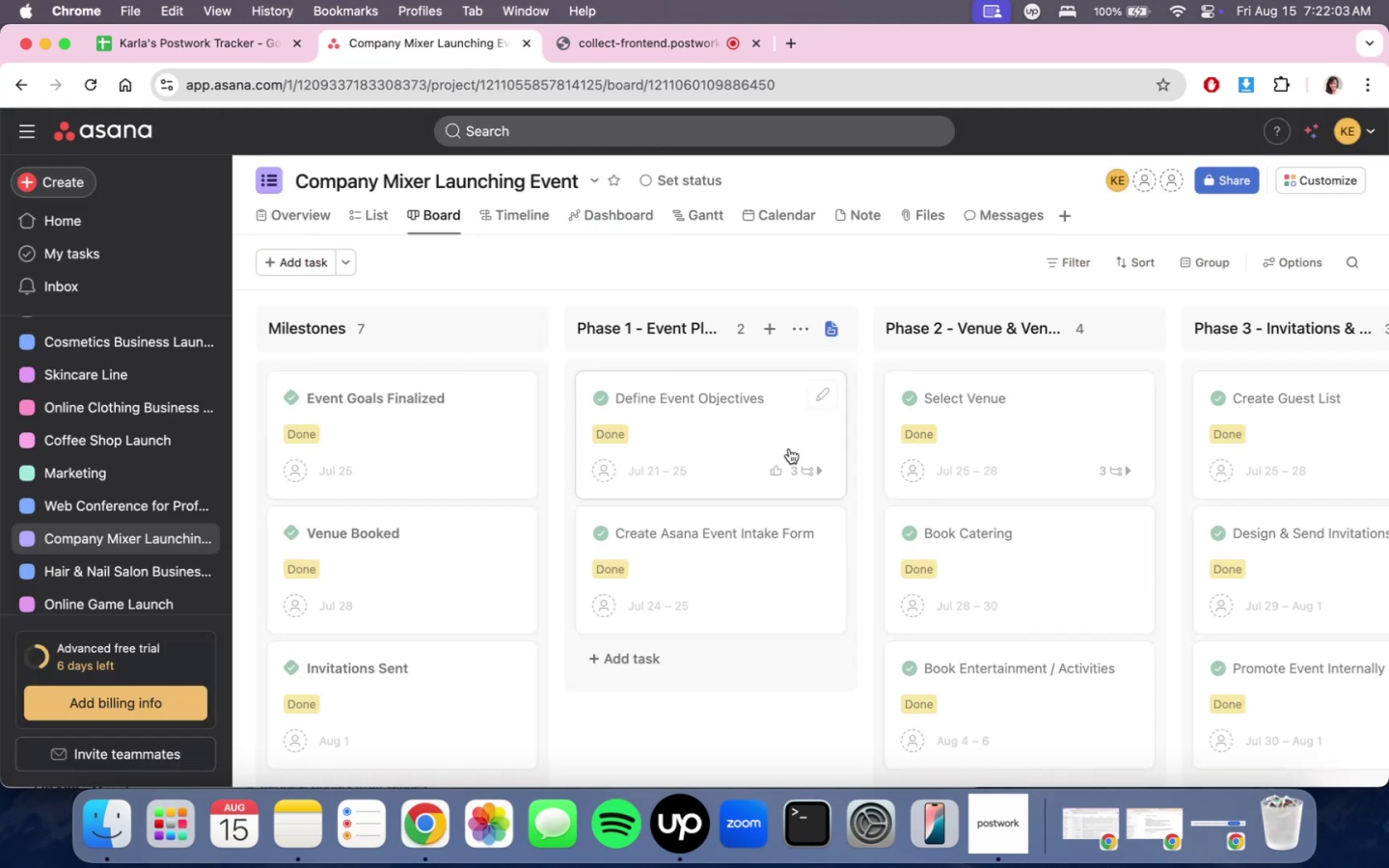 
scroll: coordinate [766, 513], scroll_direction: down, amount: 15.0
 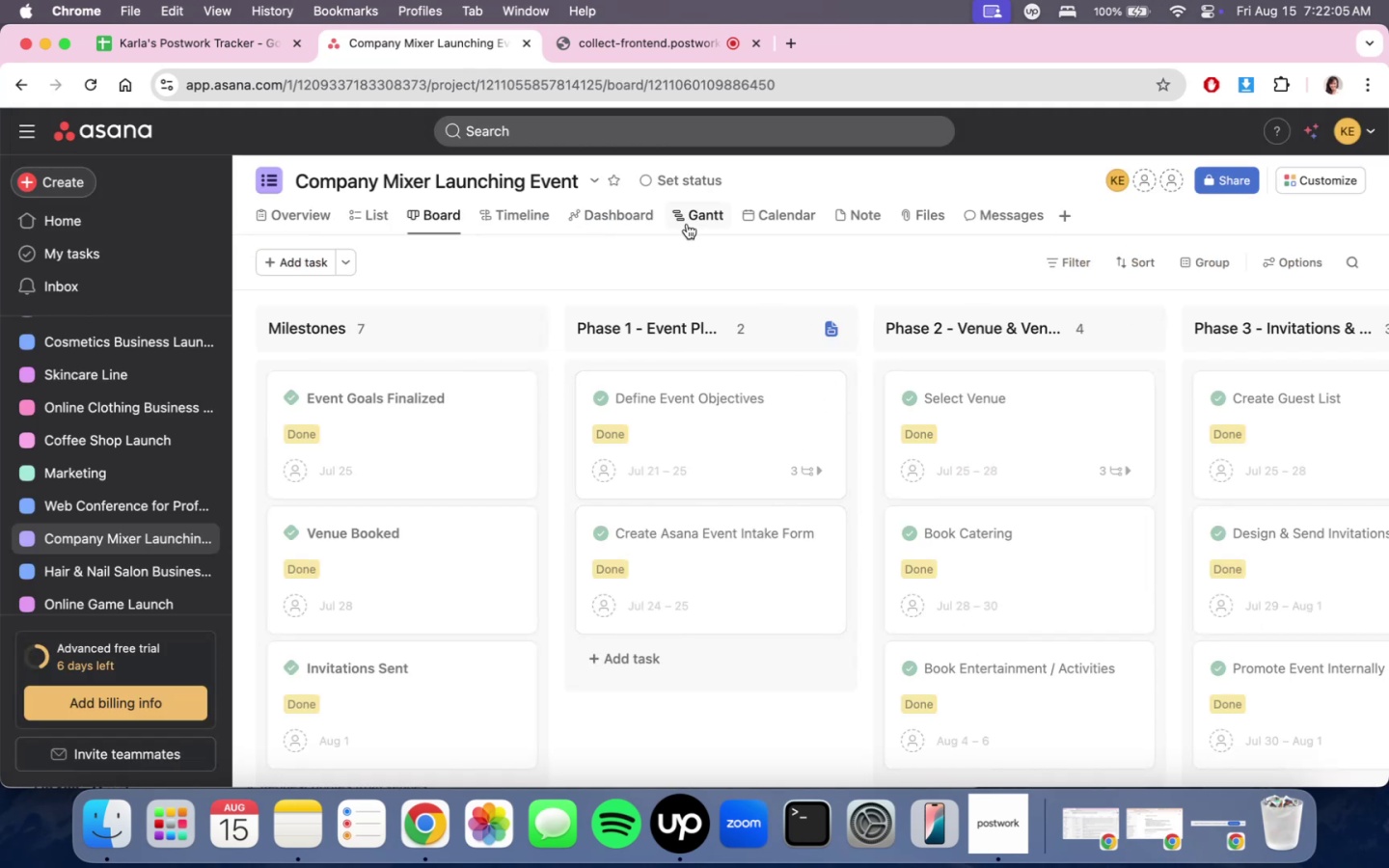 
double_click([609, 219])
 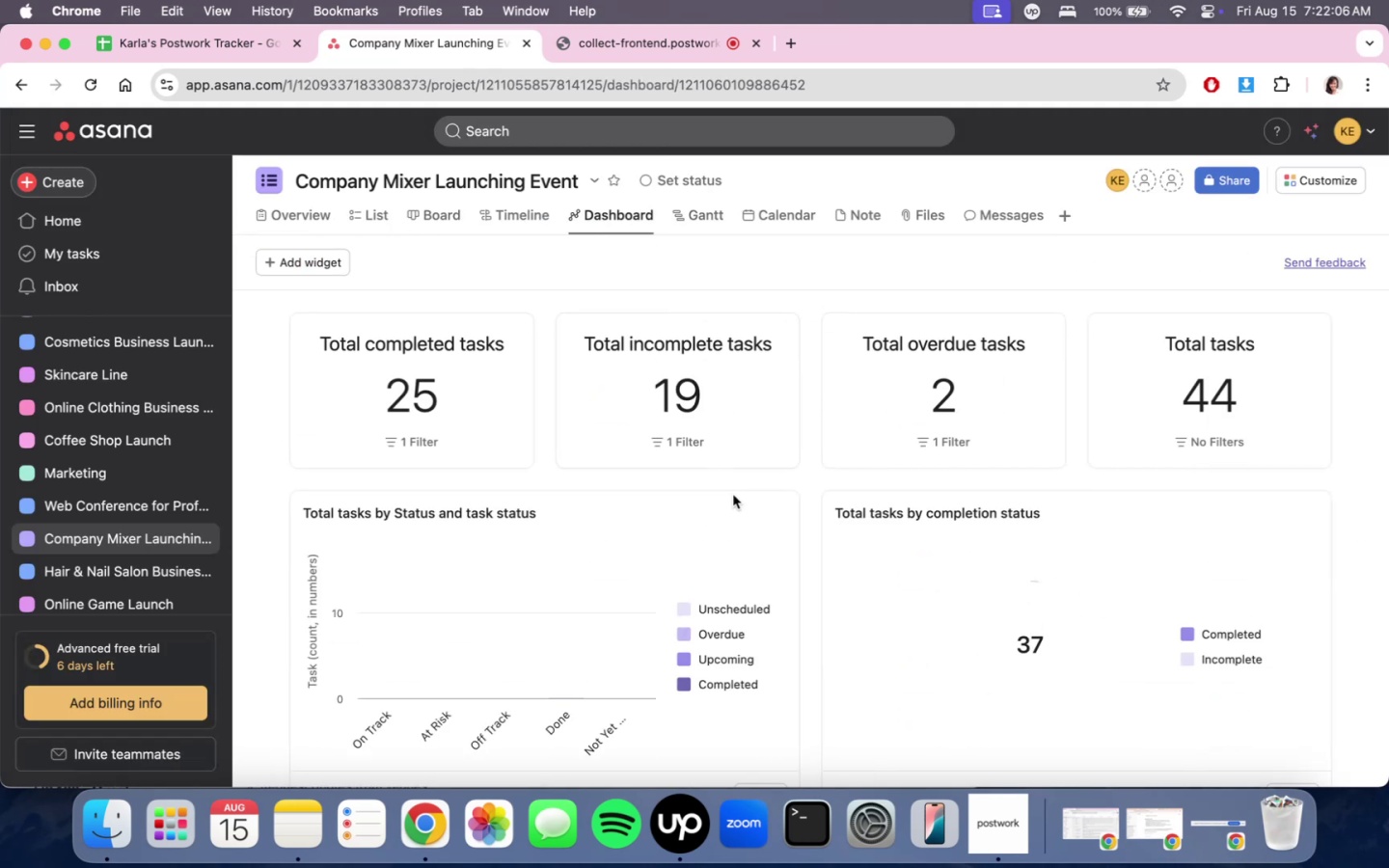 
scroll: coordinate [736, 527], scroll_direction: down, amount: 11.0
 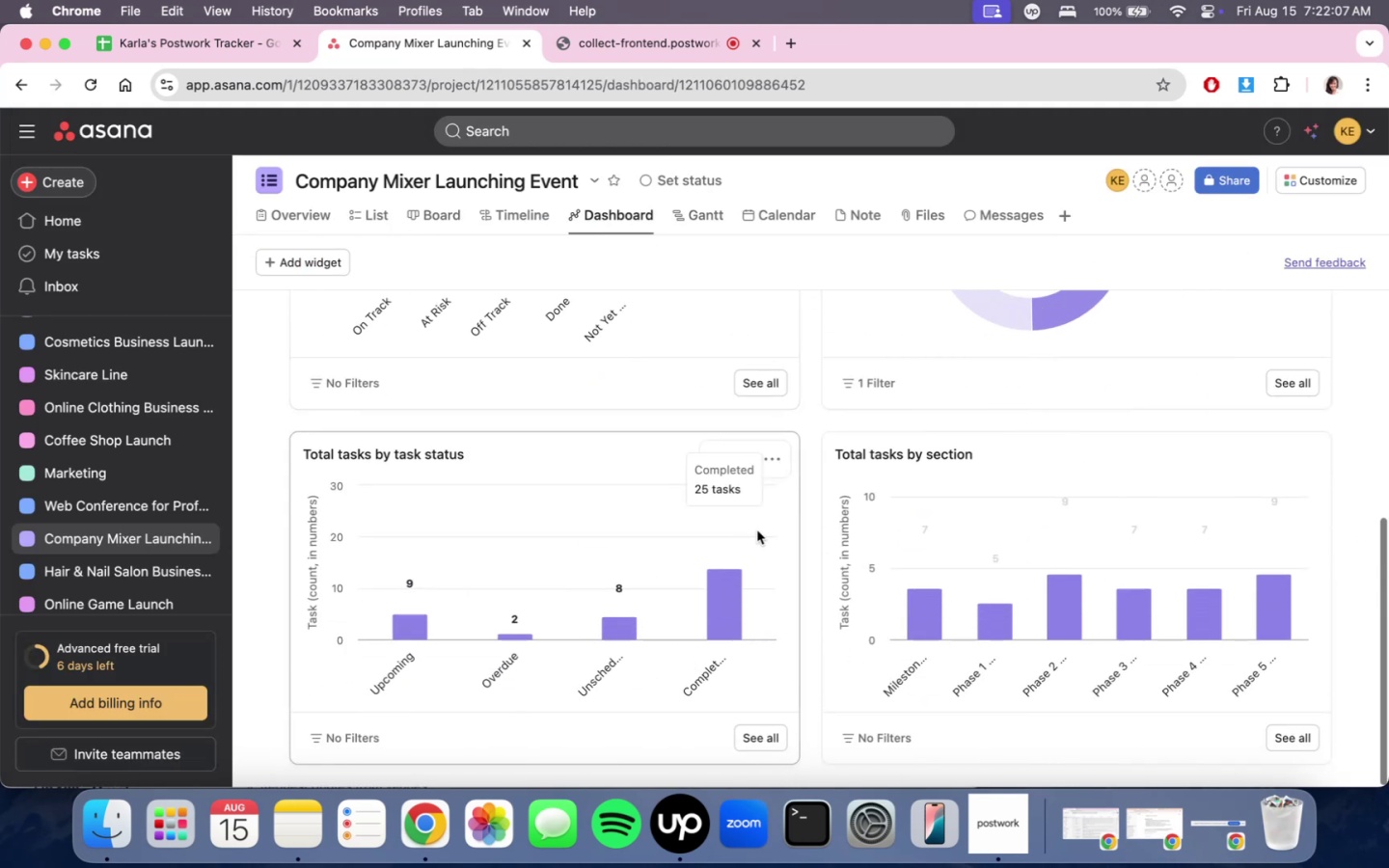 
scroll: coordinate [830, 502], scroll_direction: up, amount: 6.0
 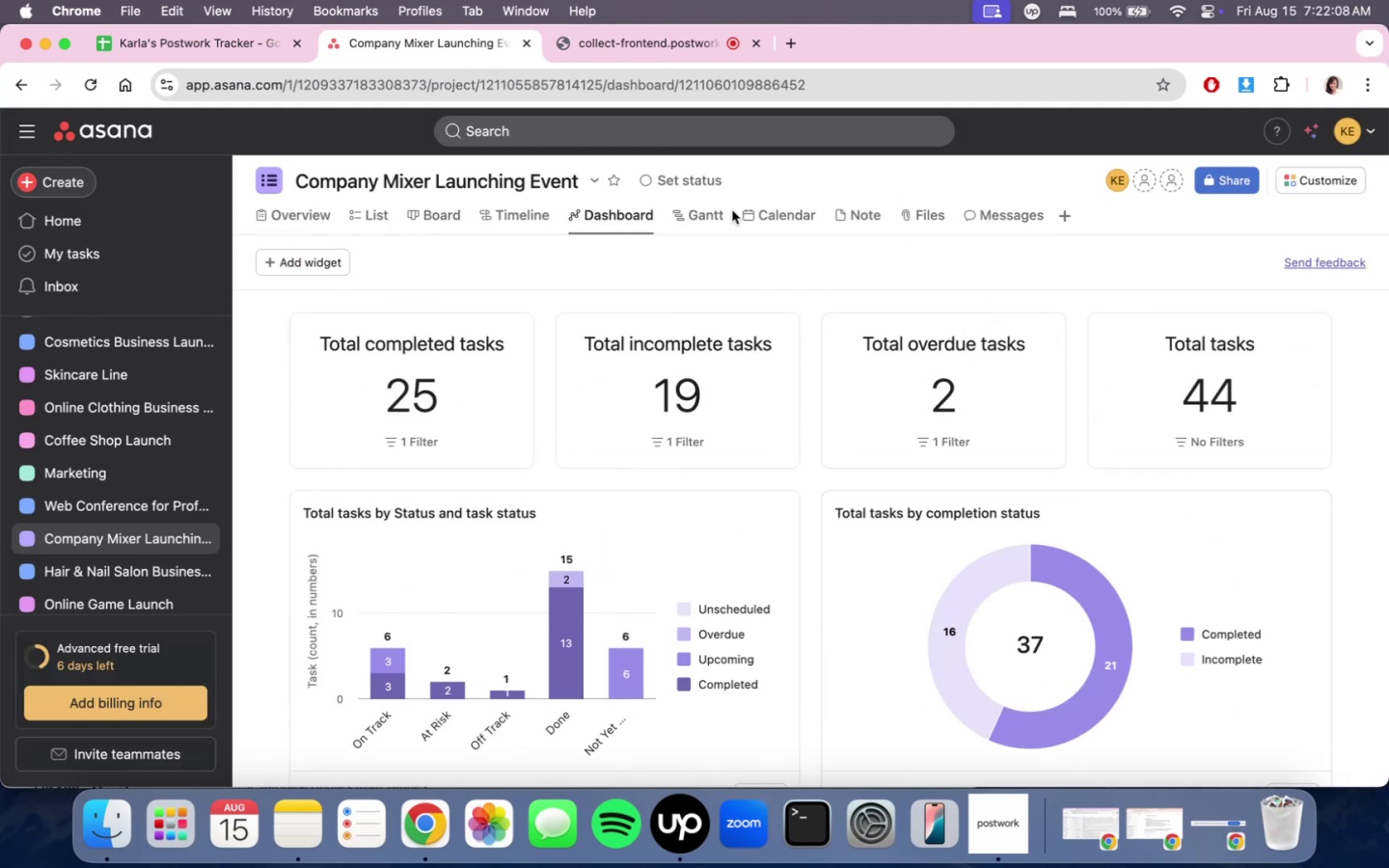 
left_click([709, 218])
 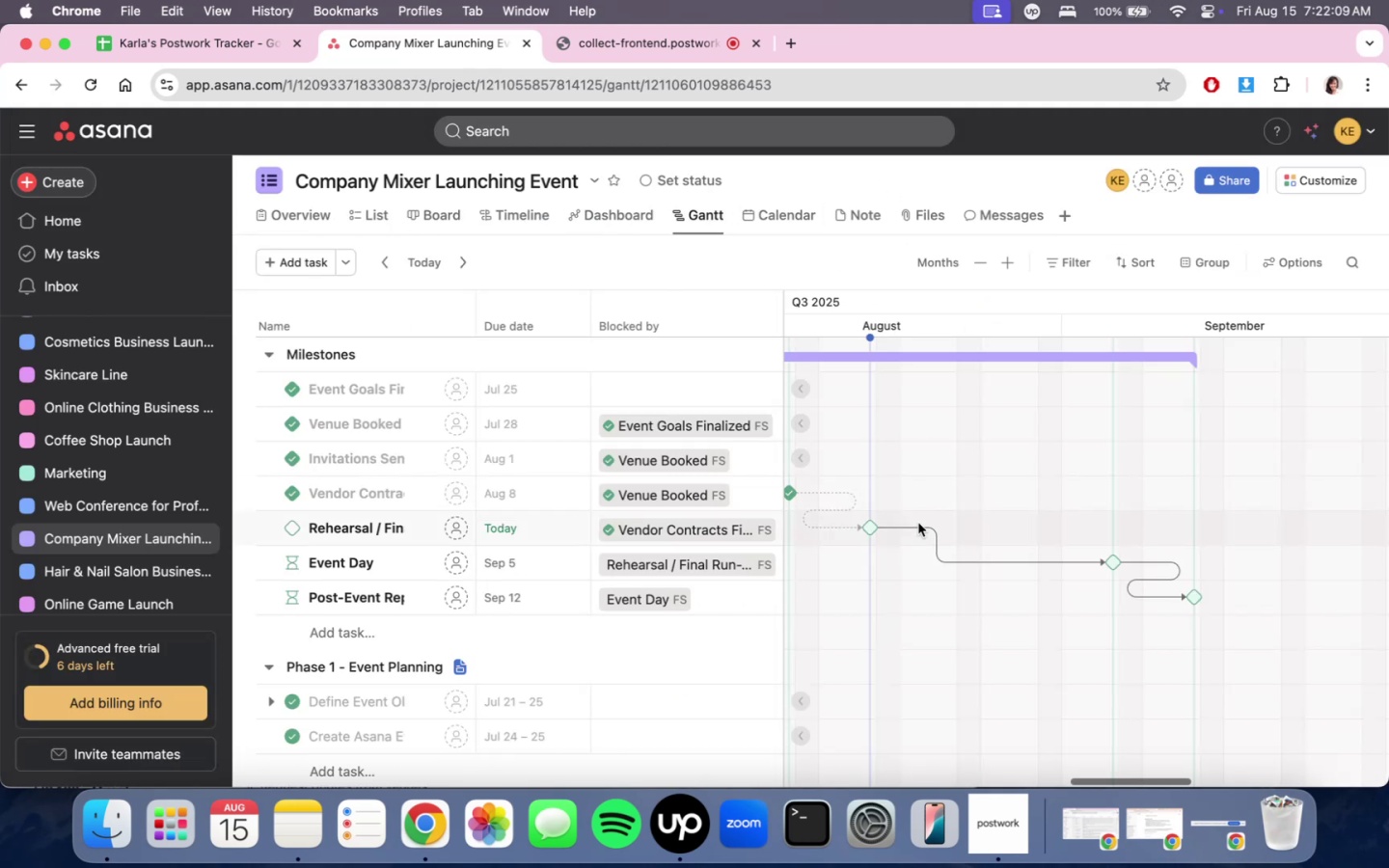 
scroll: coordinate [922, 504], scroll_direction: down, amount: 26.0
 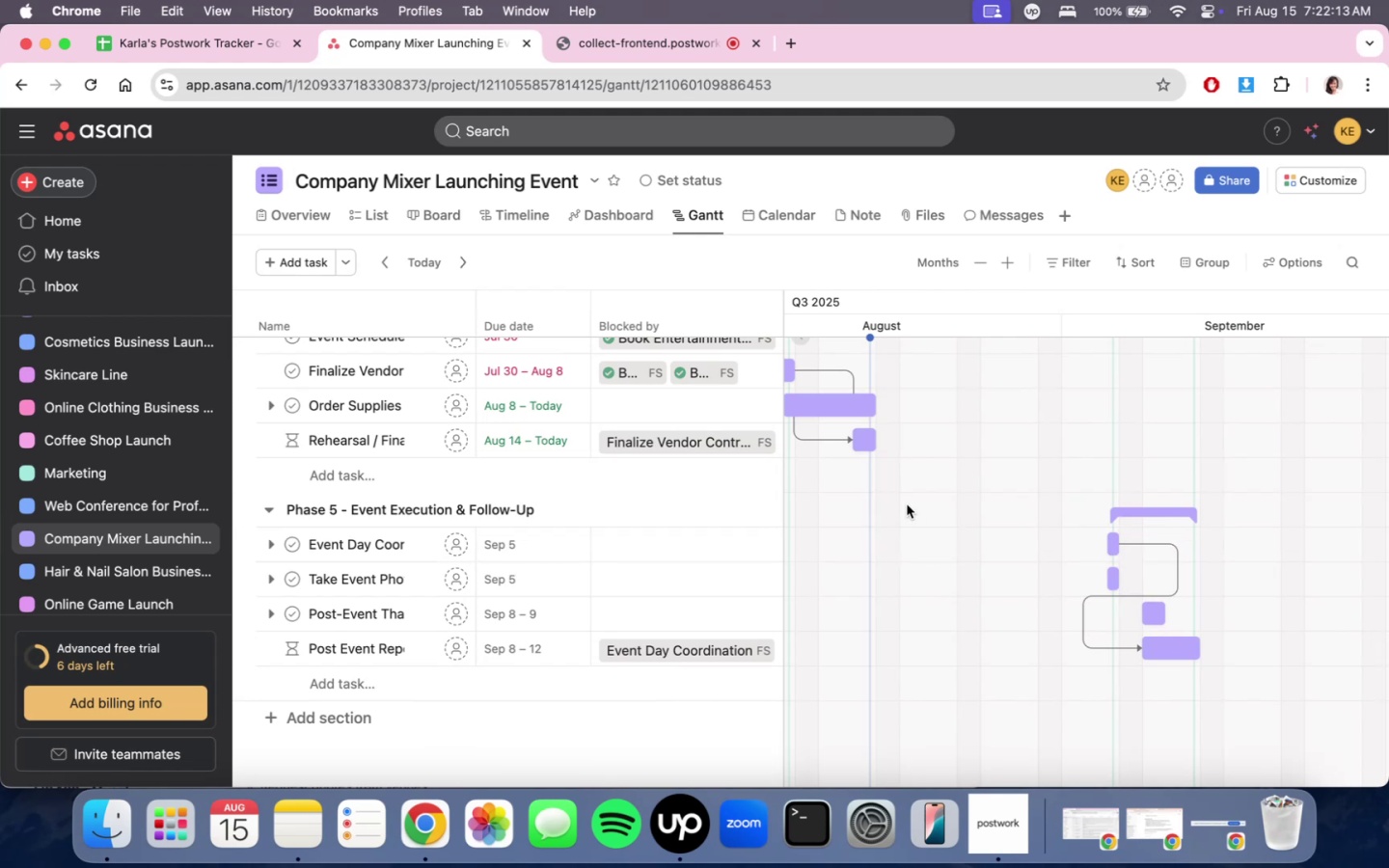 
scroll: coordinate [907, 537], scroll_direction: none, amount: 0.0
 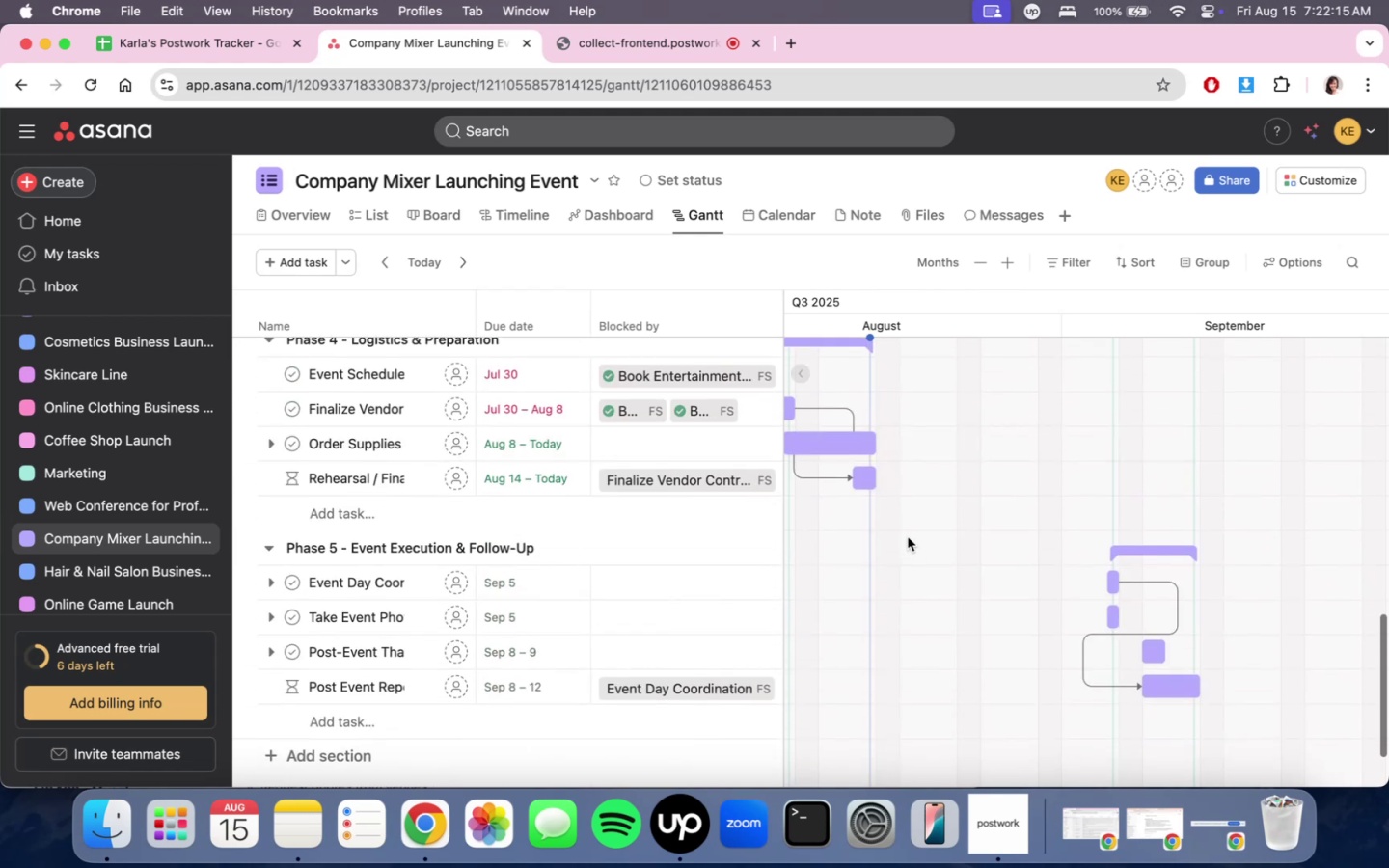 
scroll: coordinate [869, 527], scroll_direction: down, amount: 17.0
 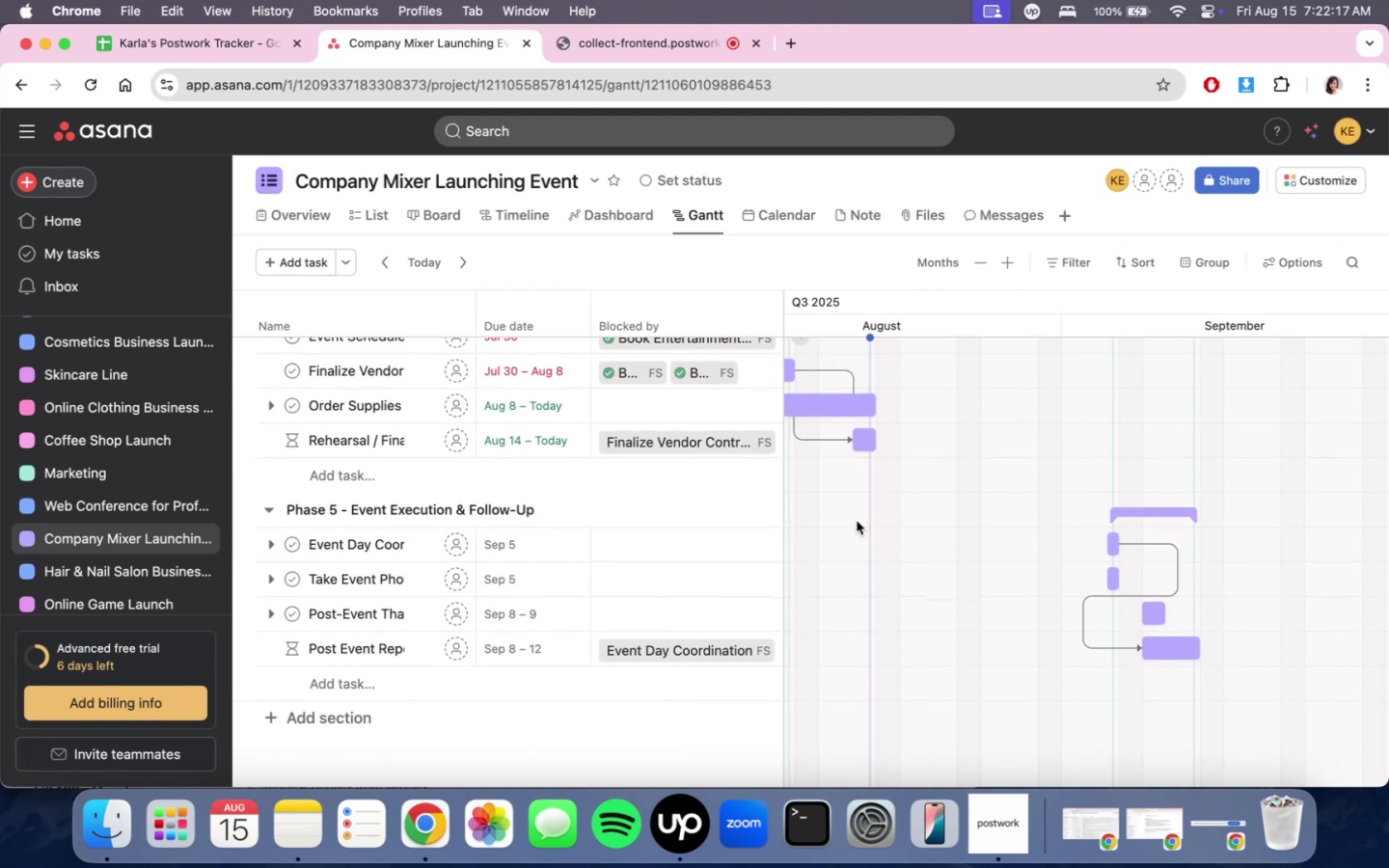 
scroll: coordinate [741, 517], scroll_direction: up, amount: 1.0
 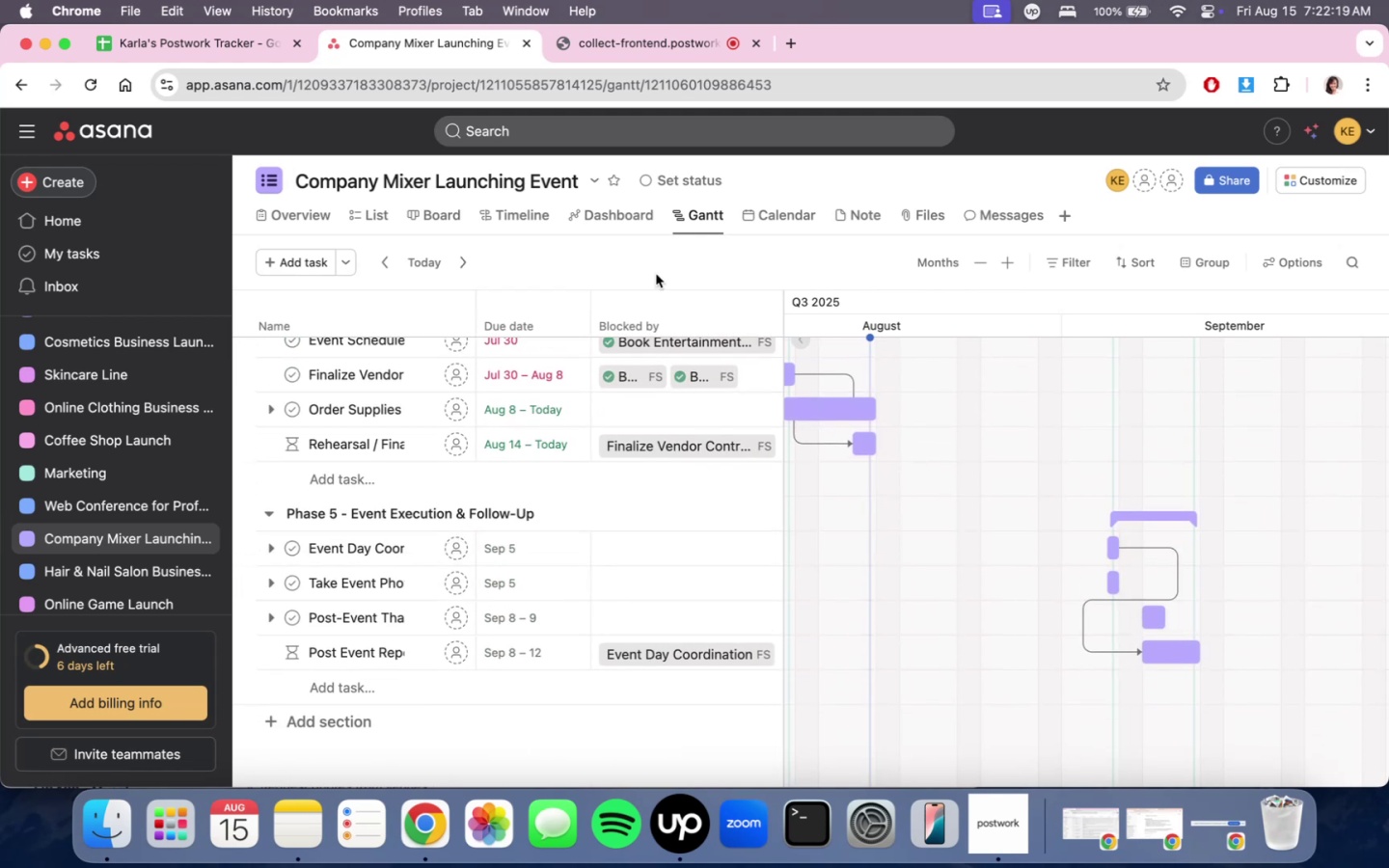 
left_click([368, 219])
 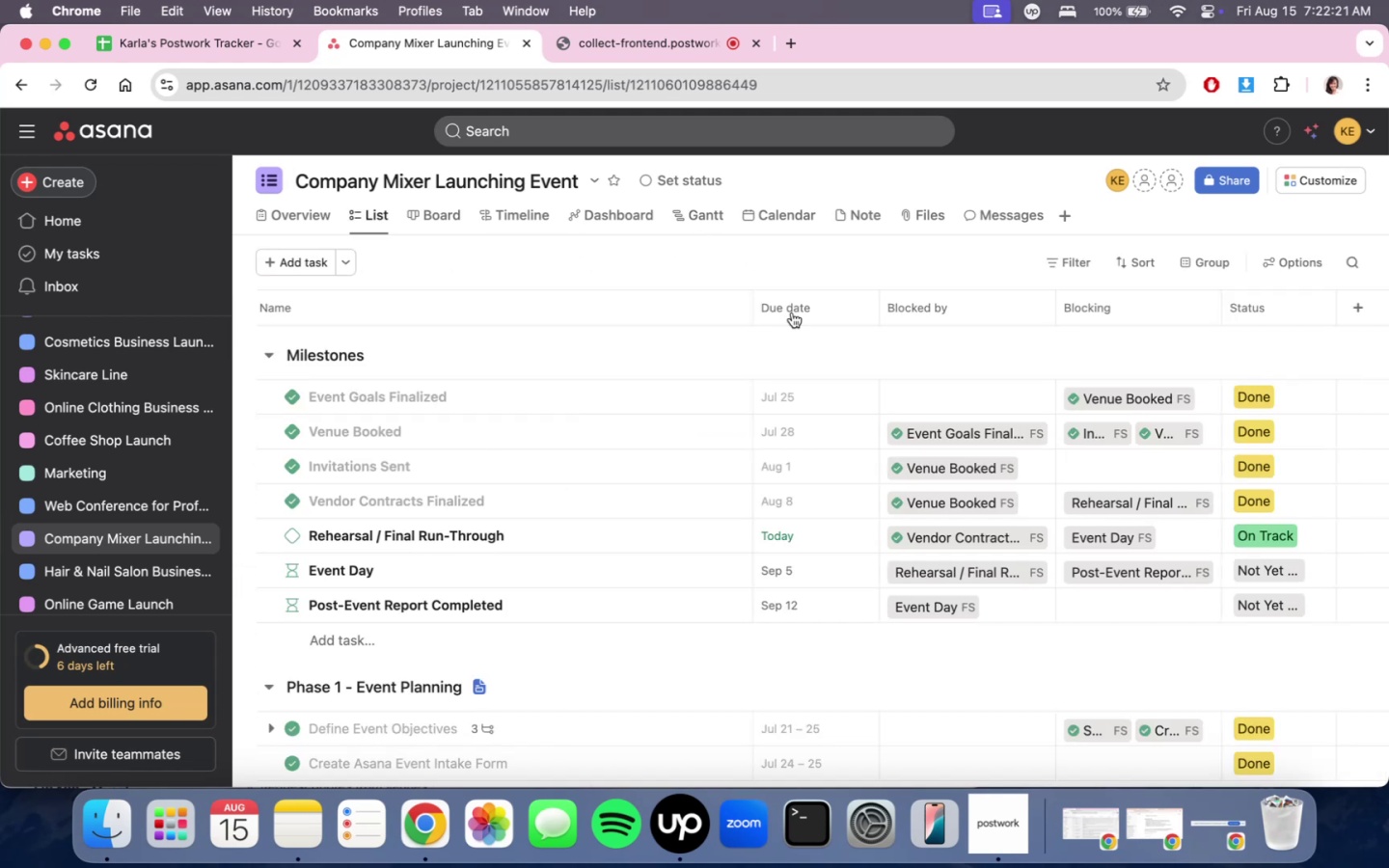 
scroll: coordinate [957, 631], scroll_direction: down, amount: 25.0
 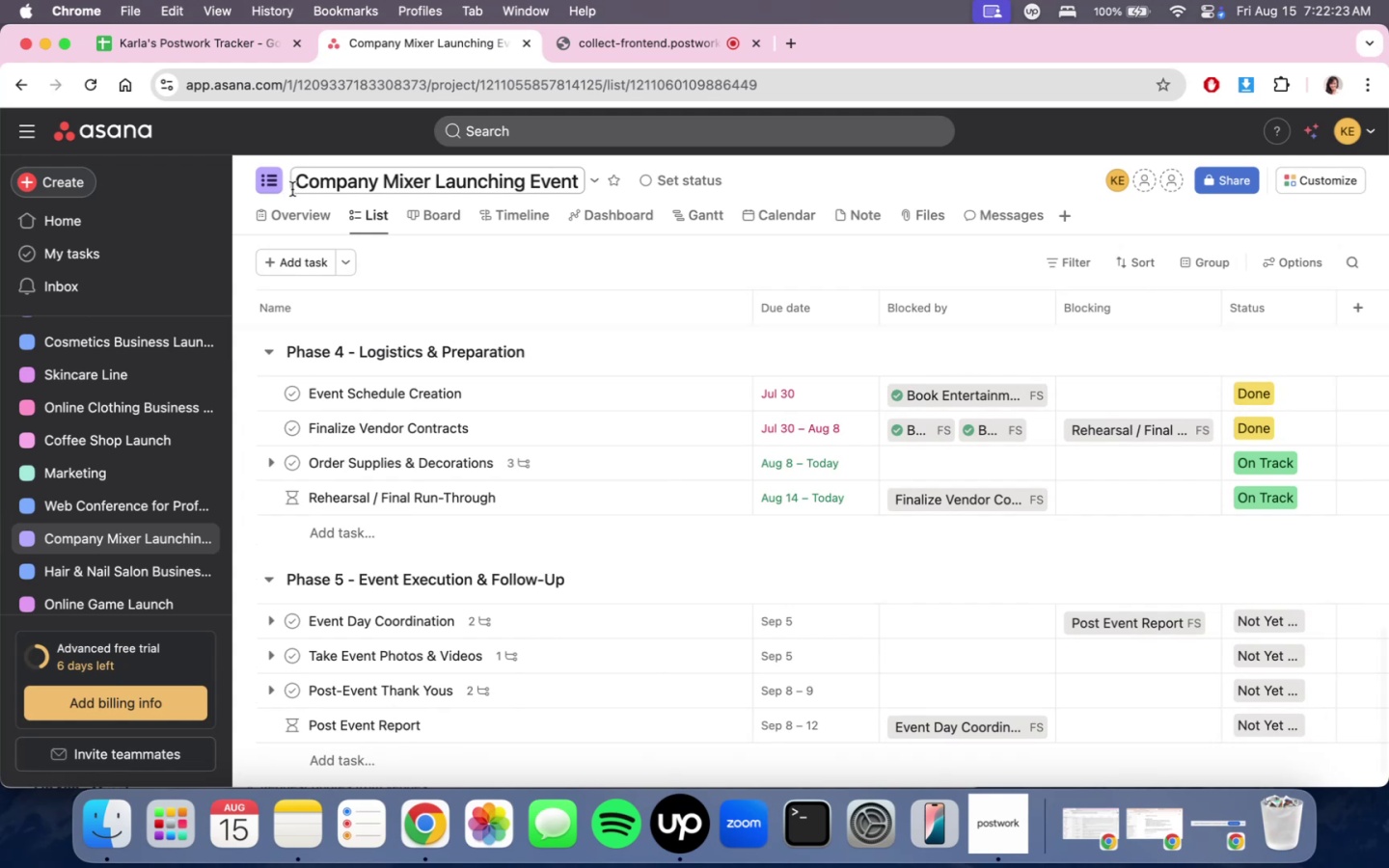 
left_click([300, 210])
 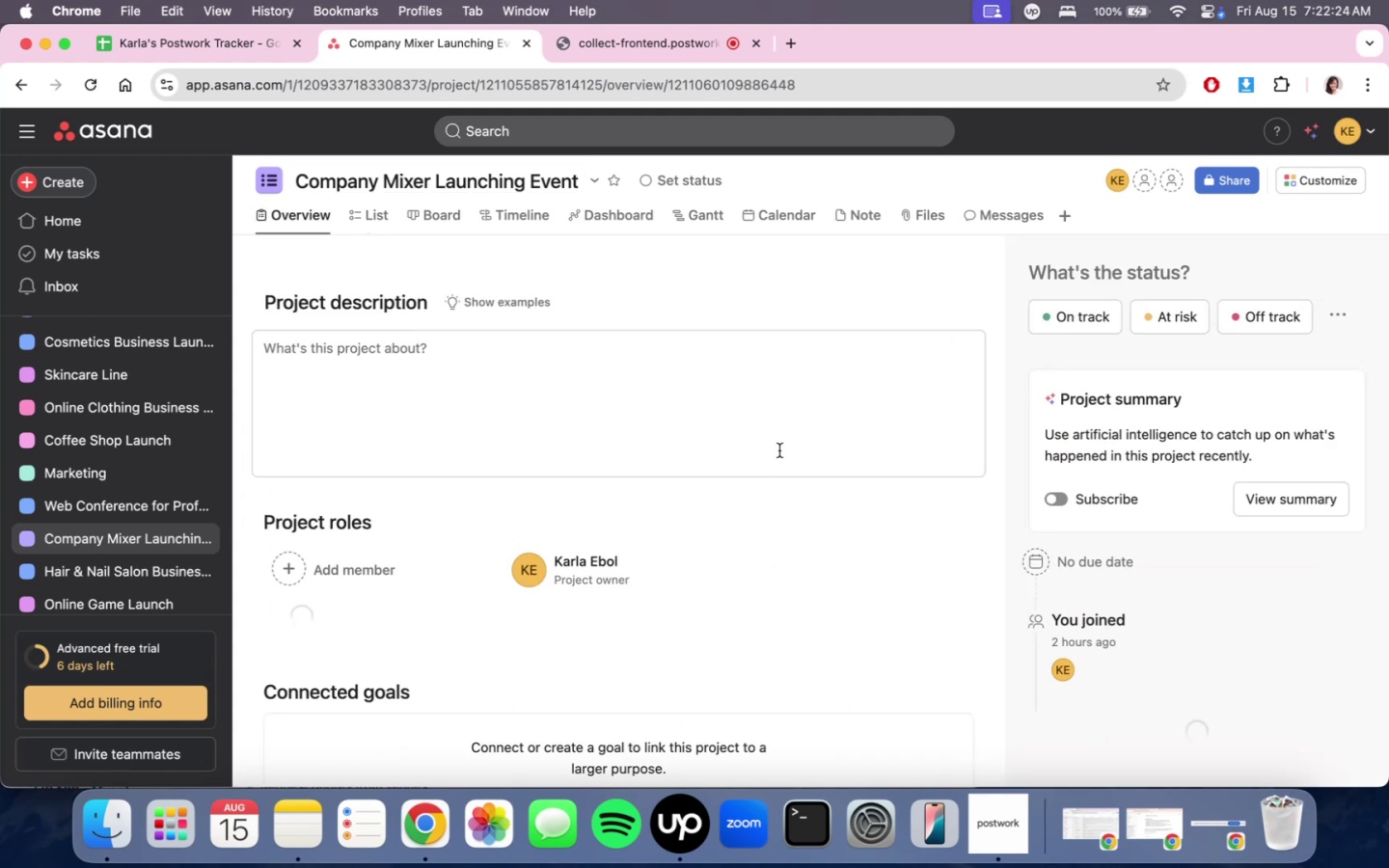 
scroll: coordinate [791, 584], scroll_direction: down, amount: 27.0
 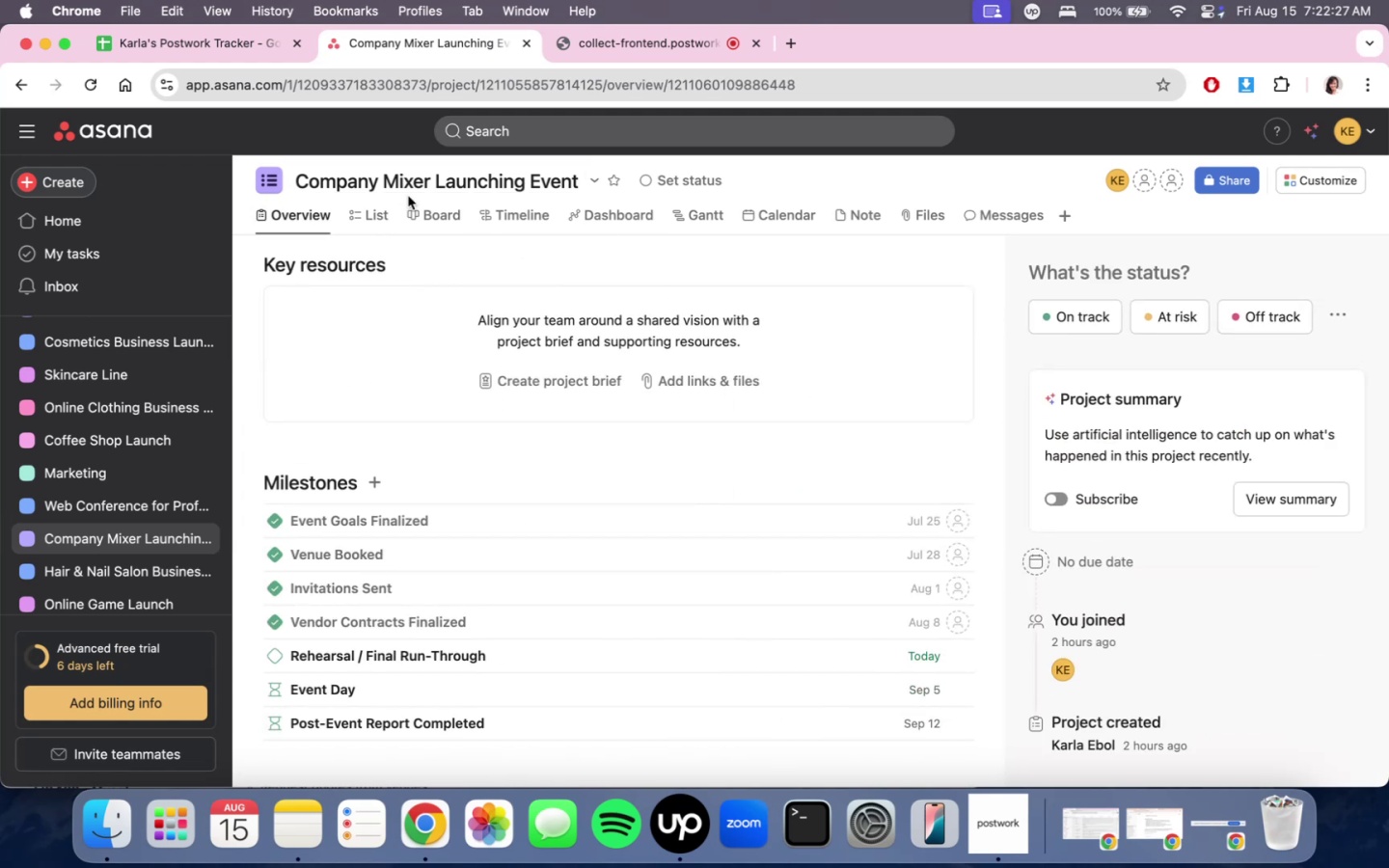 
left_click([371, 208])
 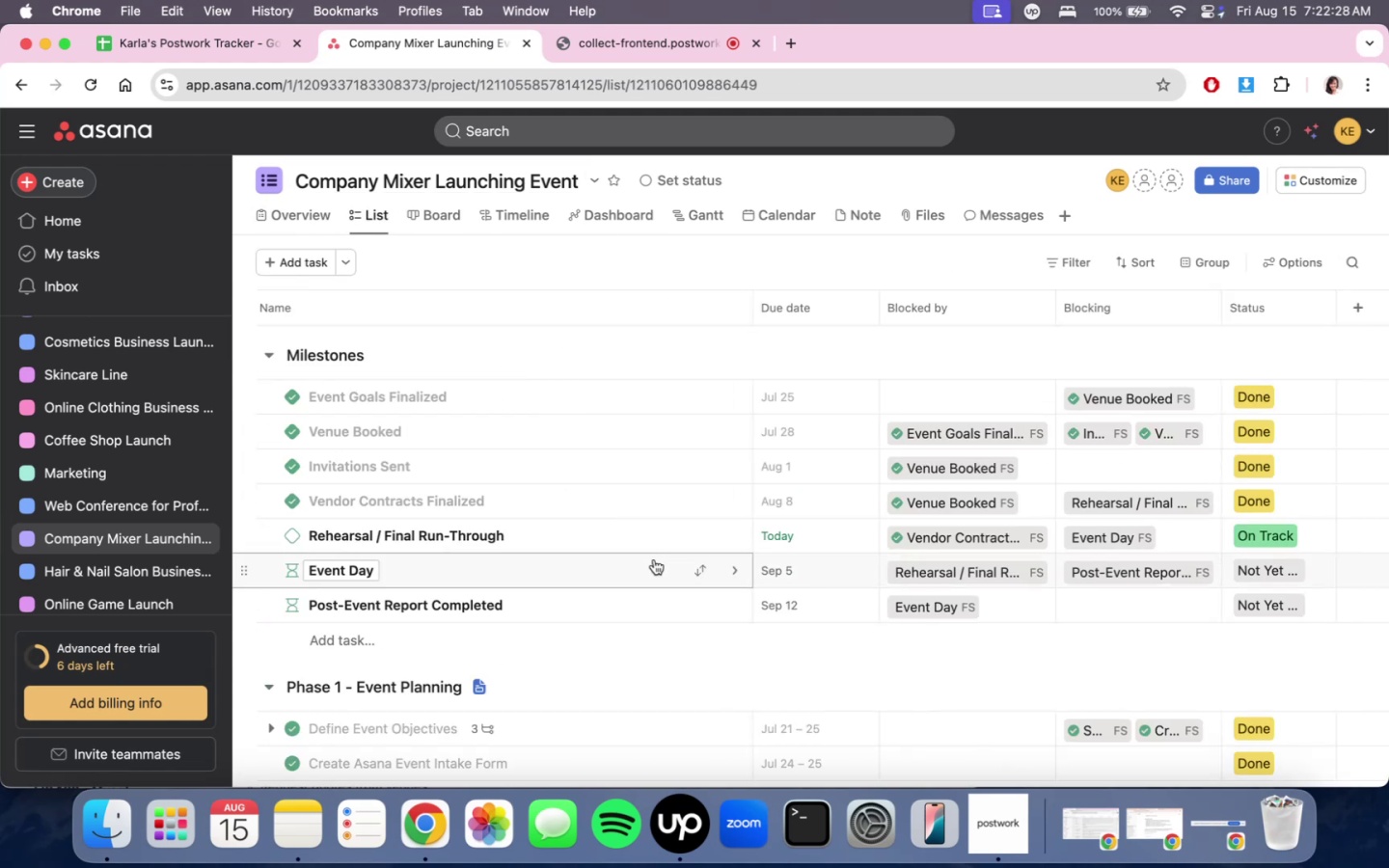 
scroll: coordinate [654, 559], scroll_direction: down, amount: 3.0
 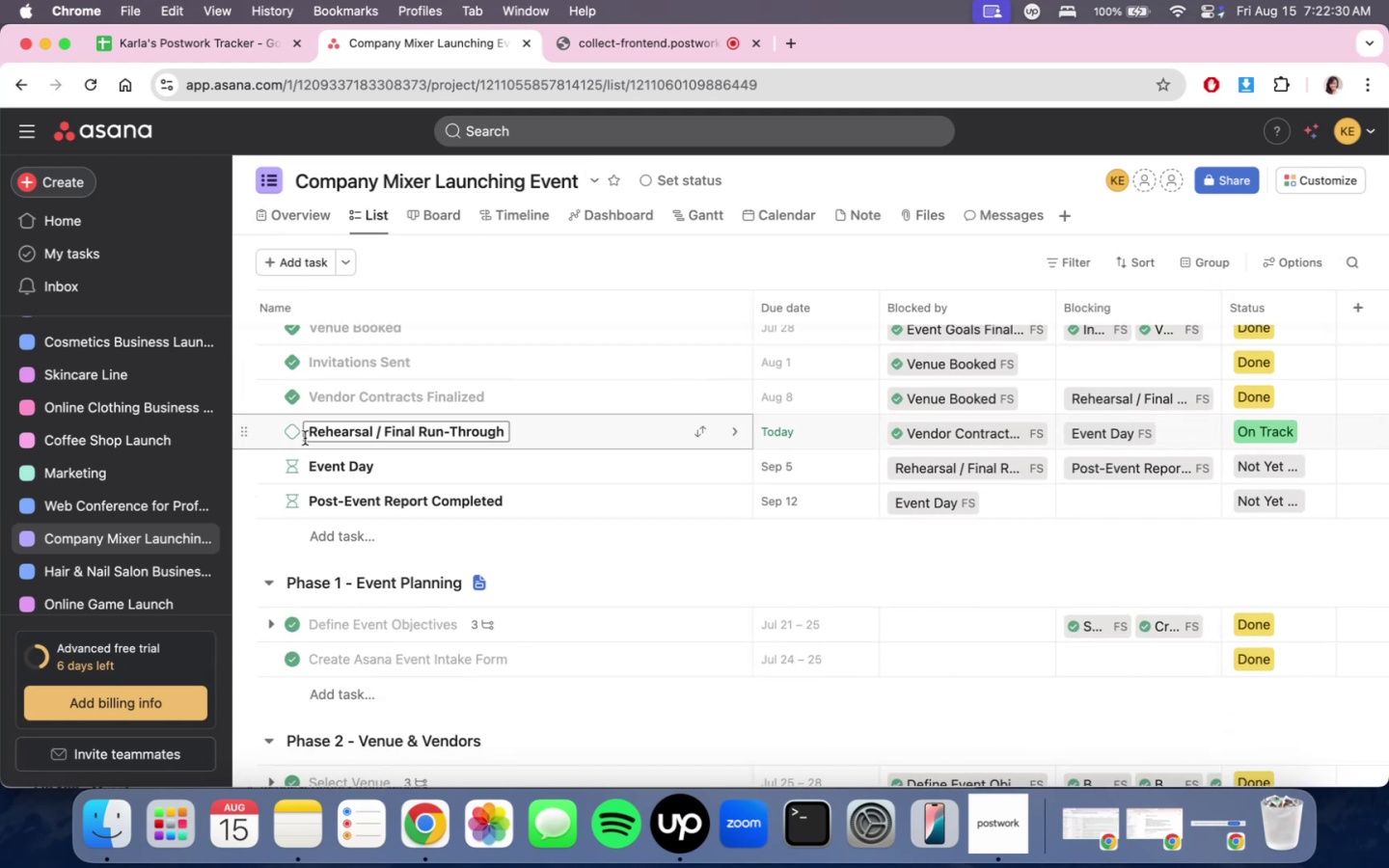 
left_click([286, 436])
 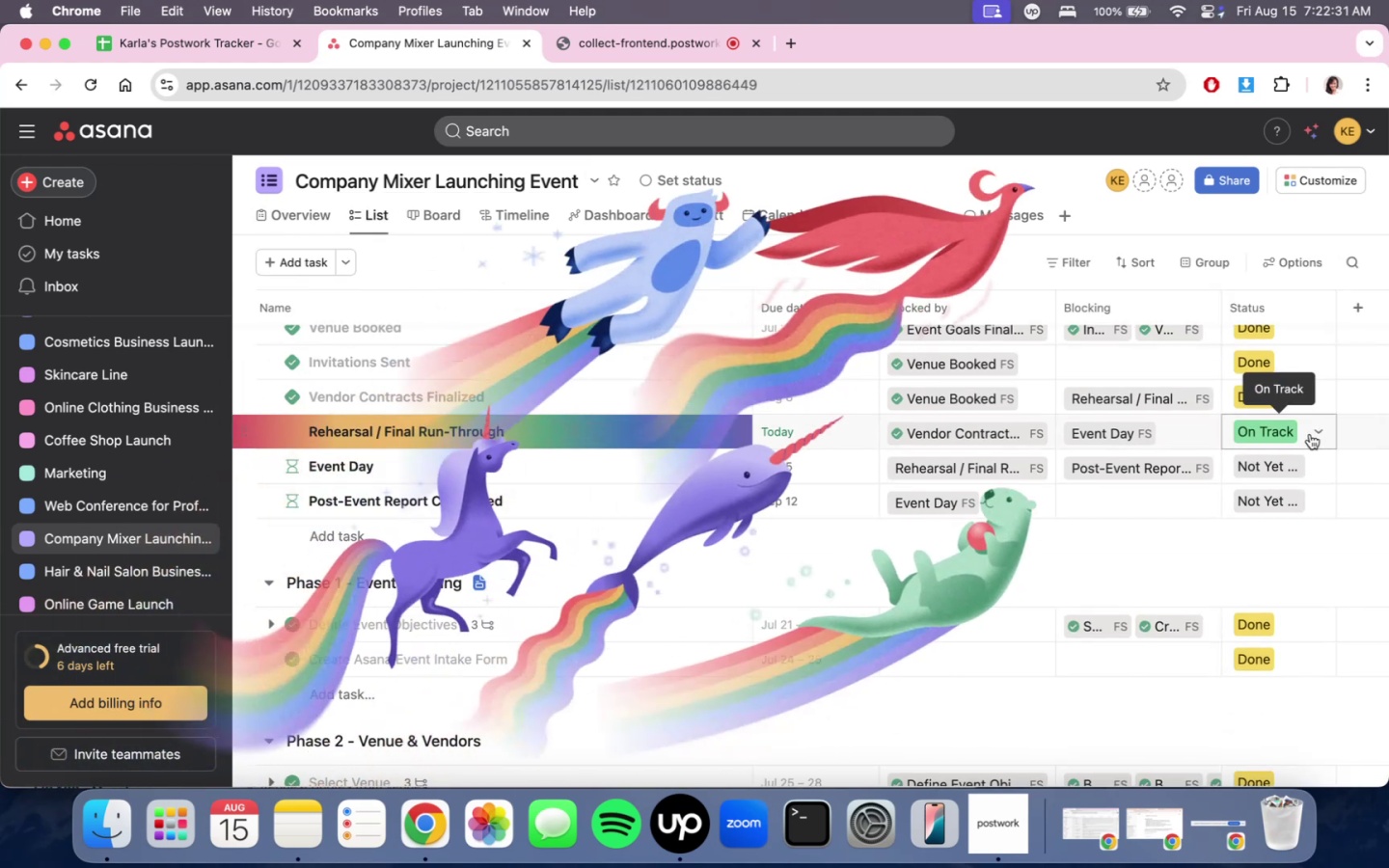 
left_click([1309, 433])
 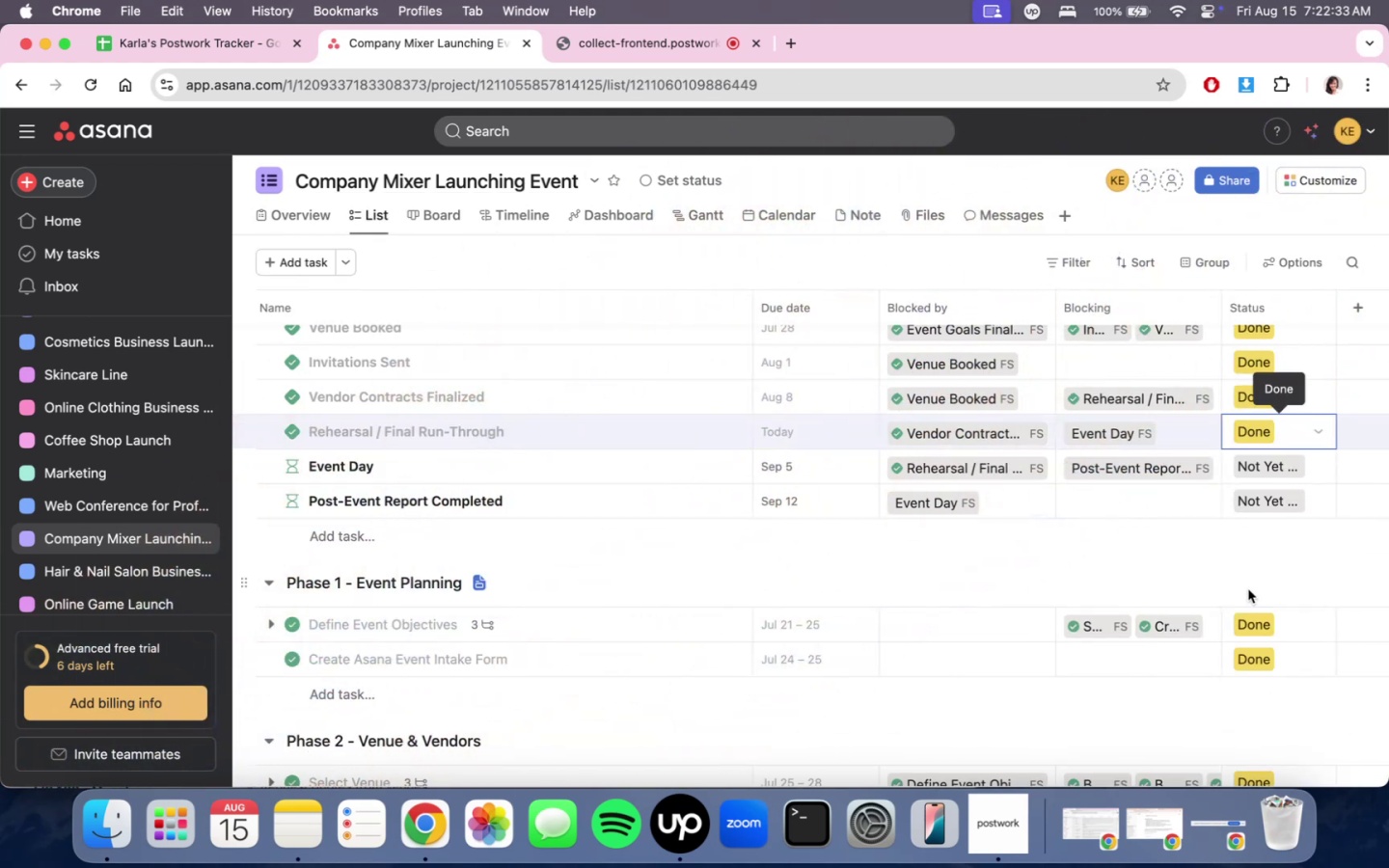 
scroll: coordinate [1204, 577], scroll_direction: down, amount: 19.0
 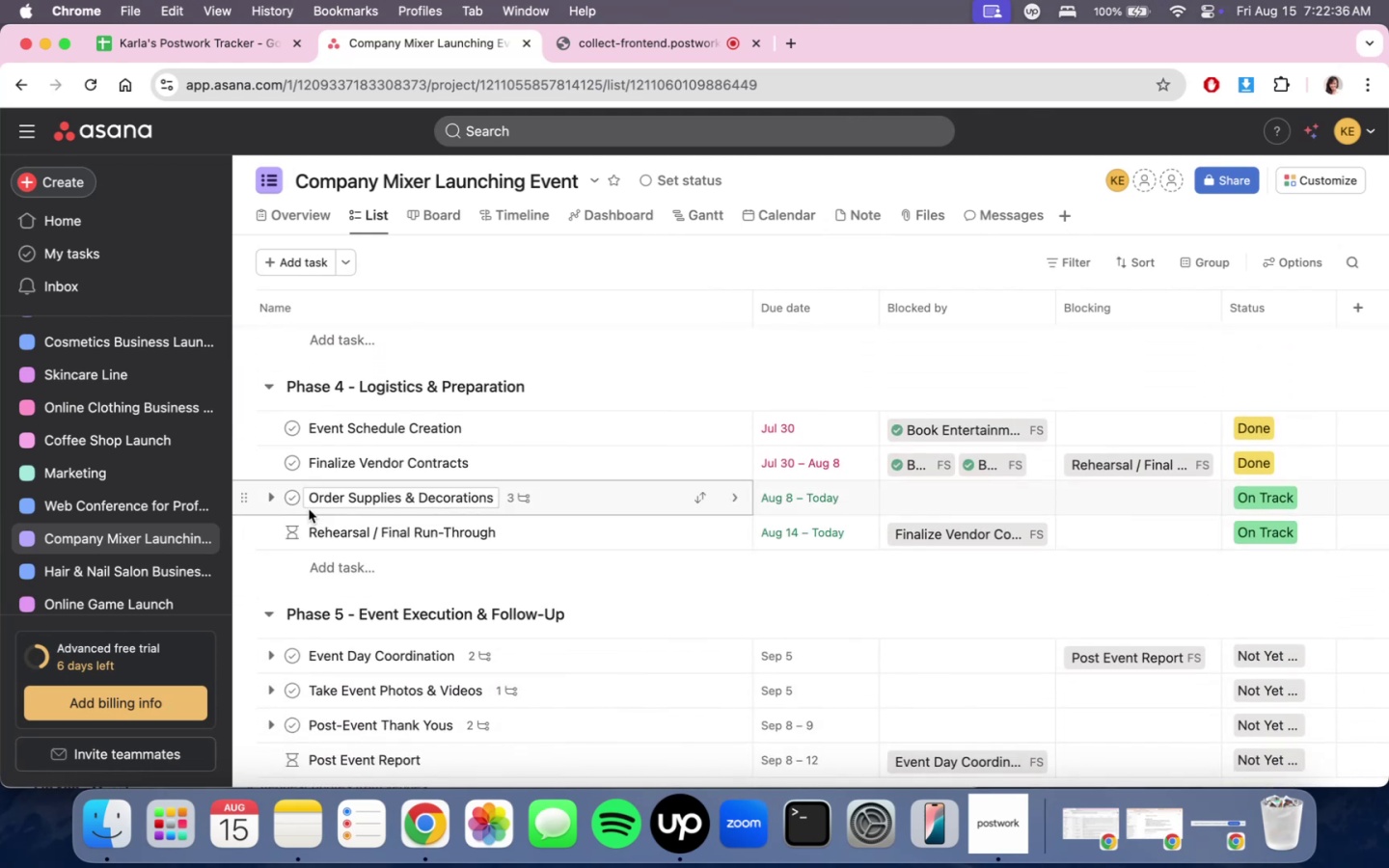 
left_click([299, 502])
 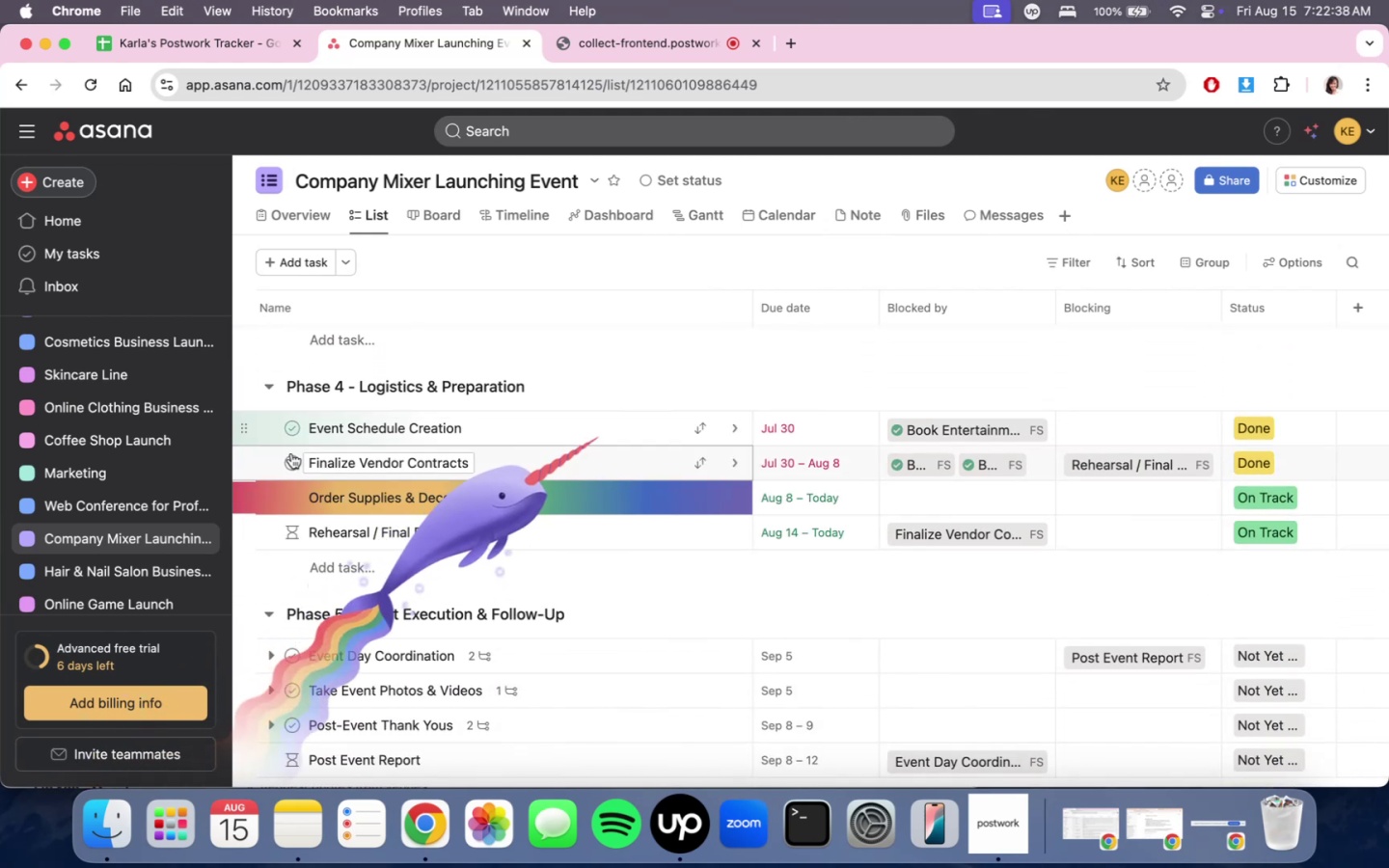 
double_click([289, 461])
 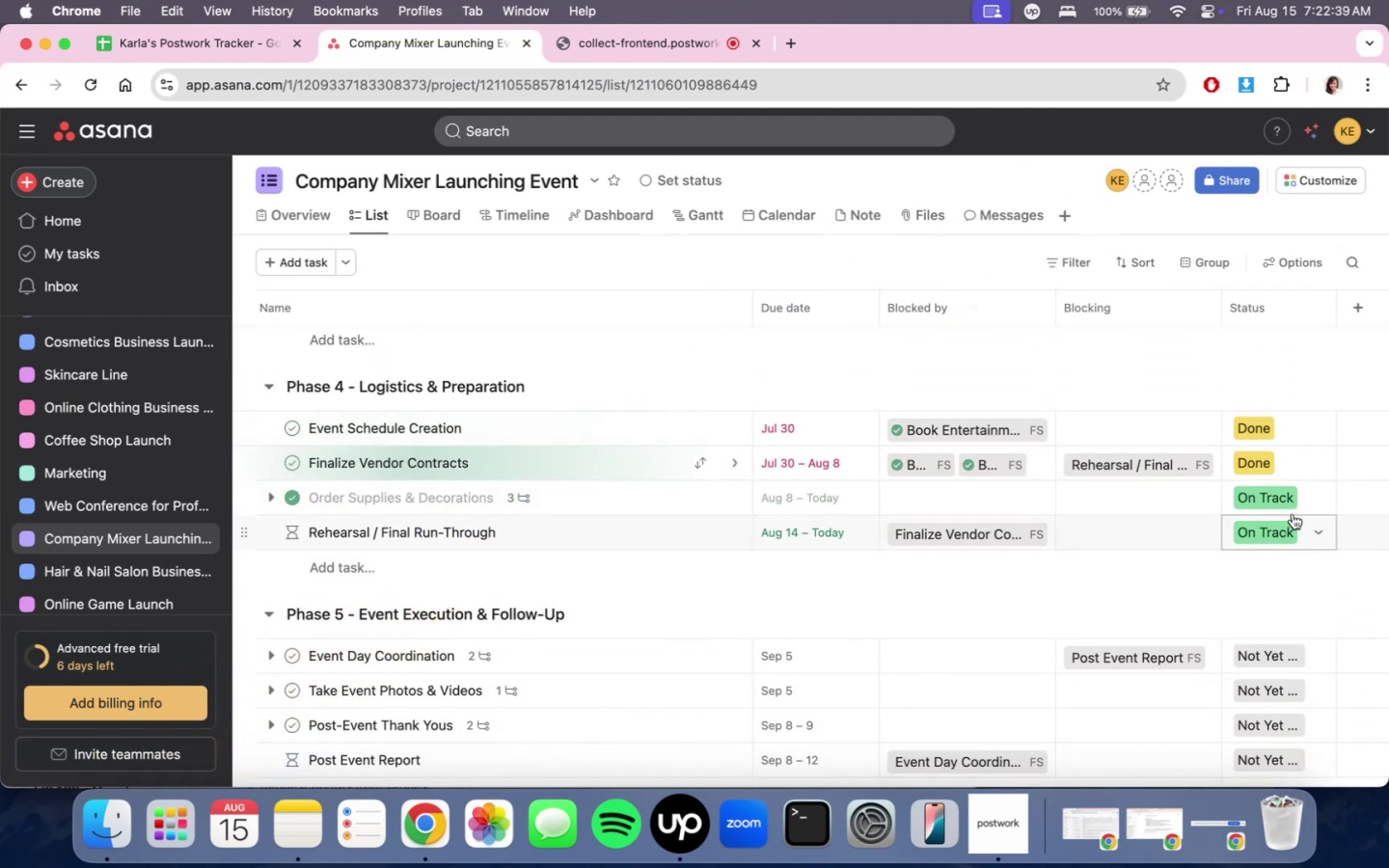 
left_click([1292, 503])
 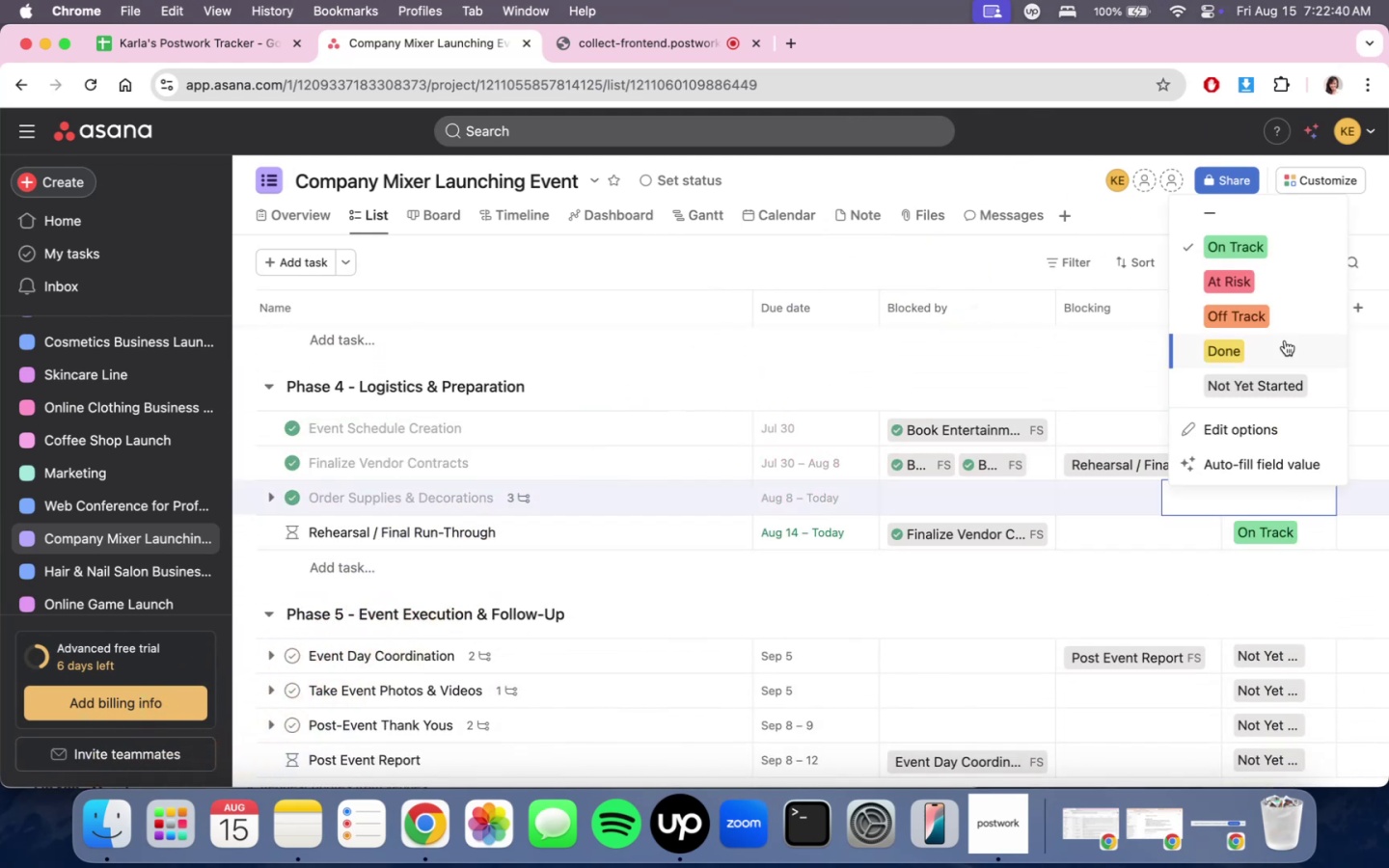 
left_click([1285, 340])
 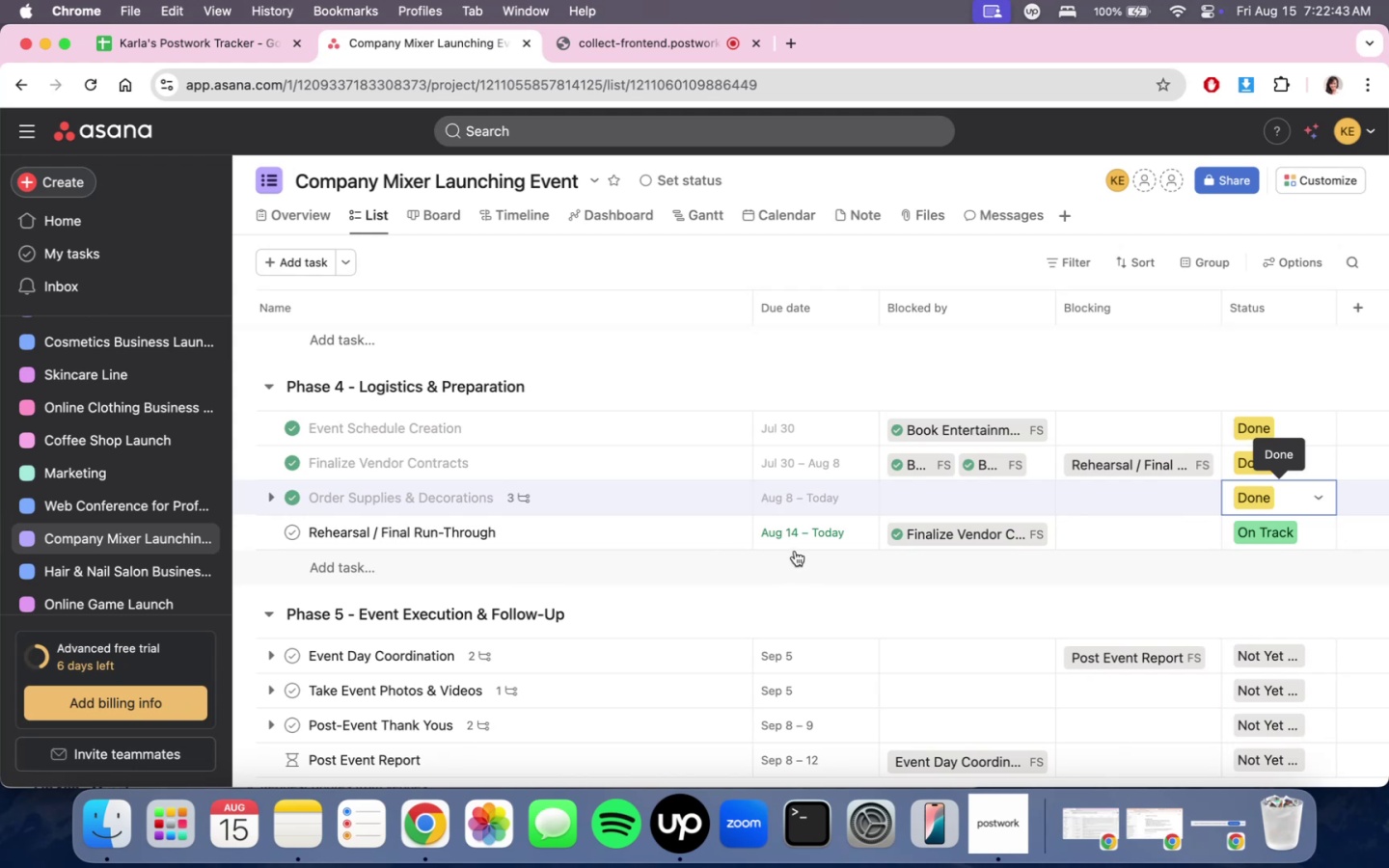 
left_click([293, 536])
 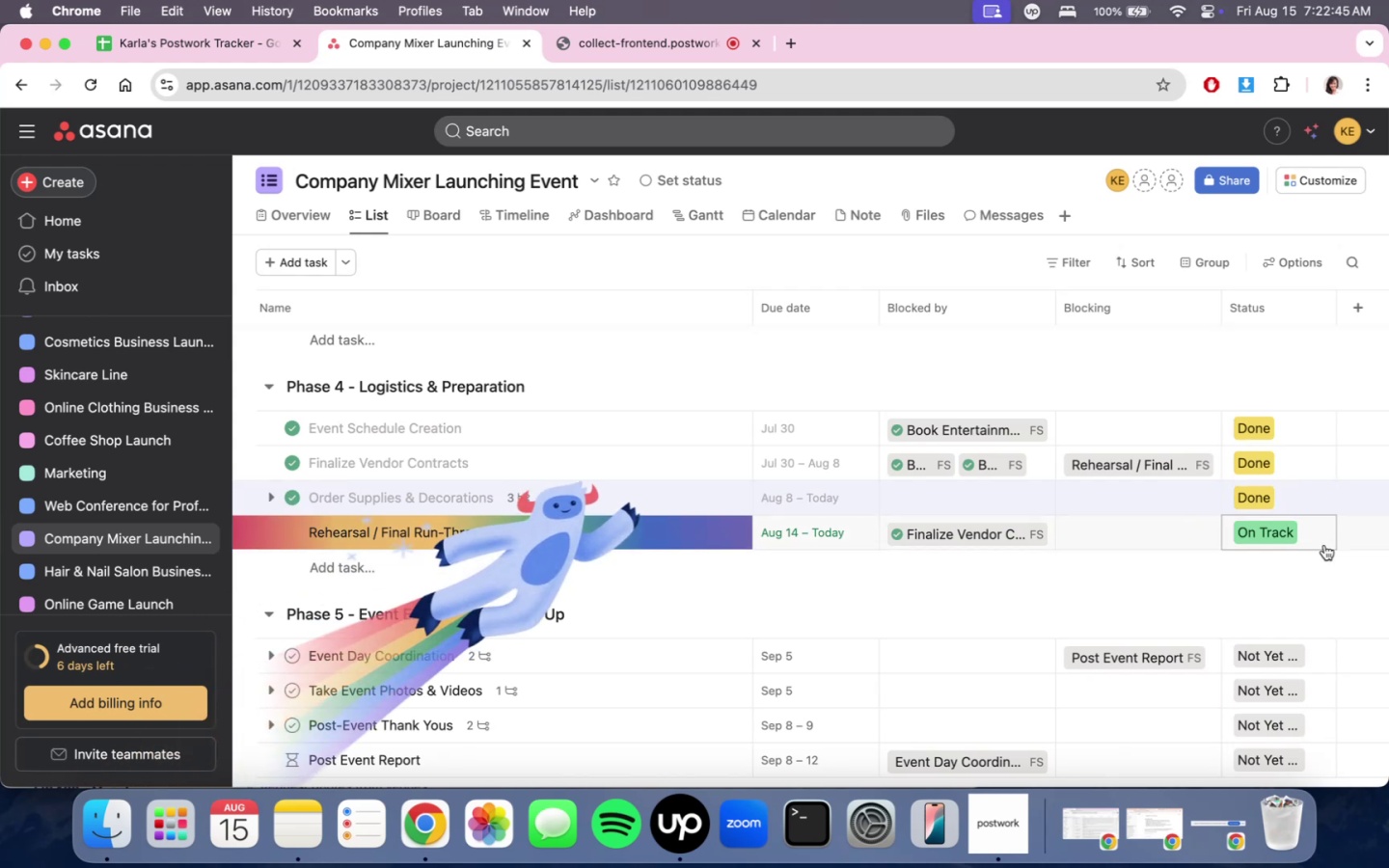 
left_click([1317, 537])
 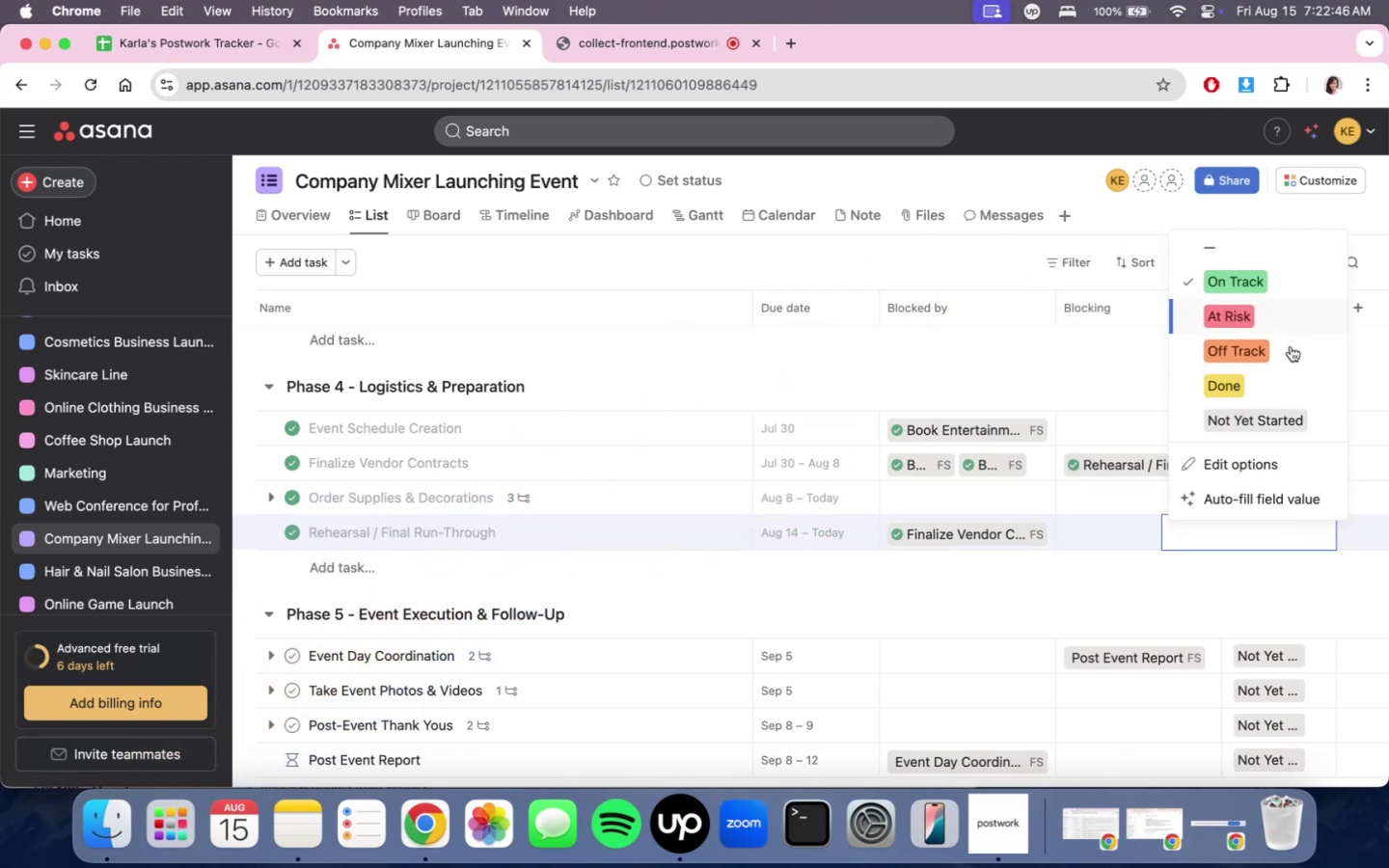 
left_click([1282, 393])
 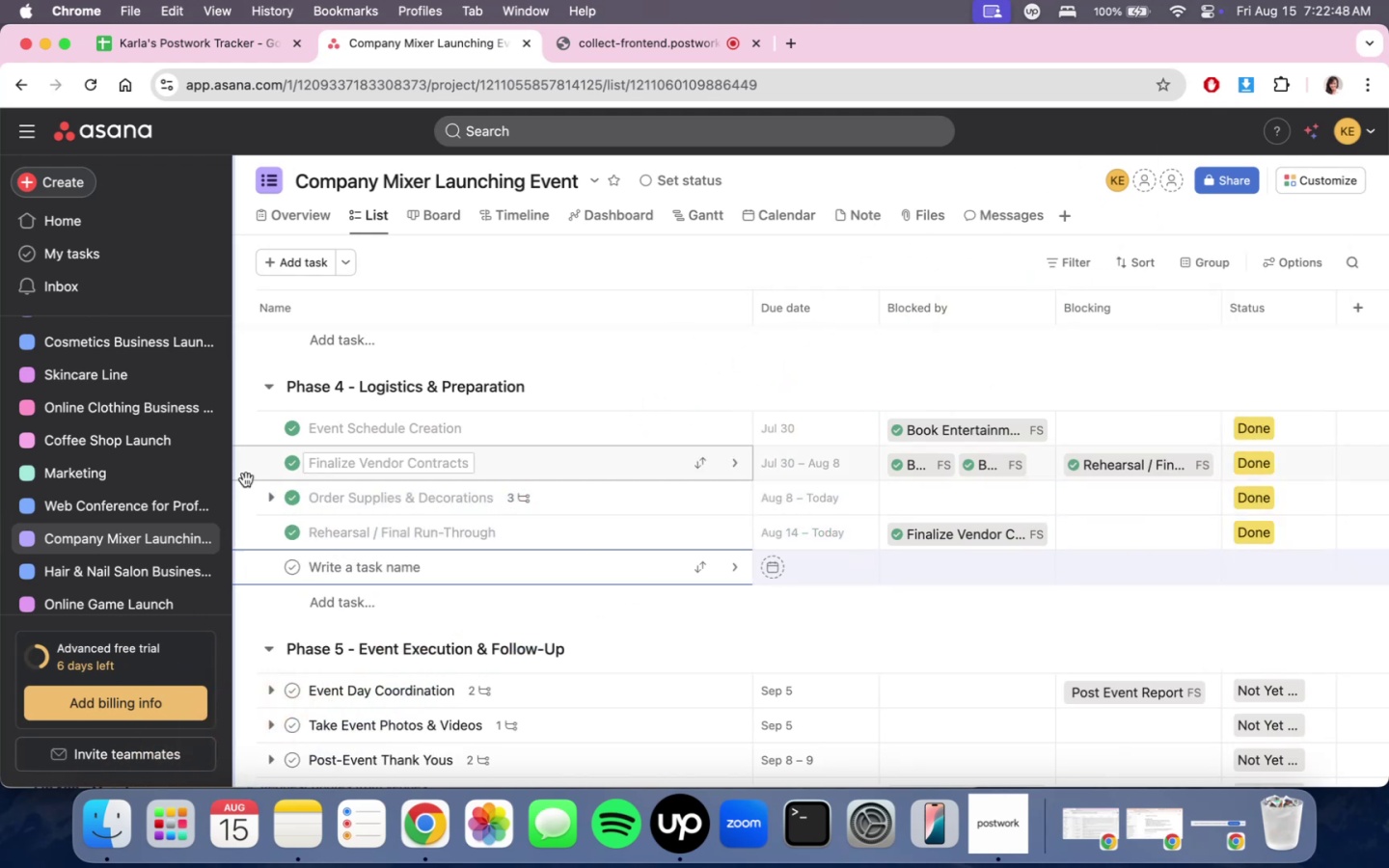 
left_click([266, 505])
 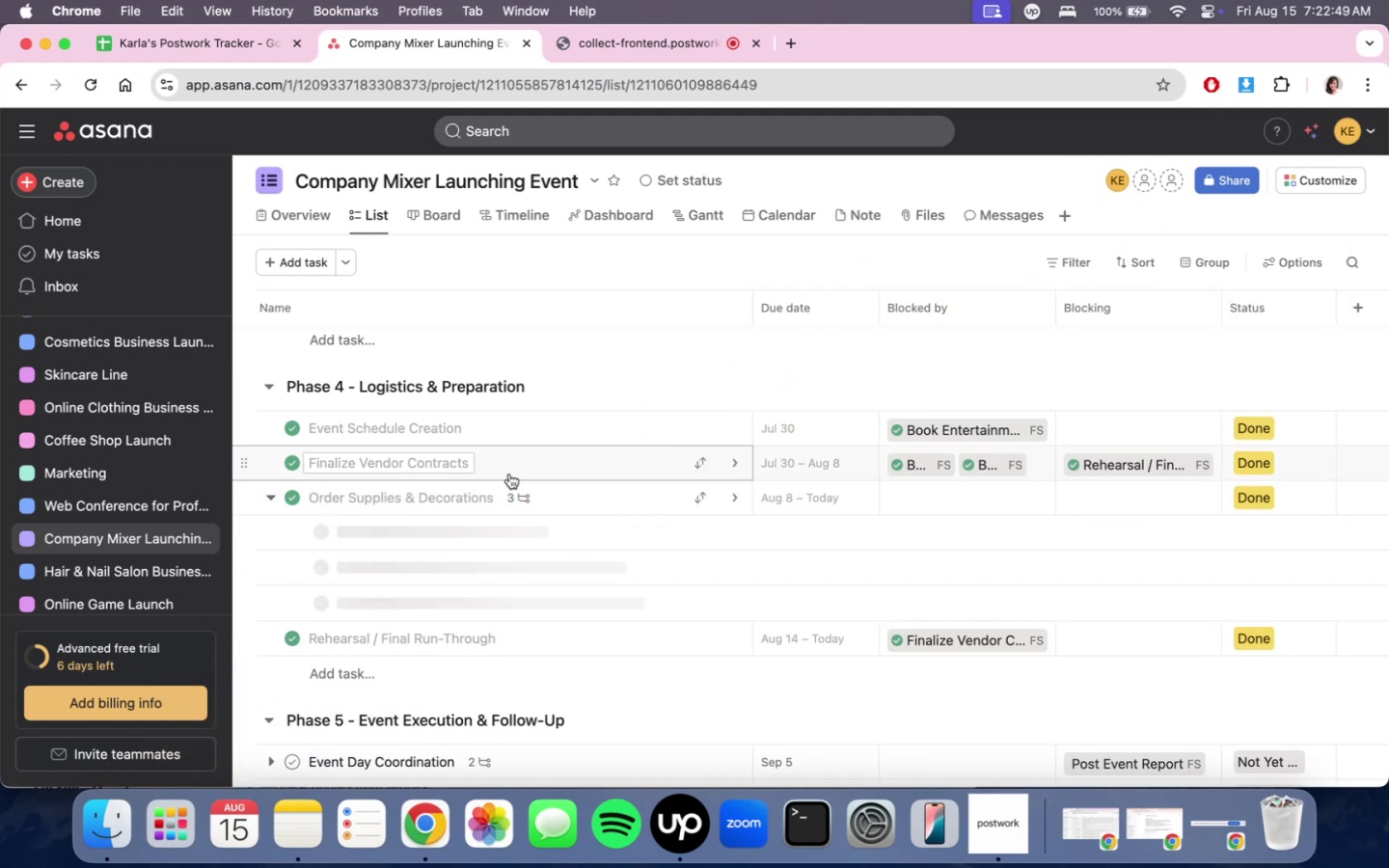 
scroll: coordinate [513, 478], scroll_direction: up, amount: 7.0
 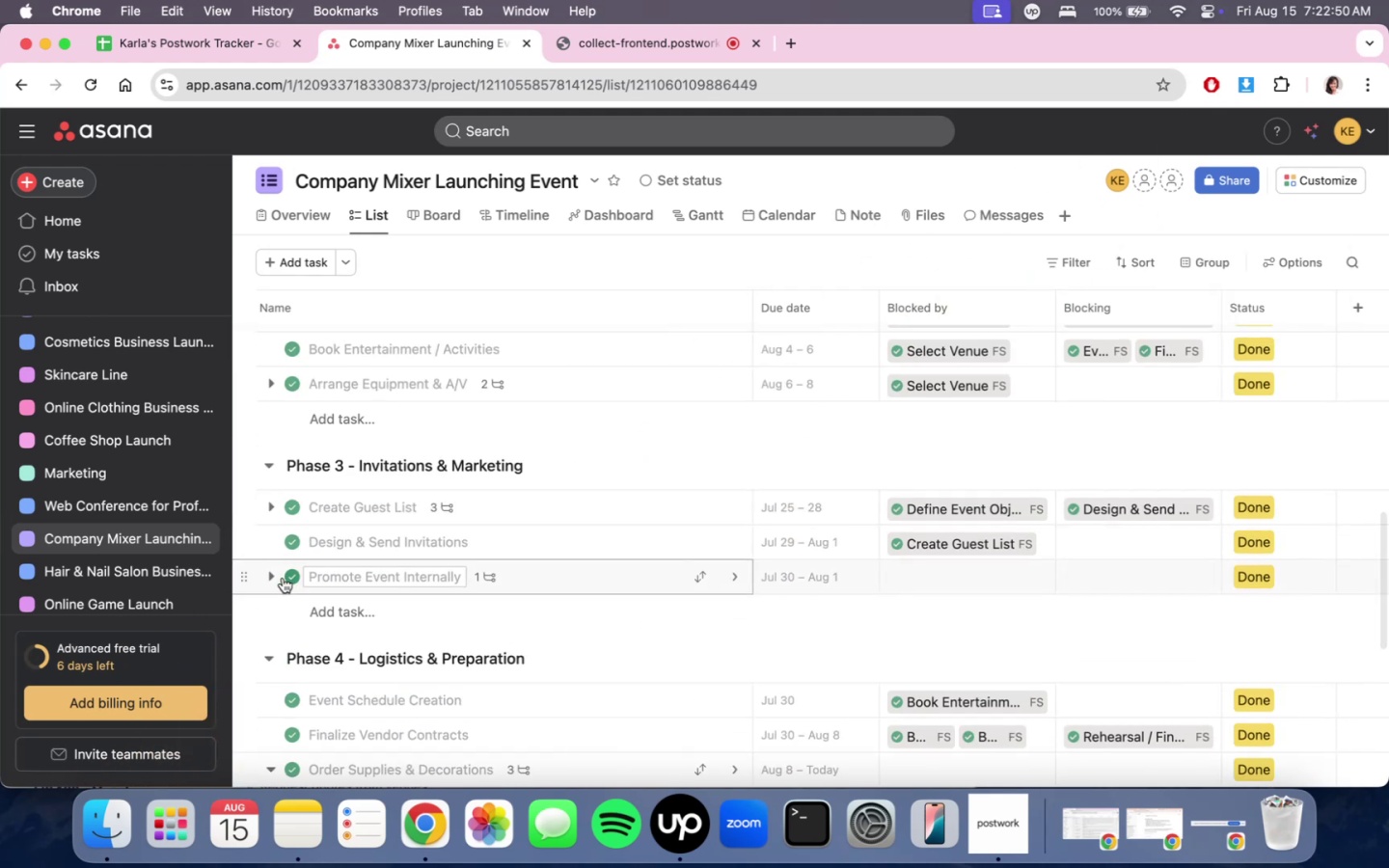 
left_click([270, 574])
 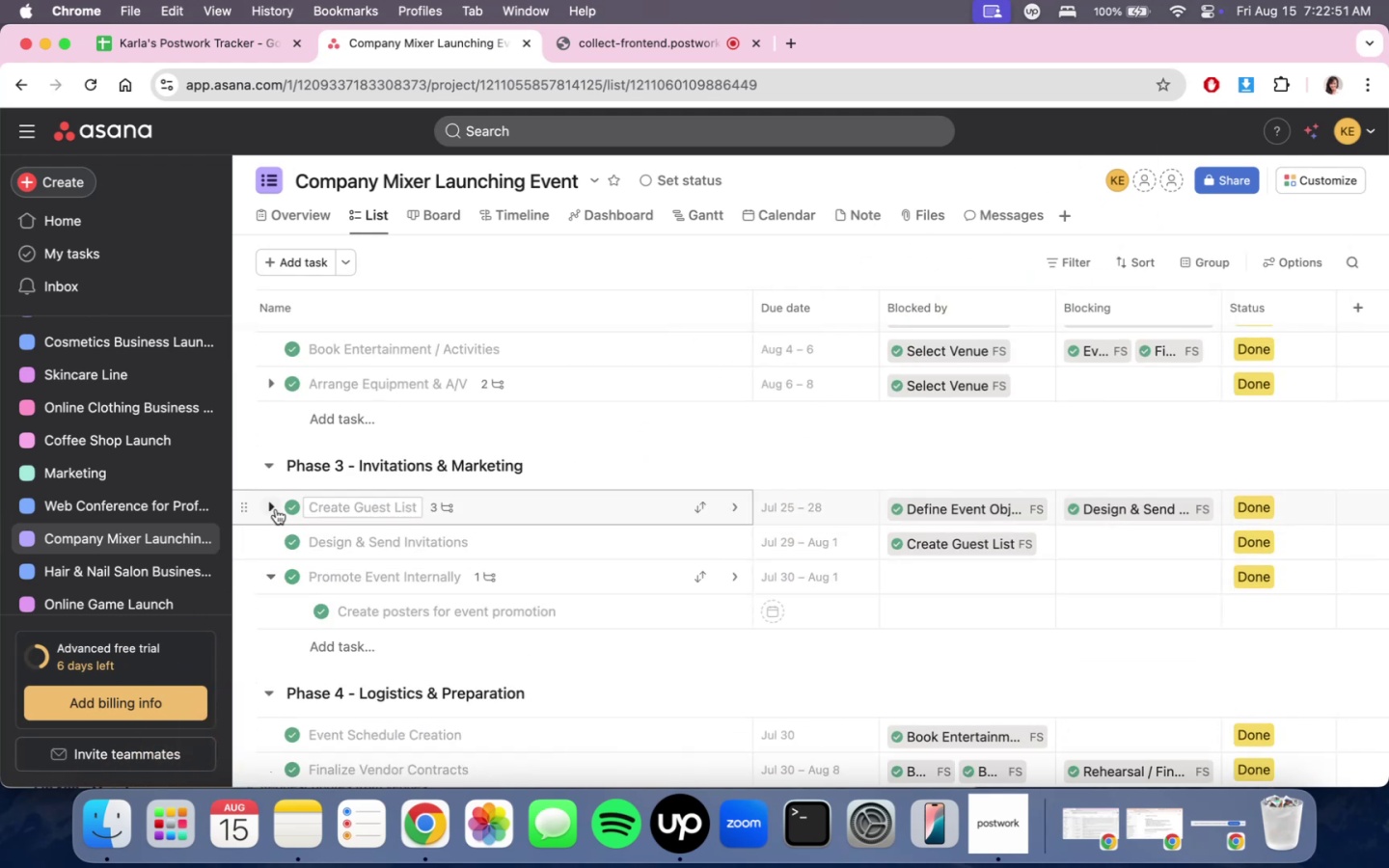 
left_click([275, 509])
 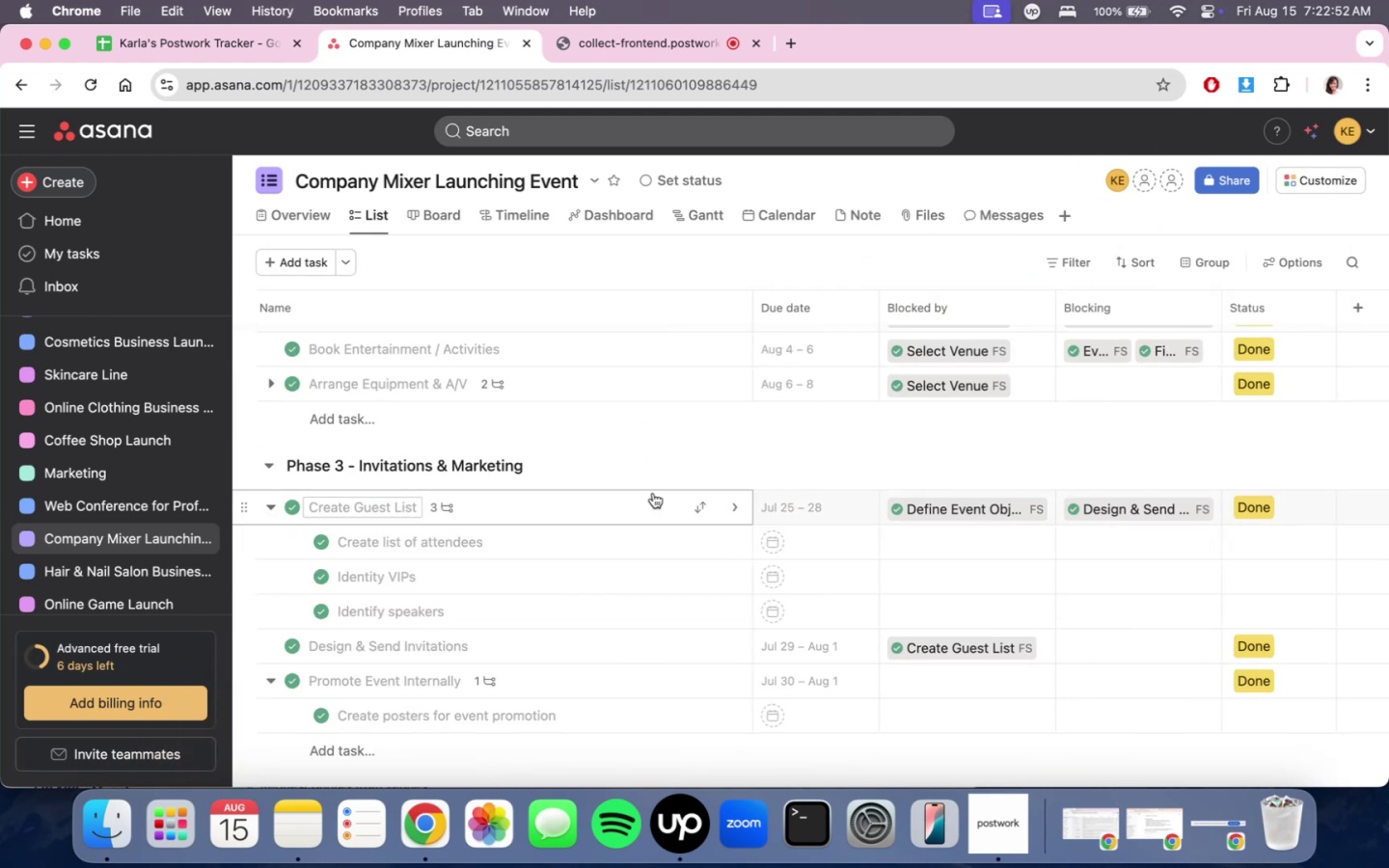 
scroll: coordinate [654, 487], scroll_direction: up, amount: 3.0
 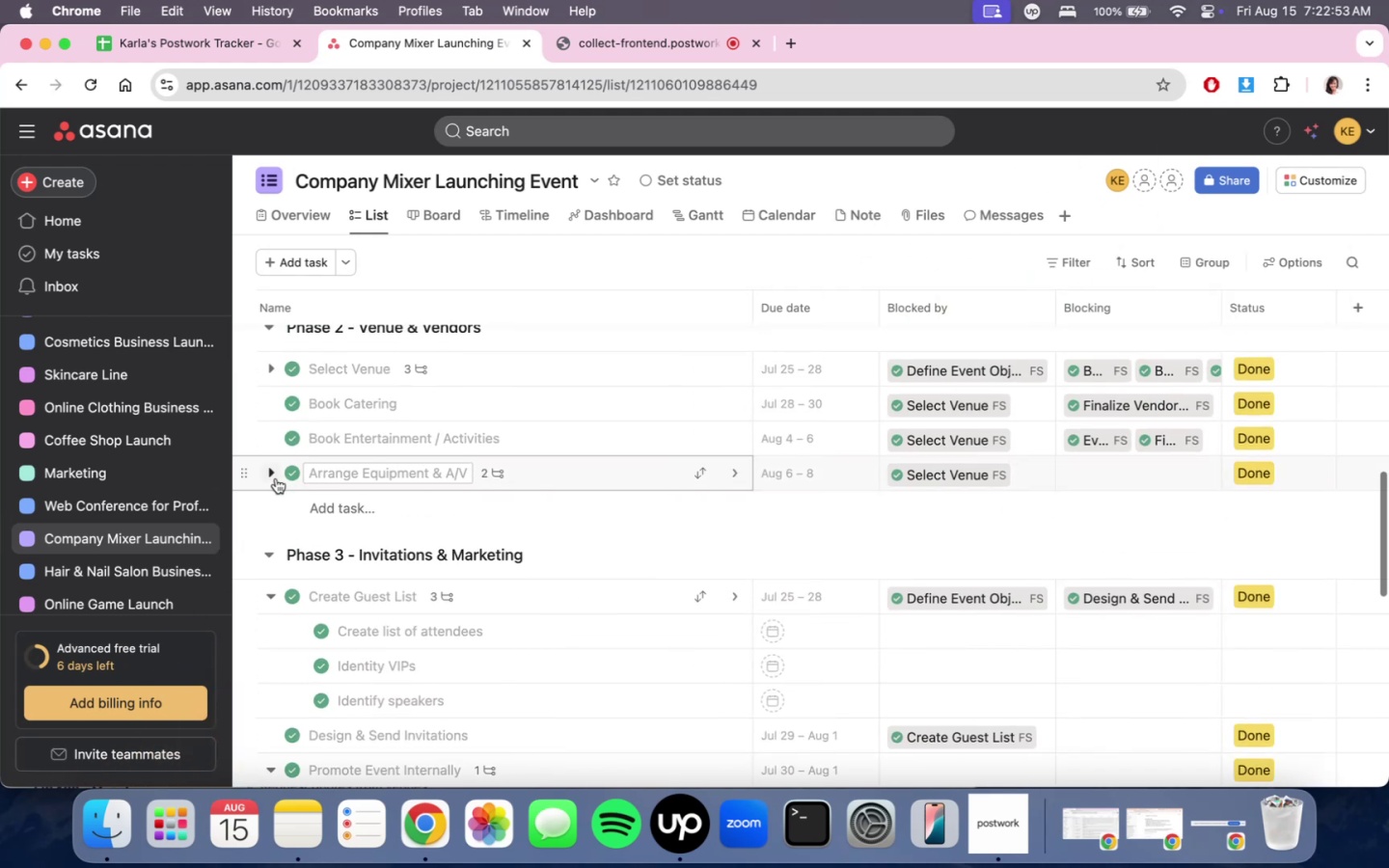 
left_click([277, 477])
 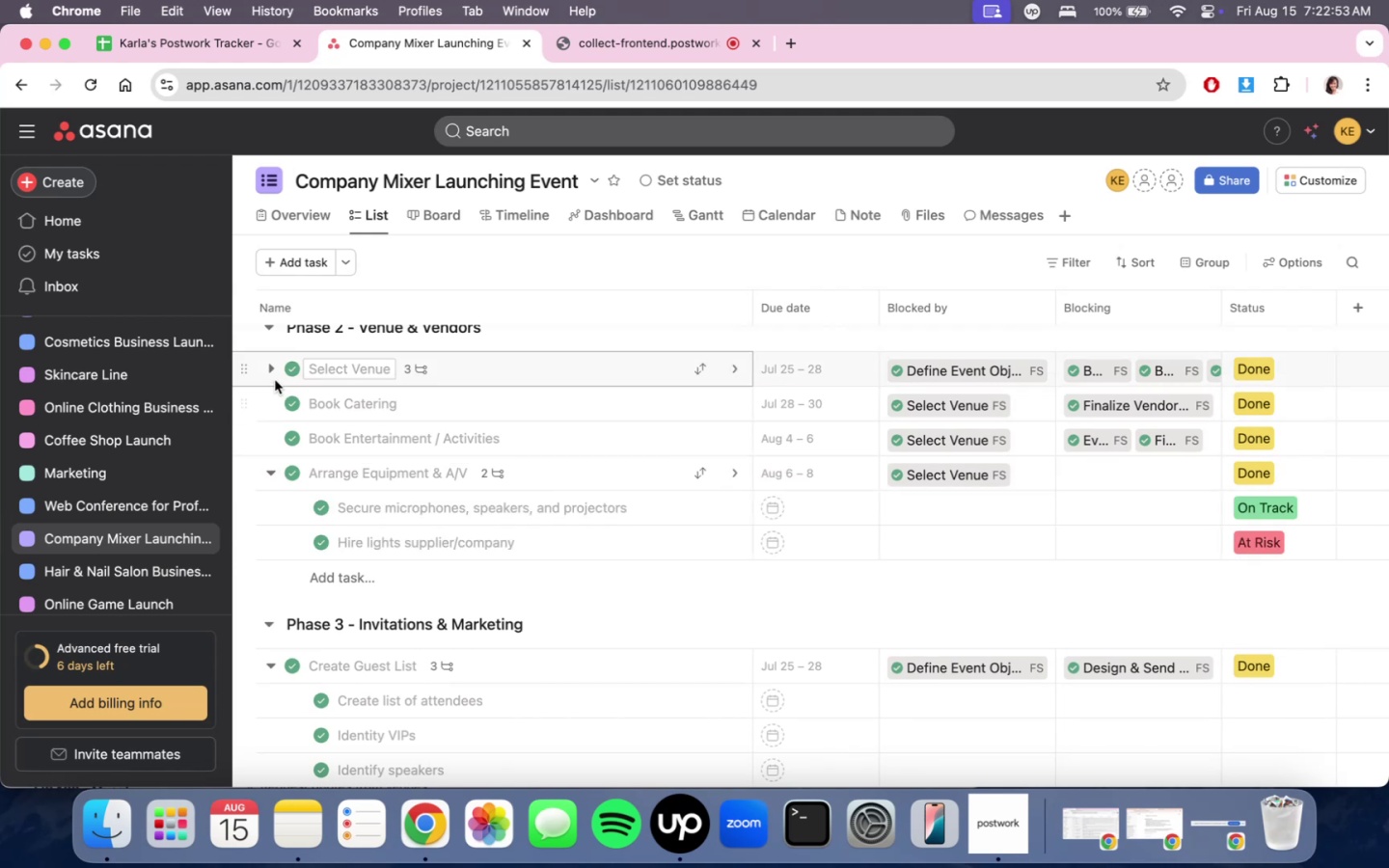 
left_click([272, 373])
 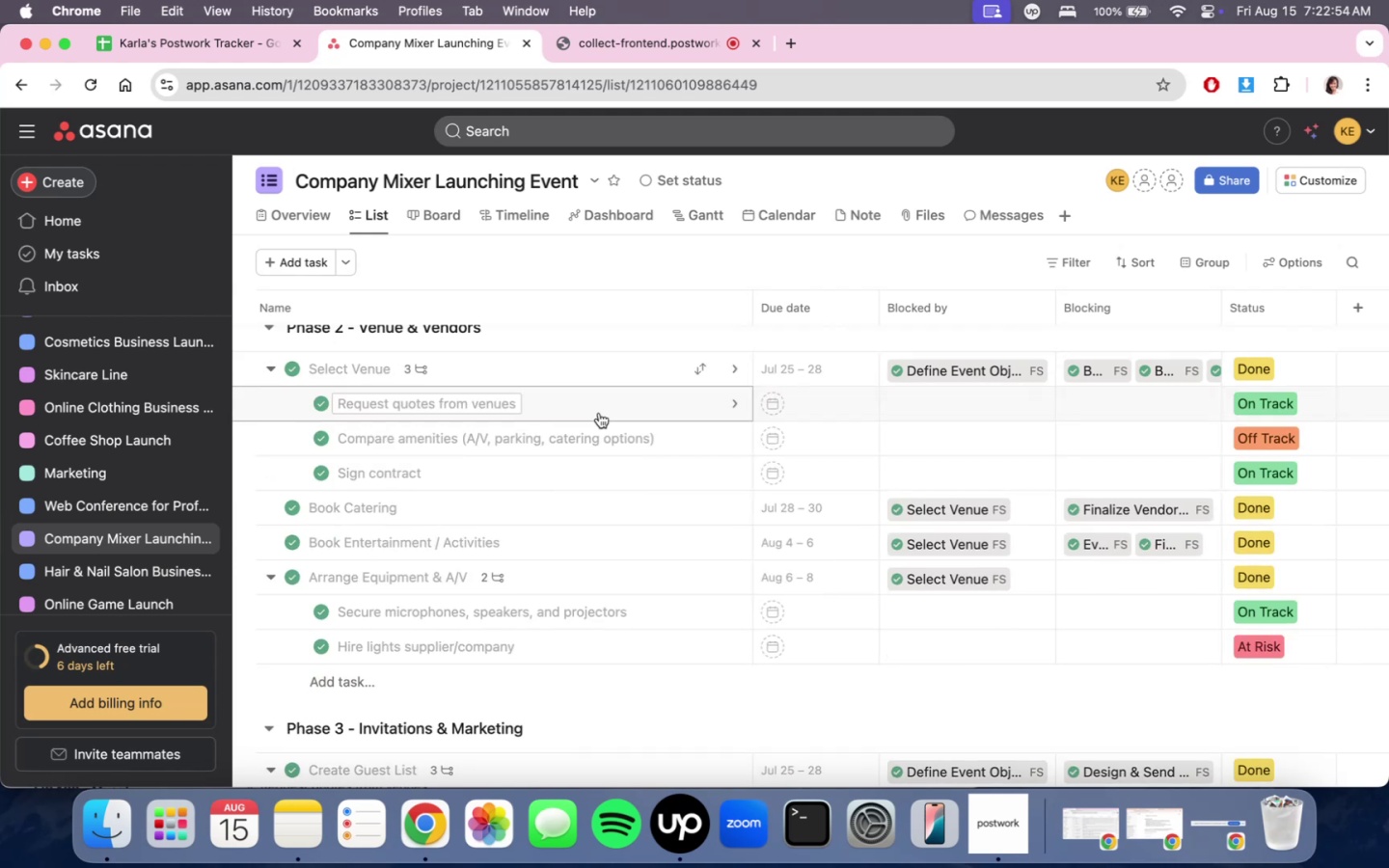 
scroll: coordinate [508, 436], scroll_direction: up, amount: 7.0
 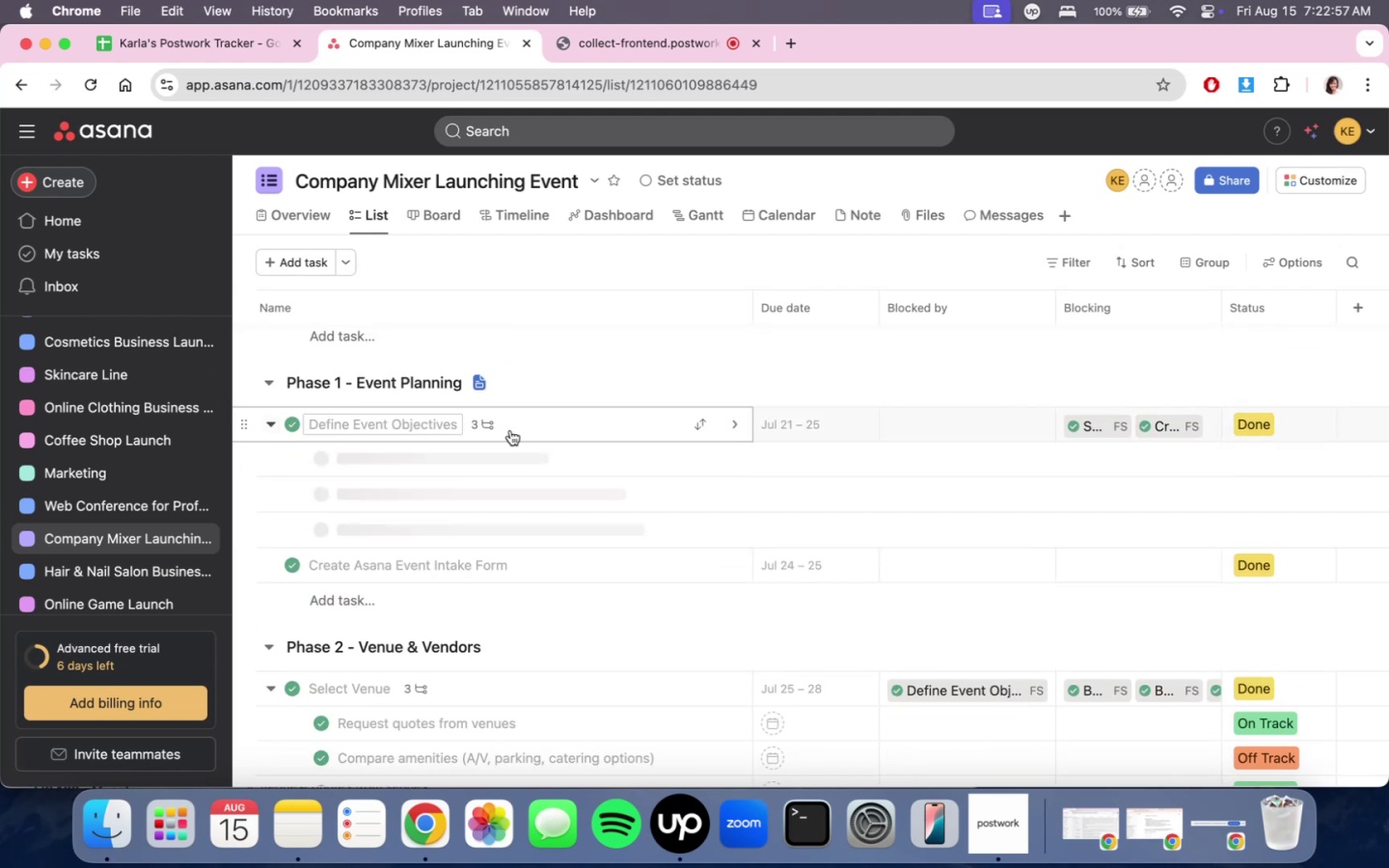 
scroll: coordinate [659, 574], scroll_direction: down, amount: 24.0
 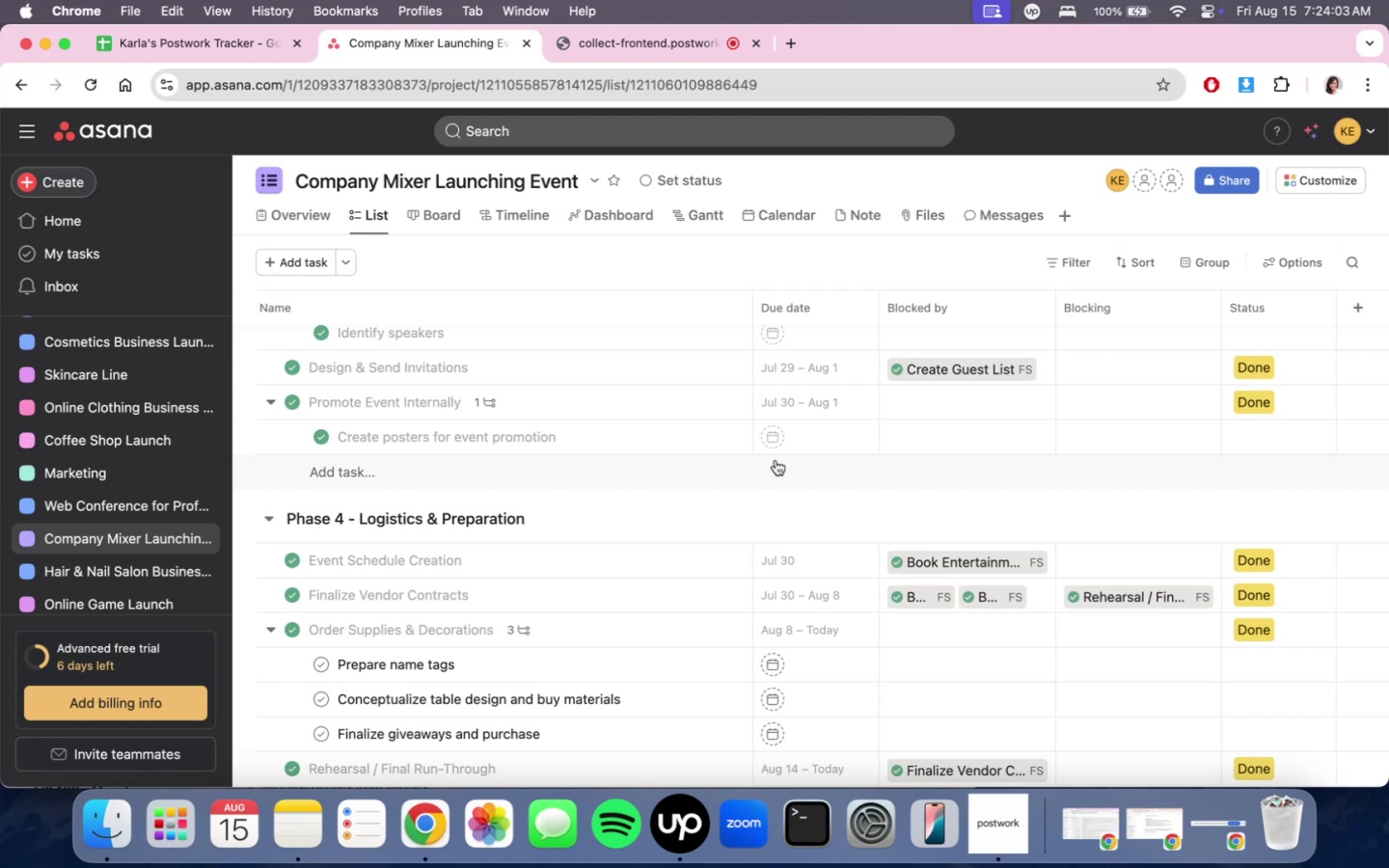 
wait(68.26)
 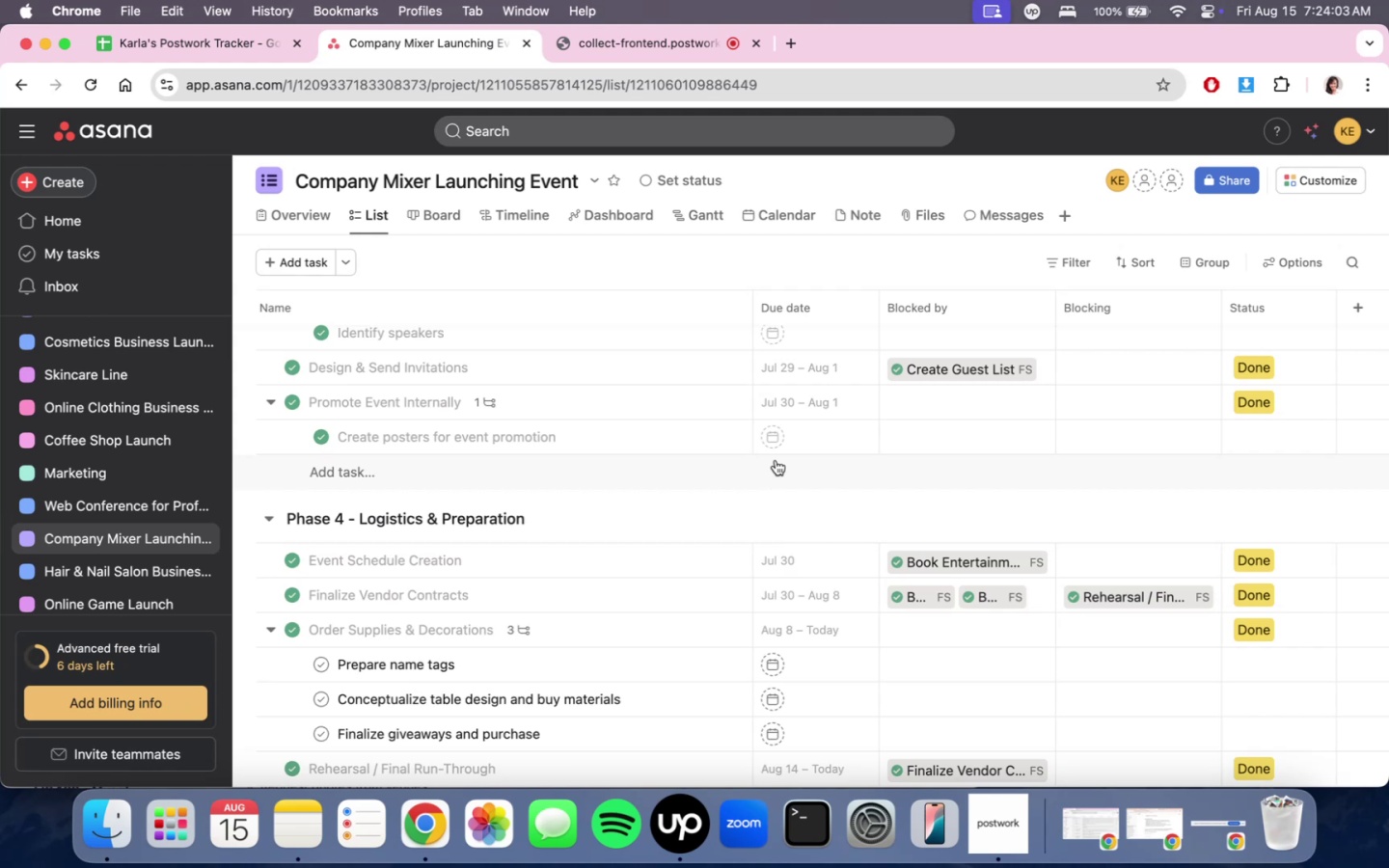 
scroll: coordinate [1061, 462], scroll_direction: down, amount: 13.0
 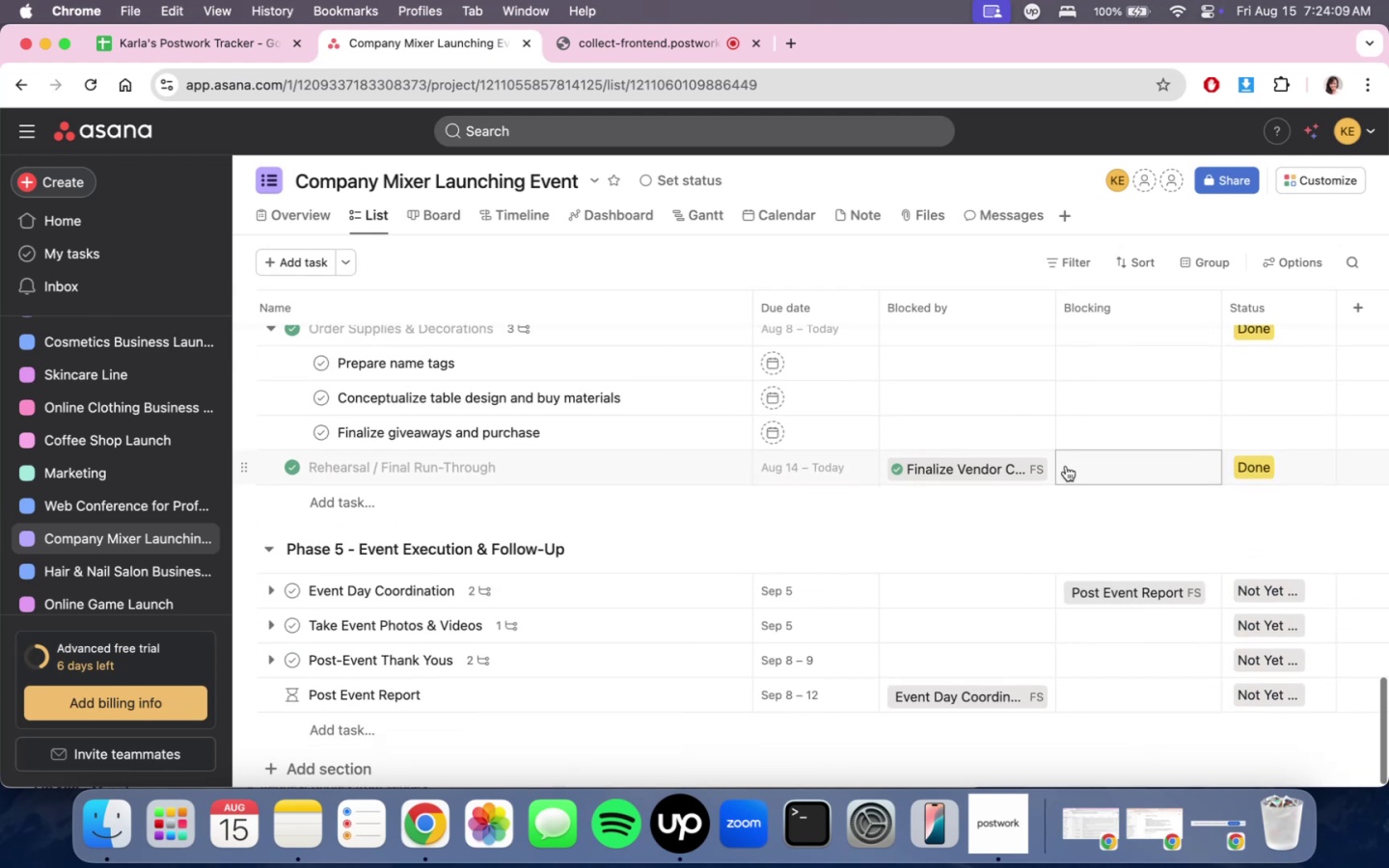 
scroll: coordinate [1067, 466], scroll_direction: up, amount: 3.0
 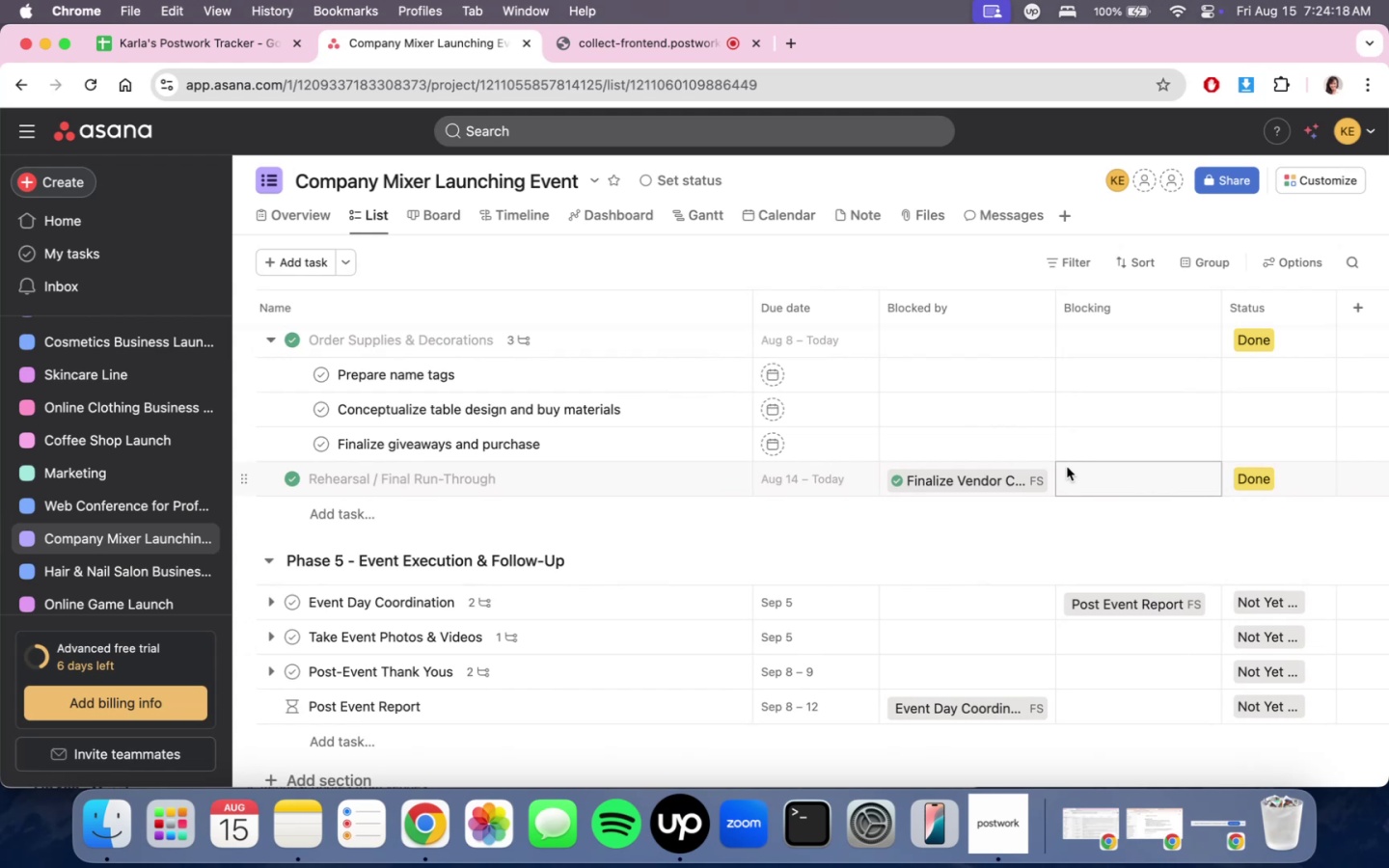 
wait(13.65)
 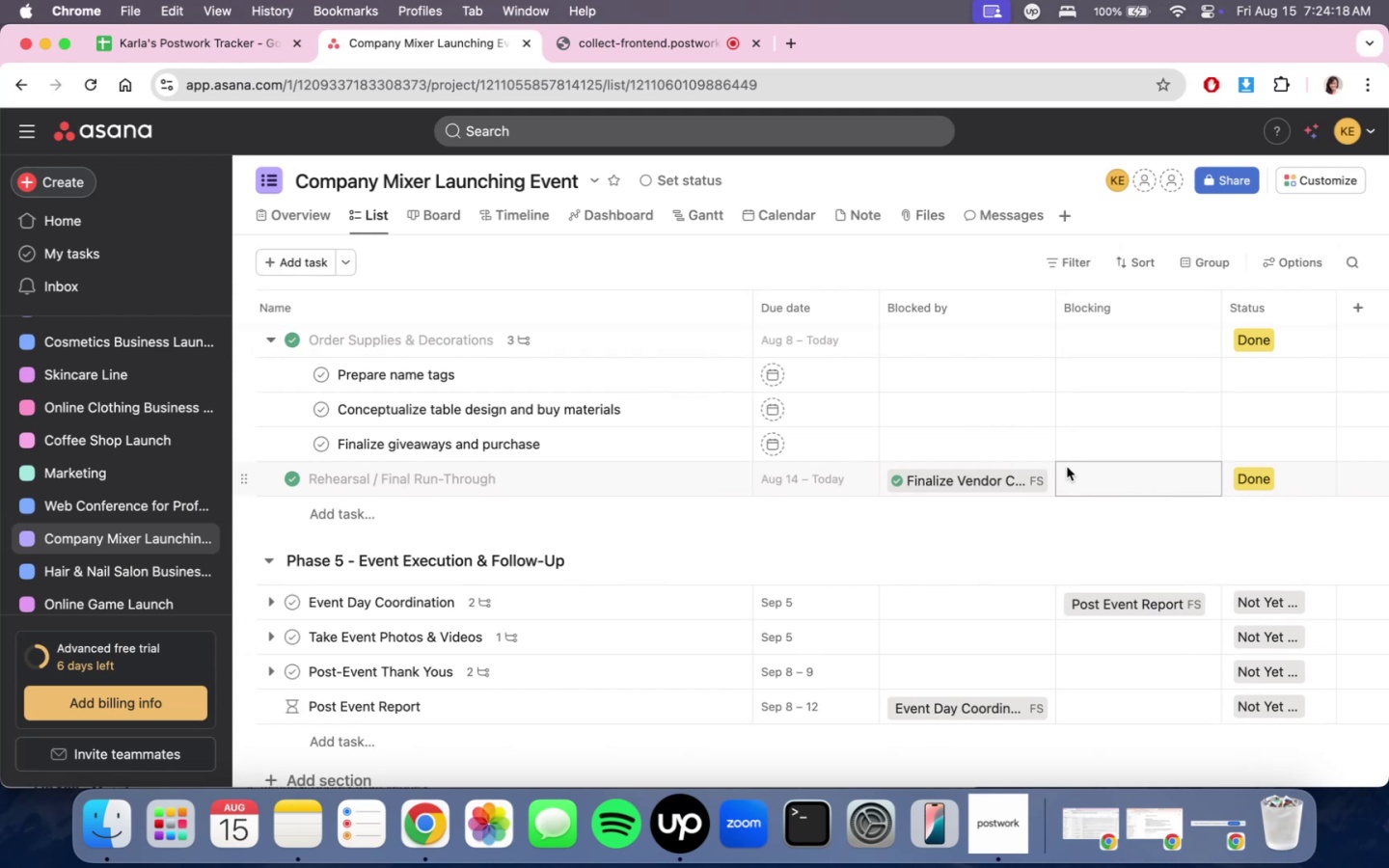 
left_click([1350, 61])
 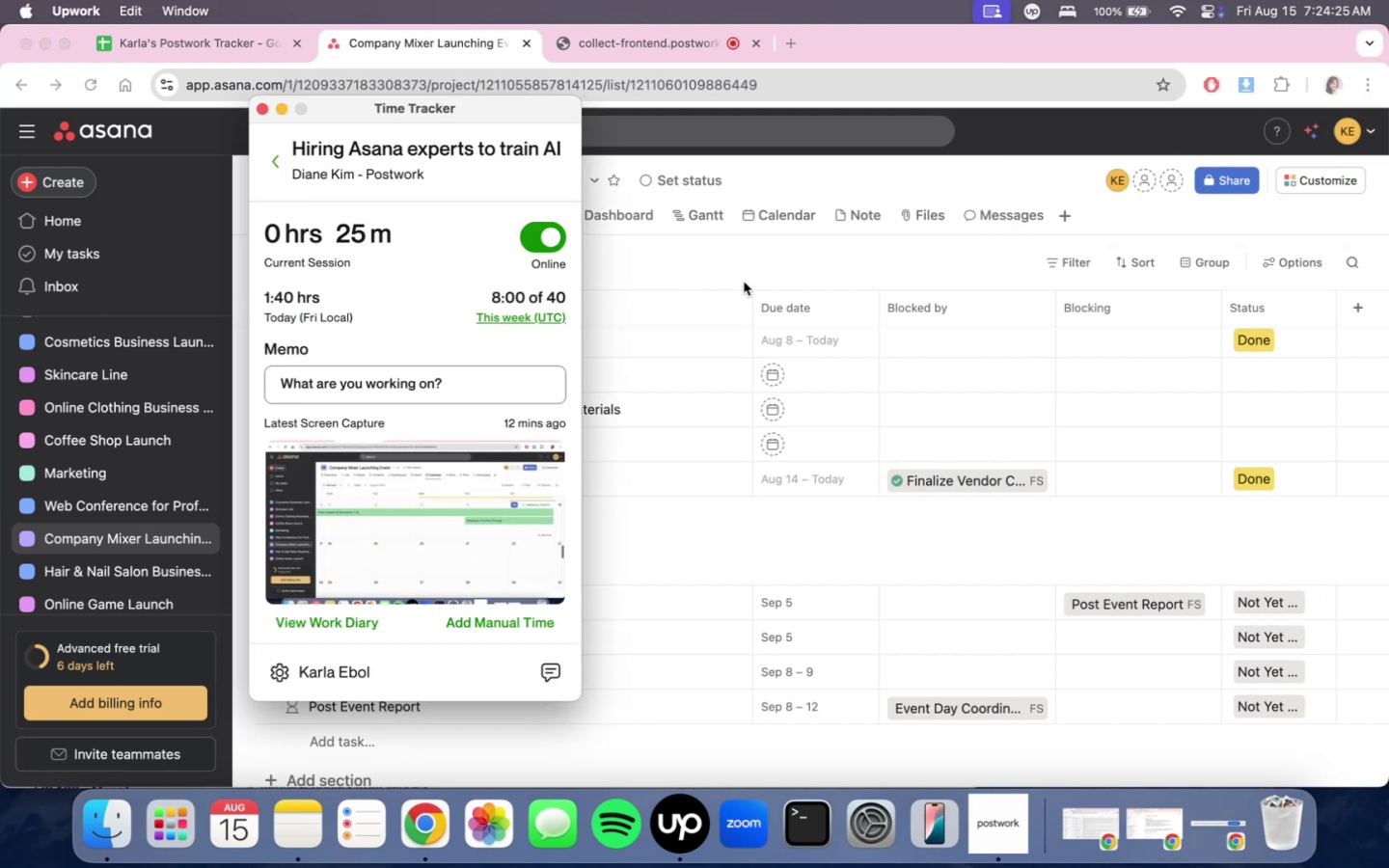 
left_click([747, 282])
 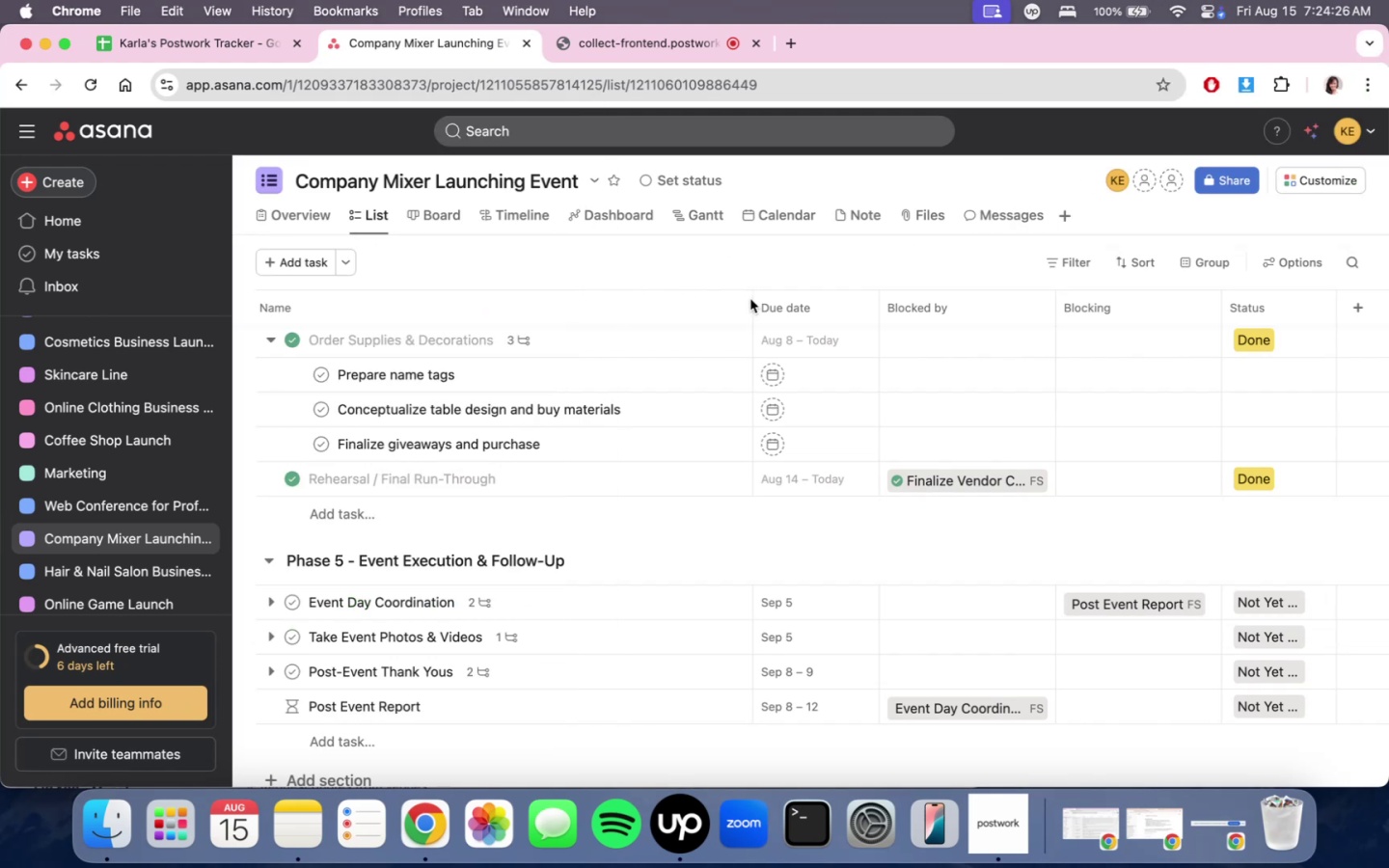 
scroll: coordinate [811, 533], scroll_direction: down, amount: 4.0
 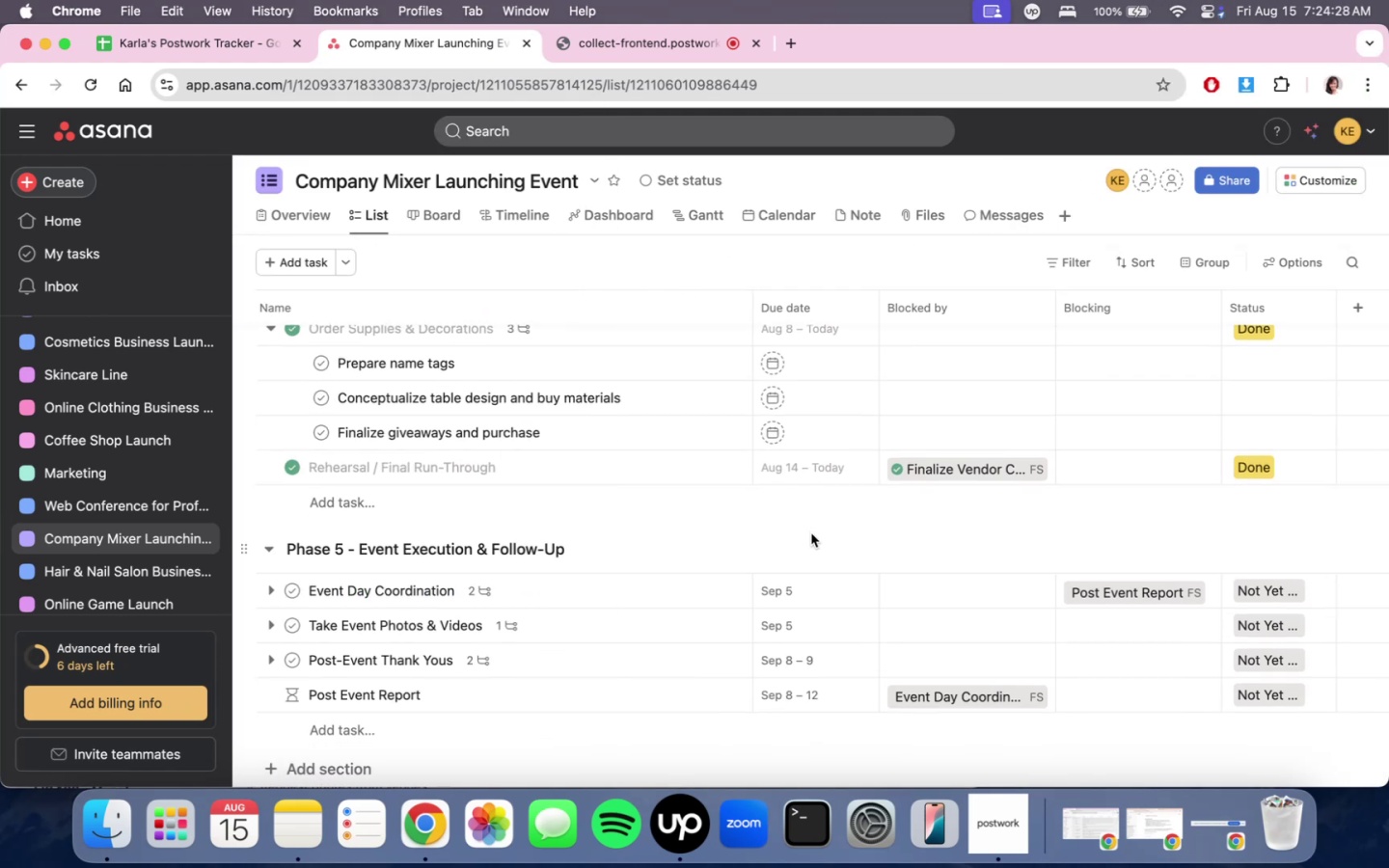 
scroll: coordinate [761, 237], scroll_direction: up, amount: 8.0
 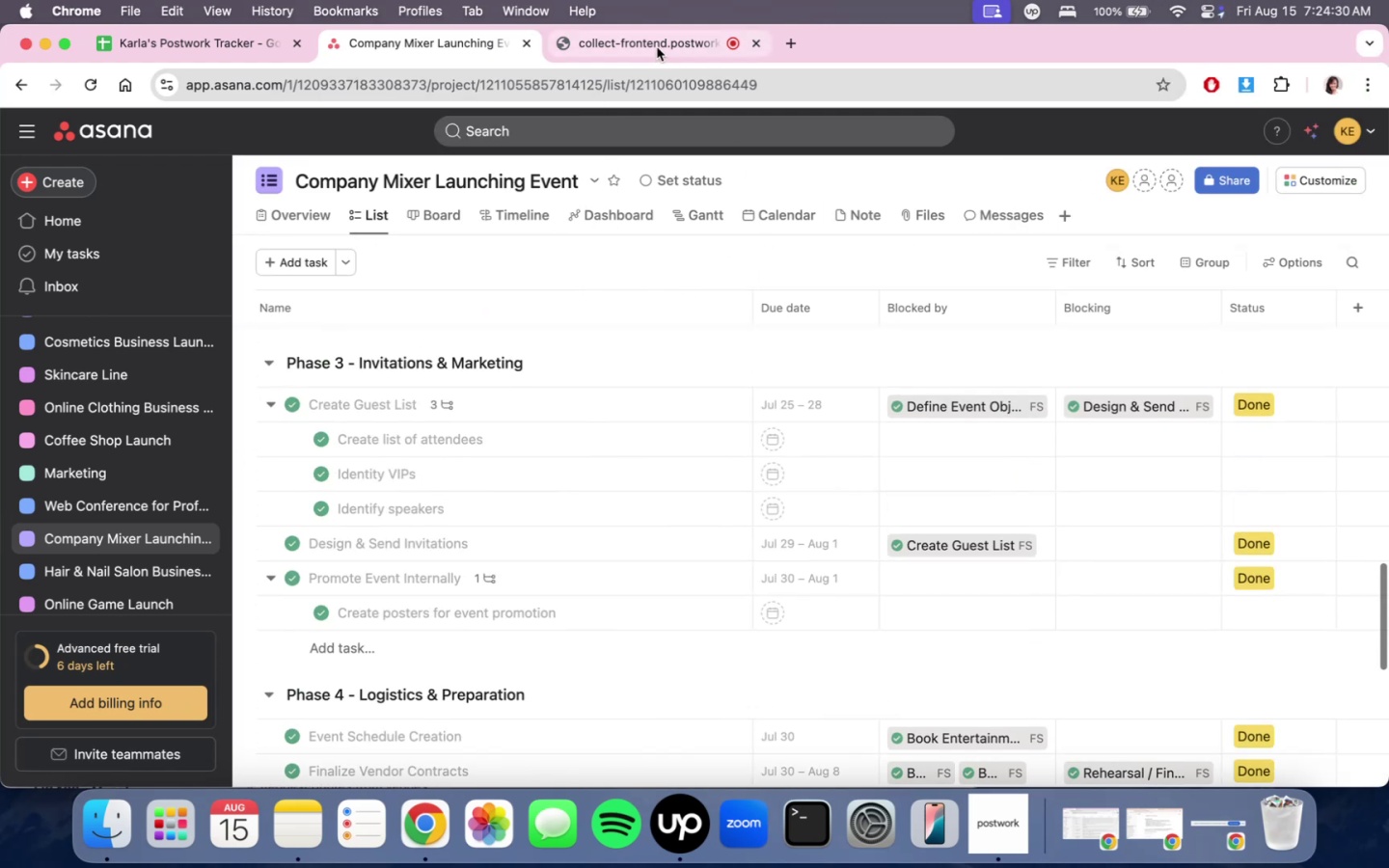 
left_click([652, 44])
 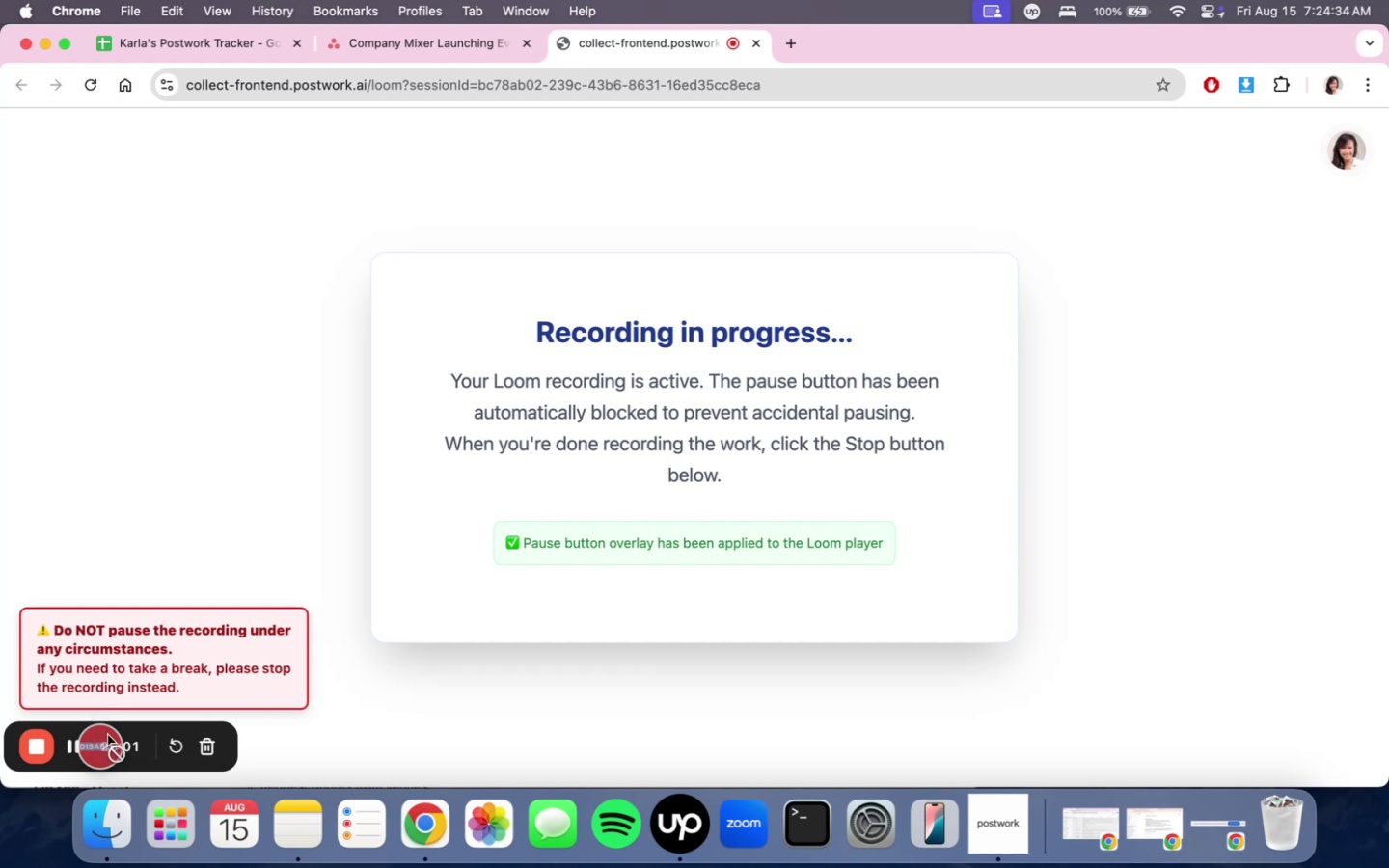 
wait(6.1)
 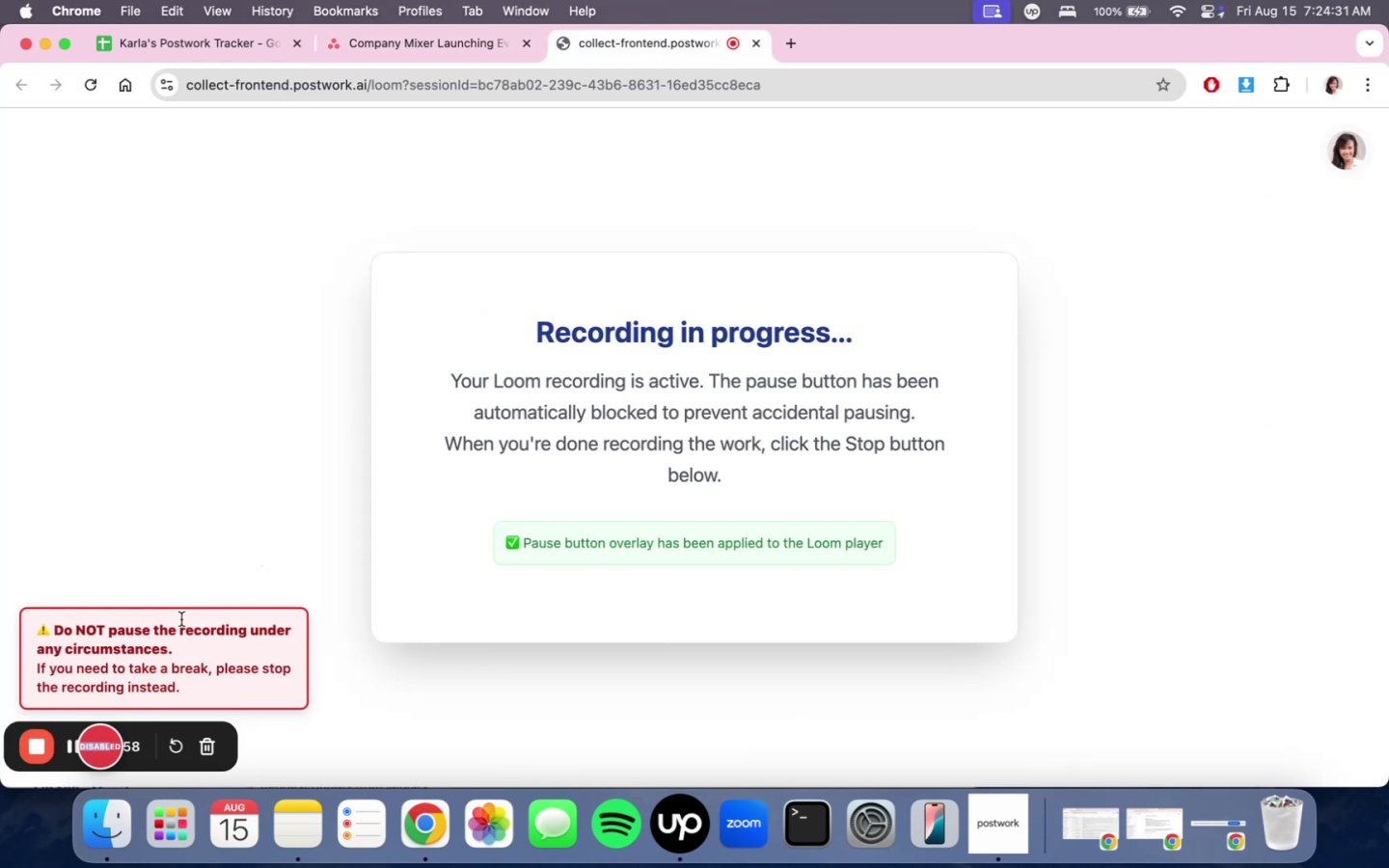 
left_click_drag(start_coordinate=[100, 740], to_coordinate=[90, 723])
 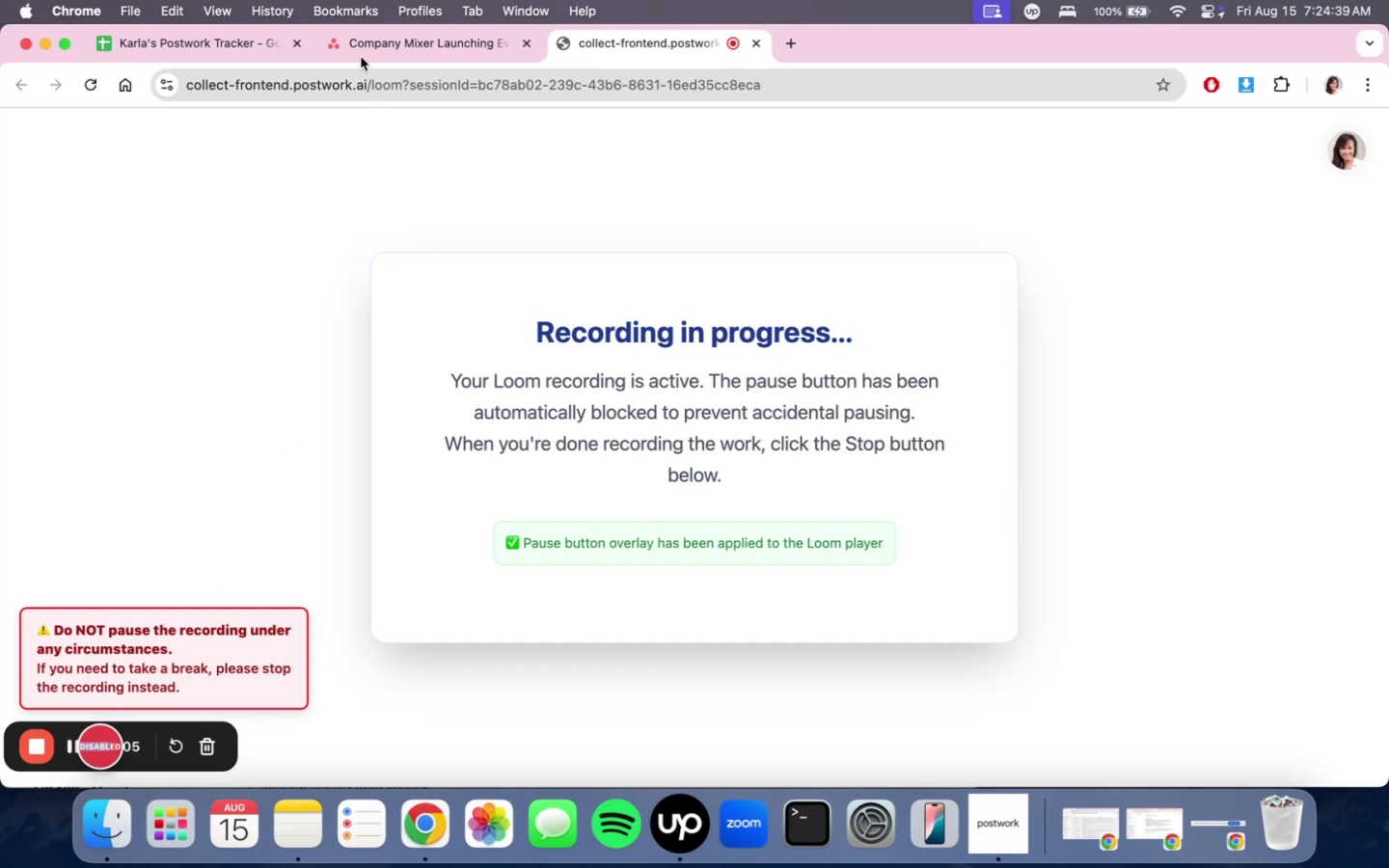 
left_click([363, 40])
 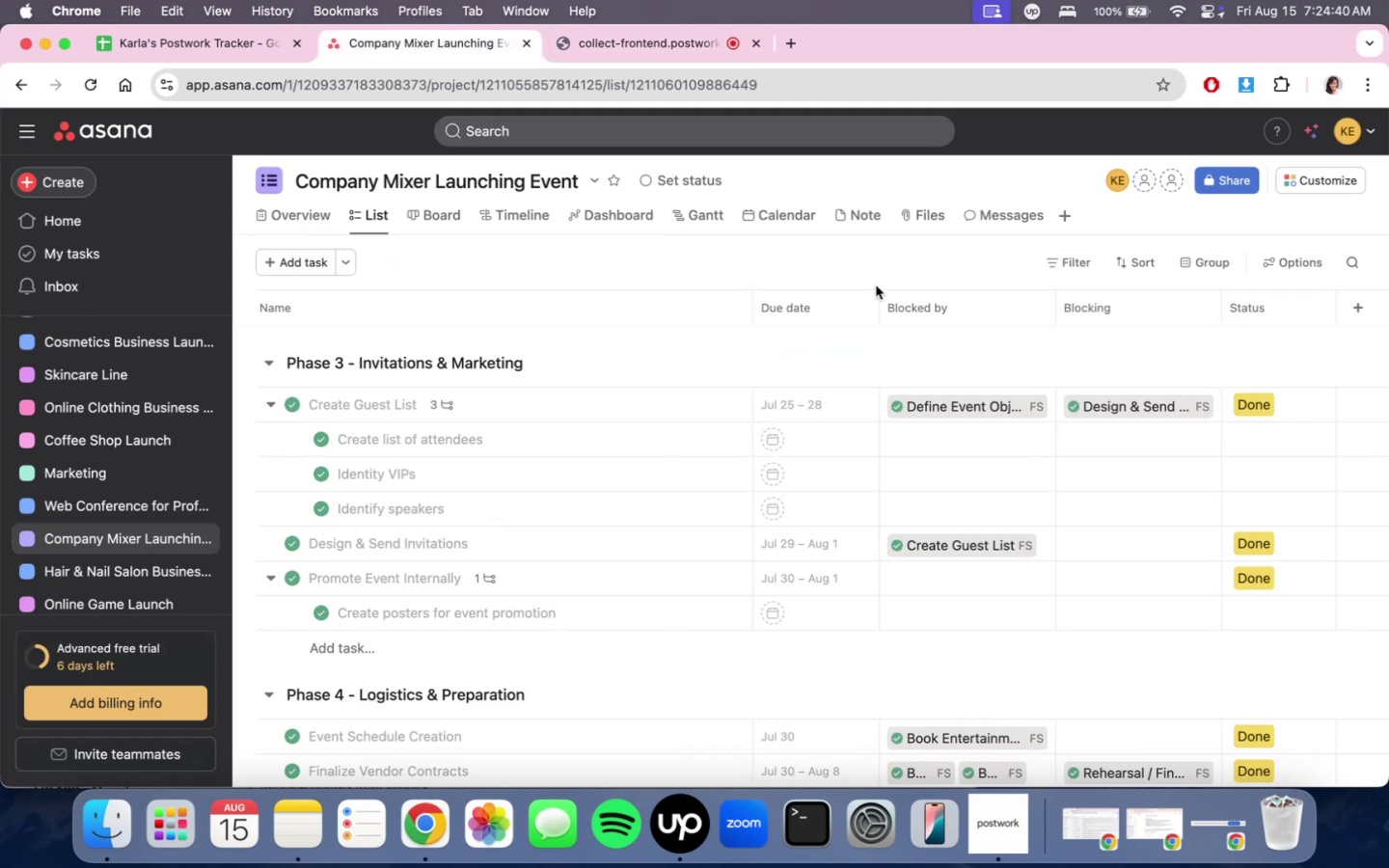 
scroll: coordinate [862, 553], scroll_direction: up, amount: 5.0
 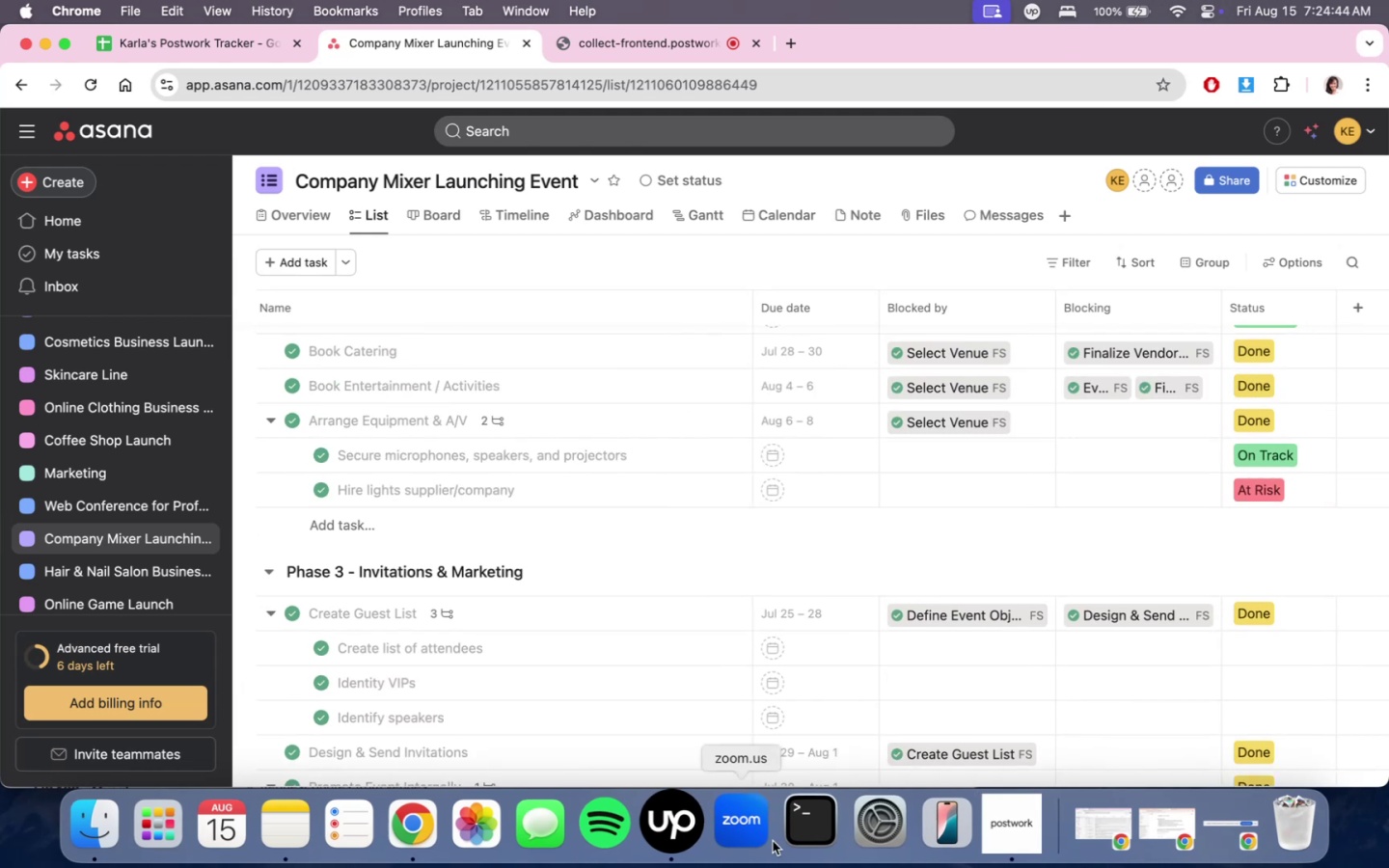 
left_click([666, 823])
 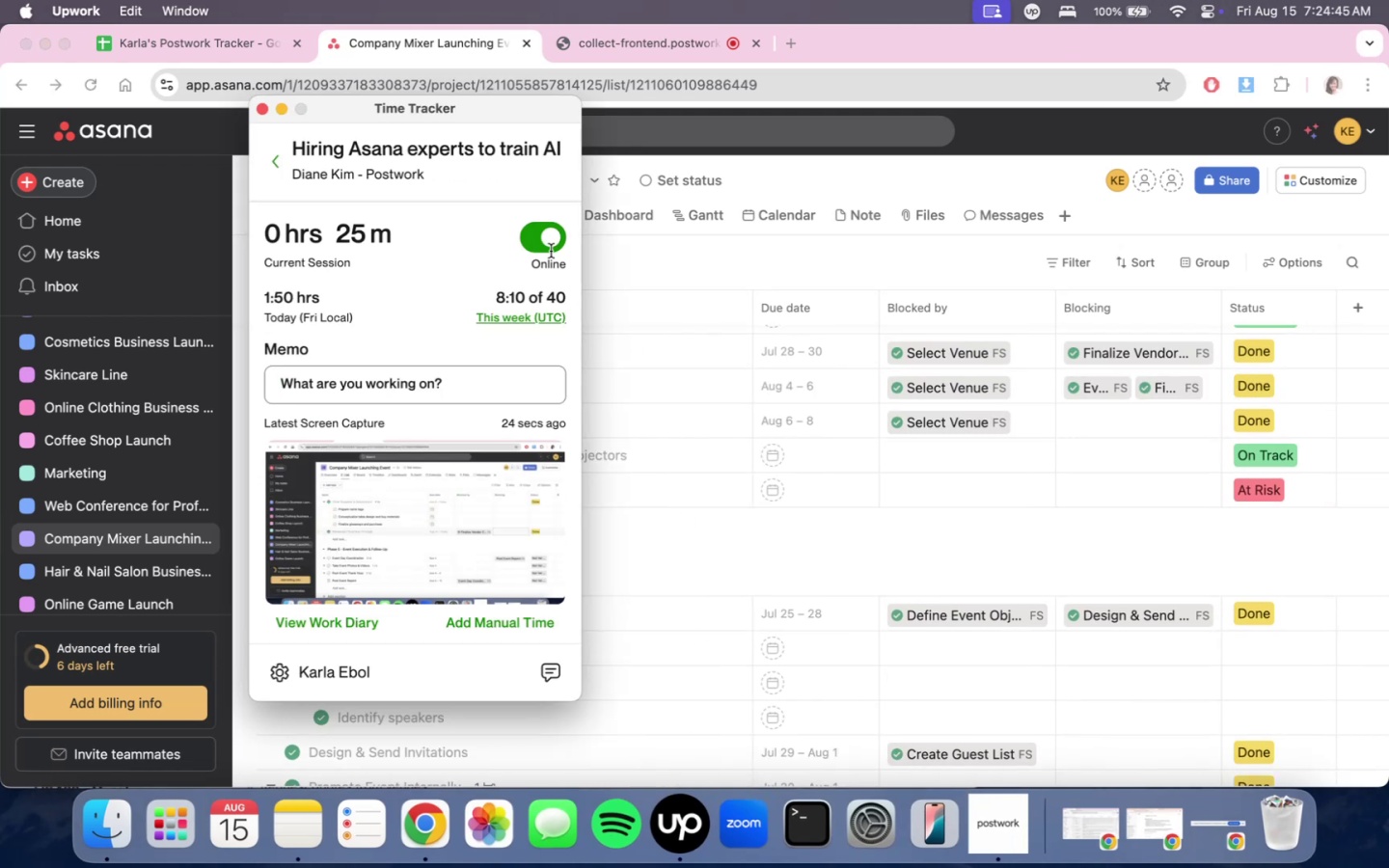 
double_click([536, 237])
 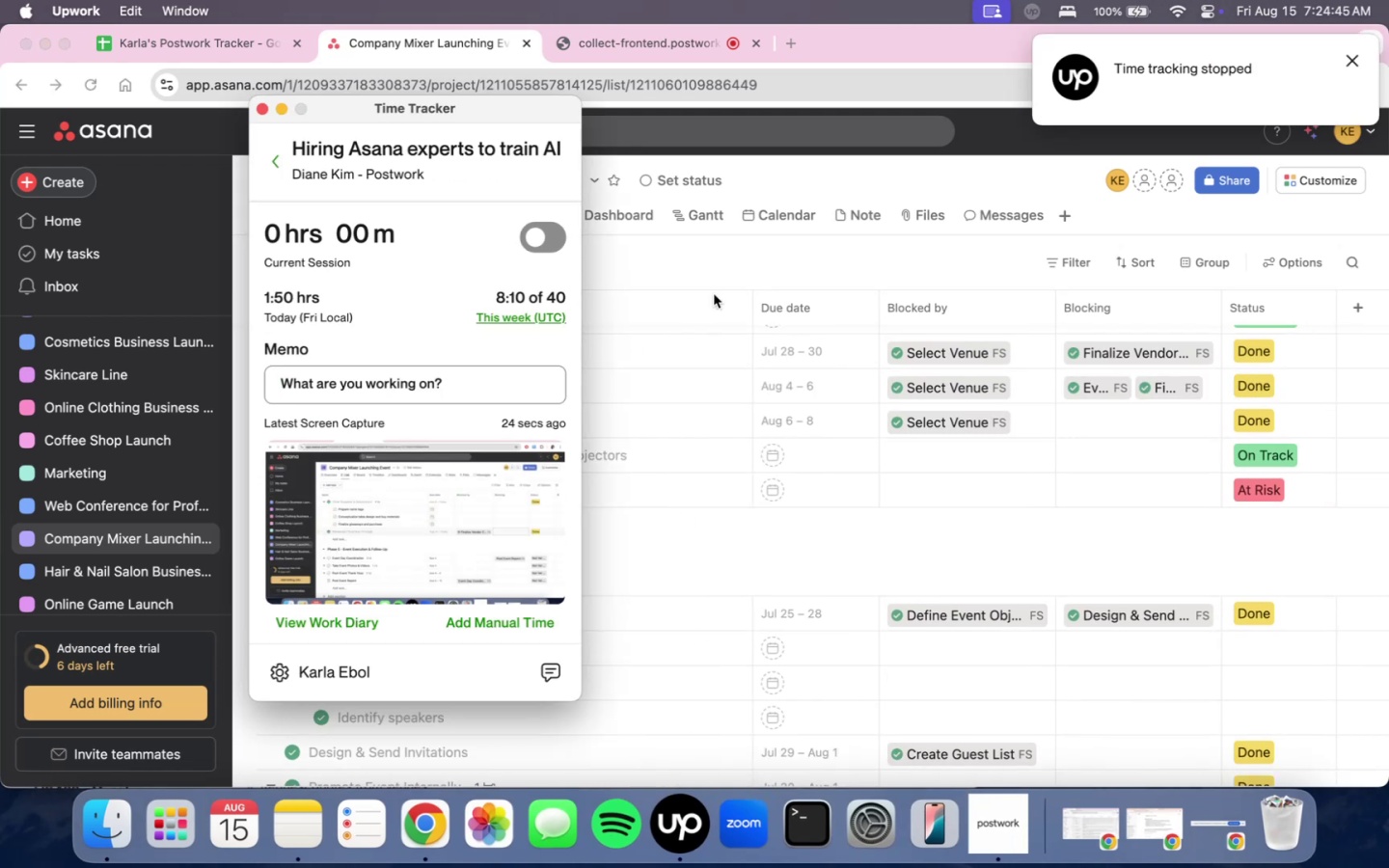 
triple_click([714, 294])
 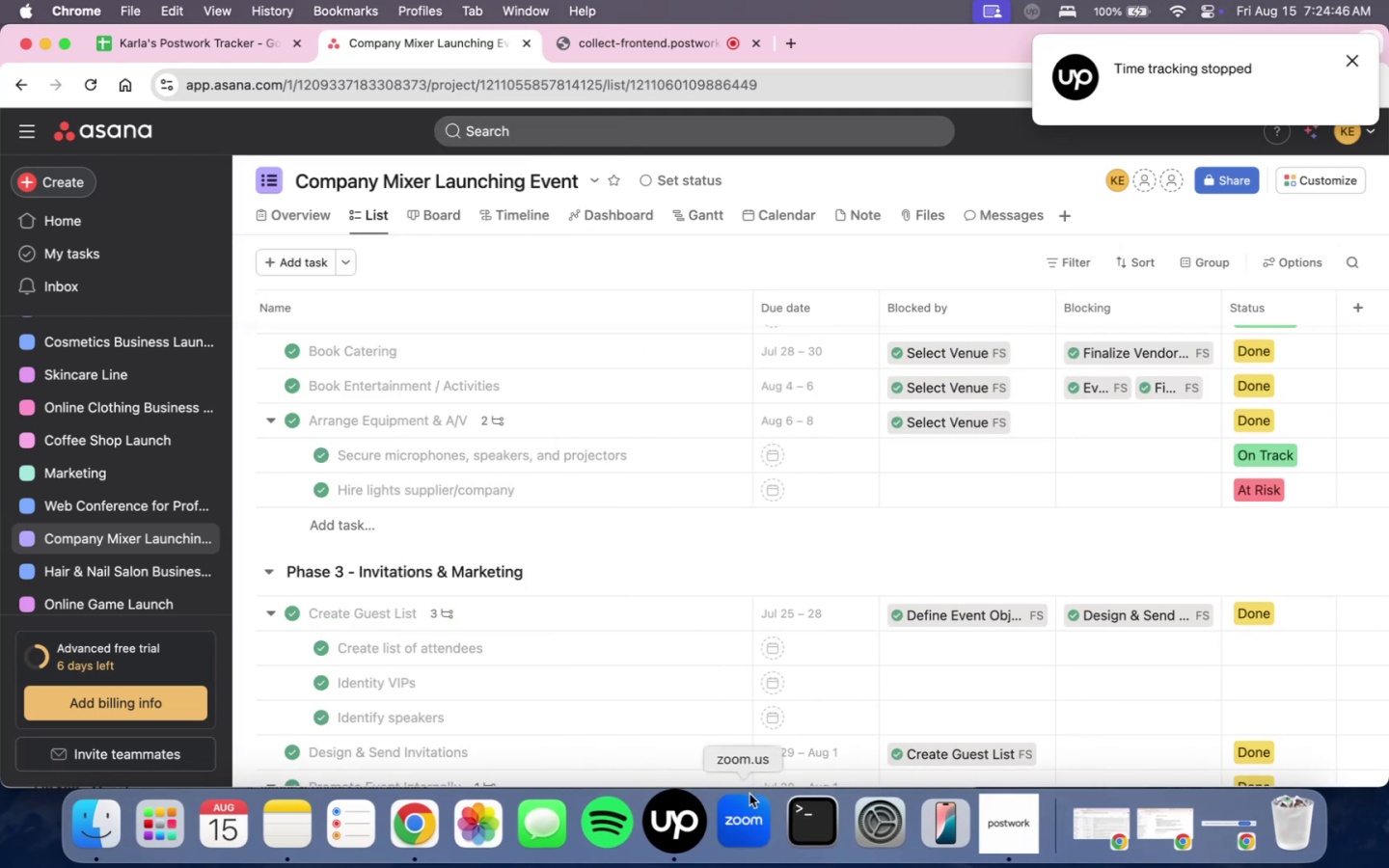 
mouse_move([830, 551])
 